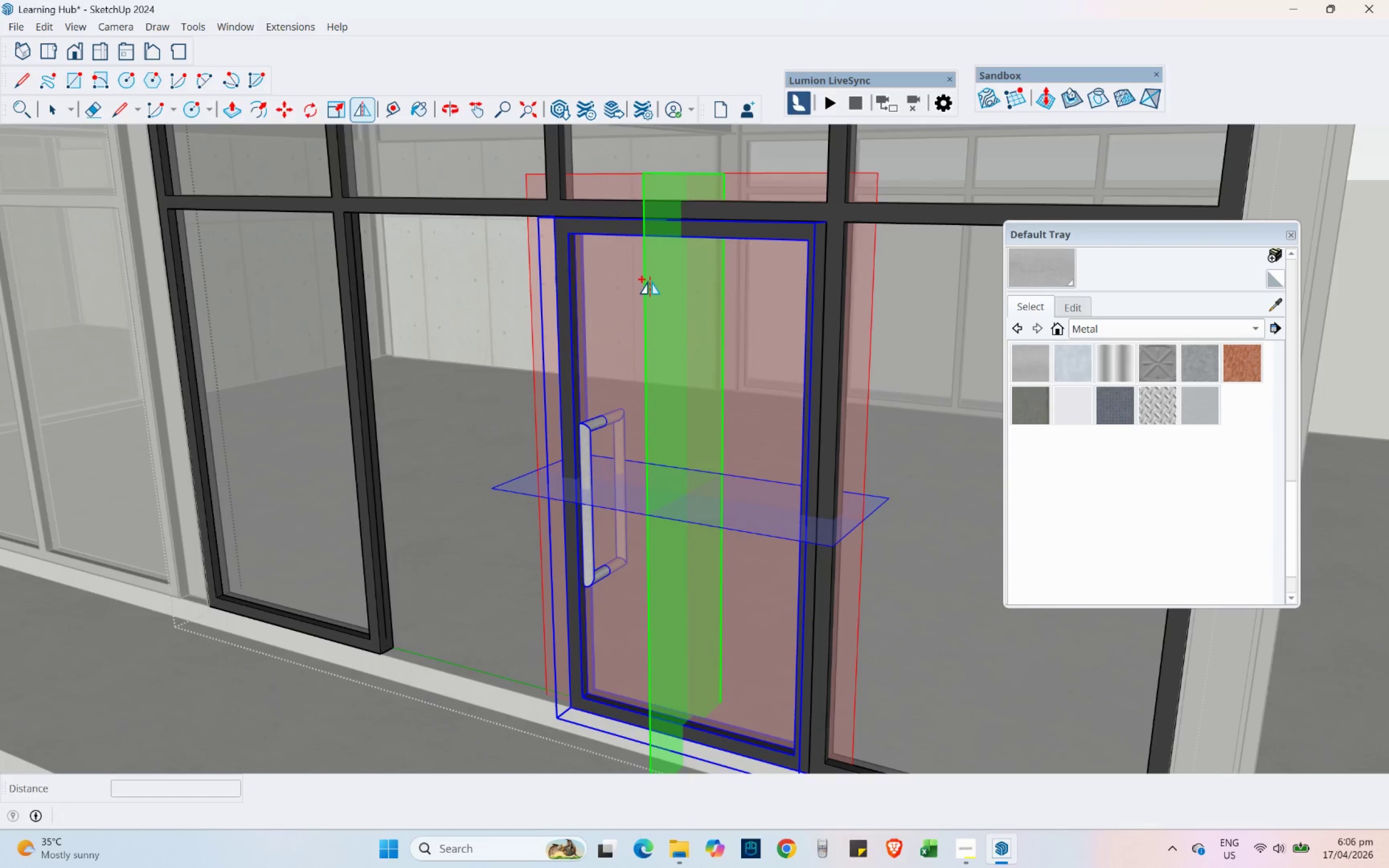 
left_click_drag(start_coordinate=[650, 281], to_coordinate=[555, 214])
 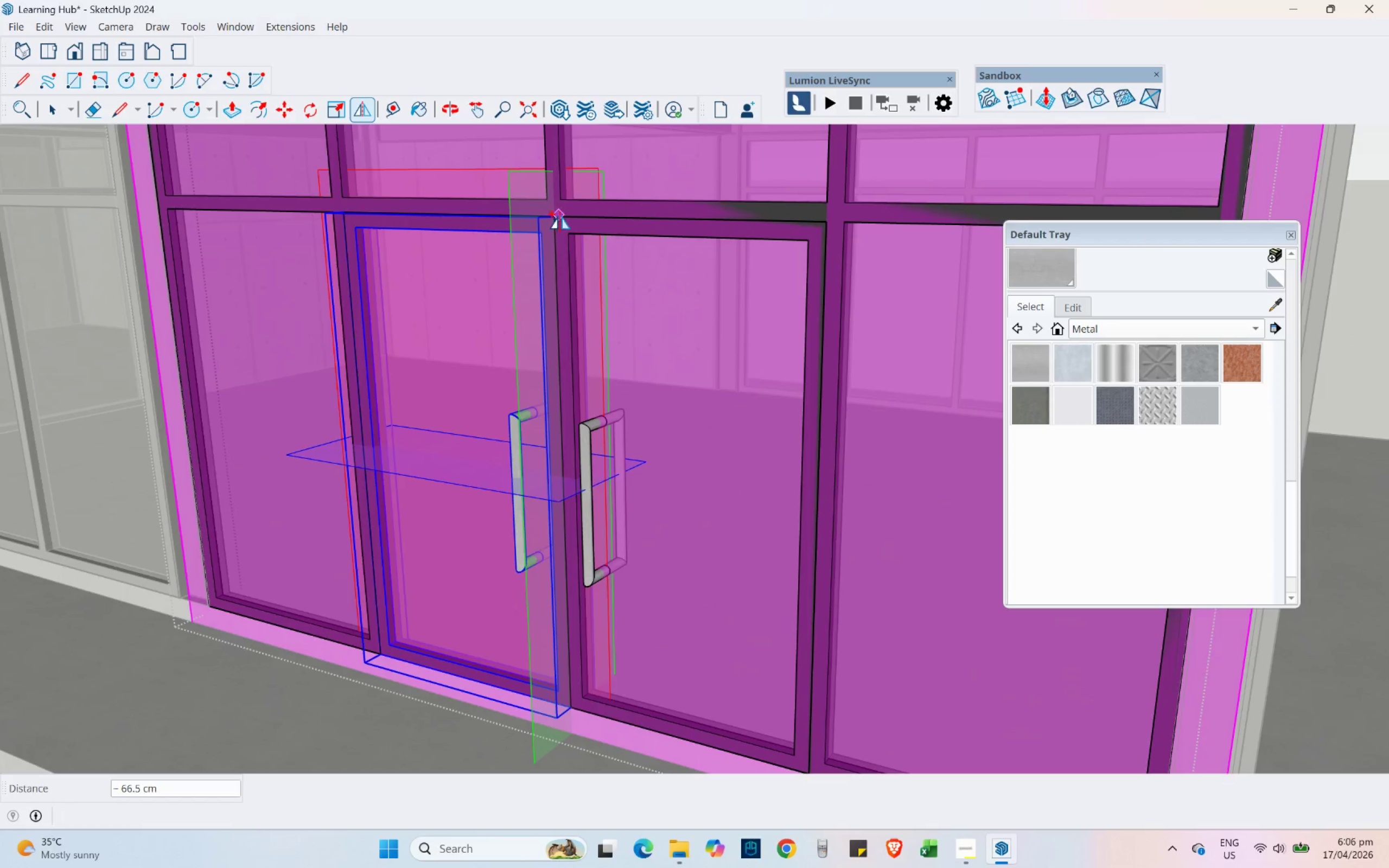 
scroll: coordinate [562, 238], scroll_direction: down, amount: 4.0
 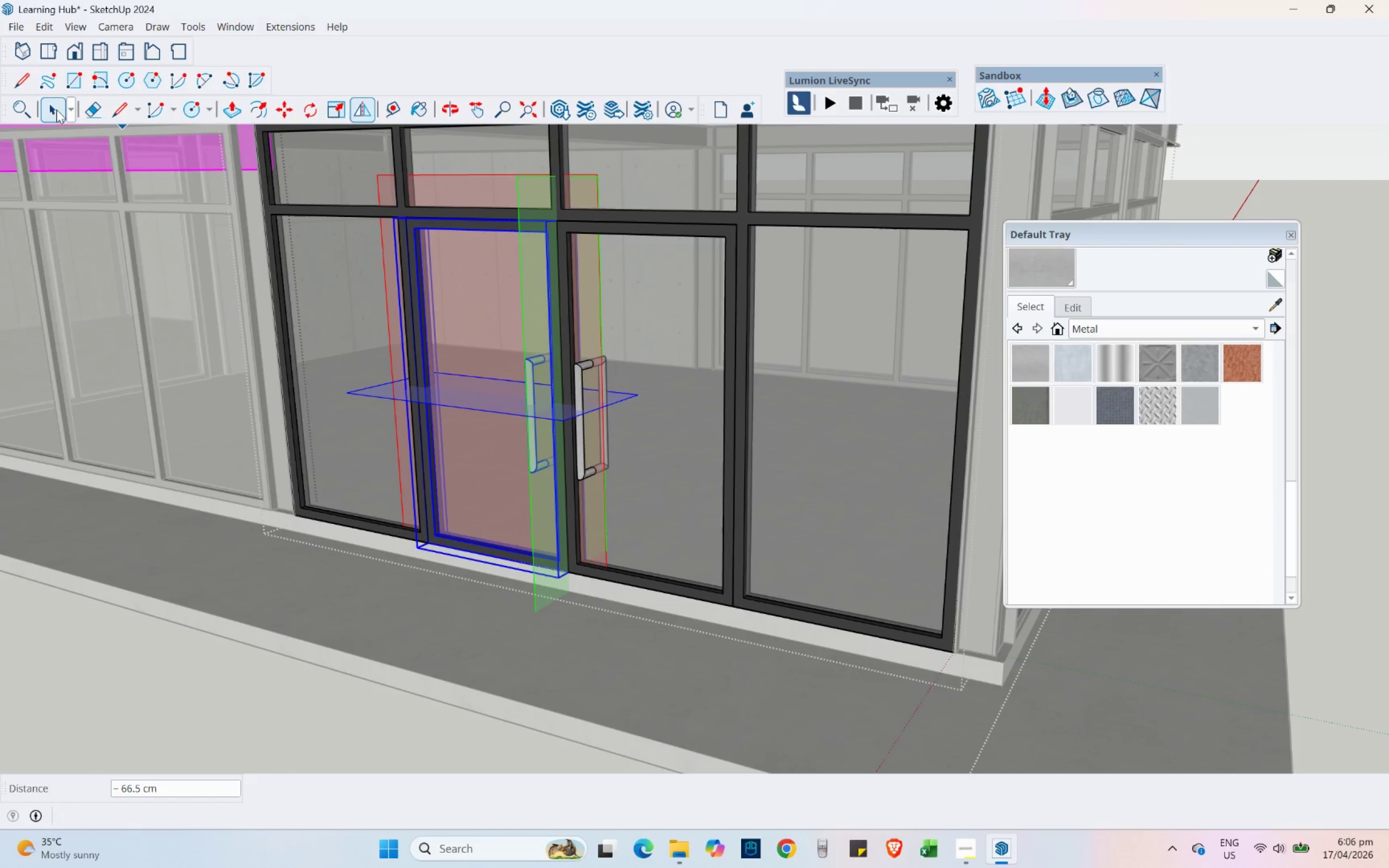 
left_click_drag(start_coordinate=[241, 592], to_coordinate=[242, 587])
 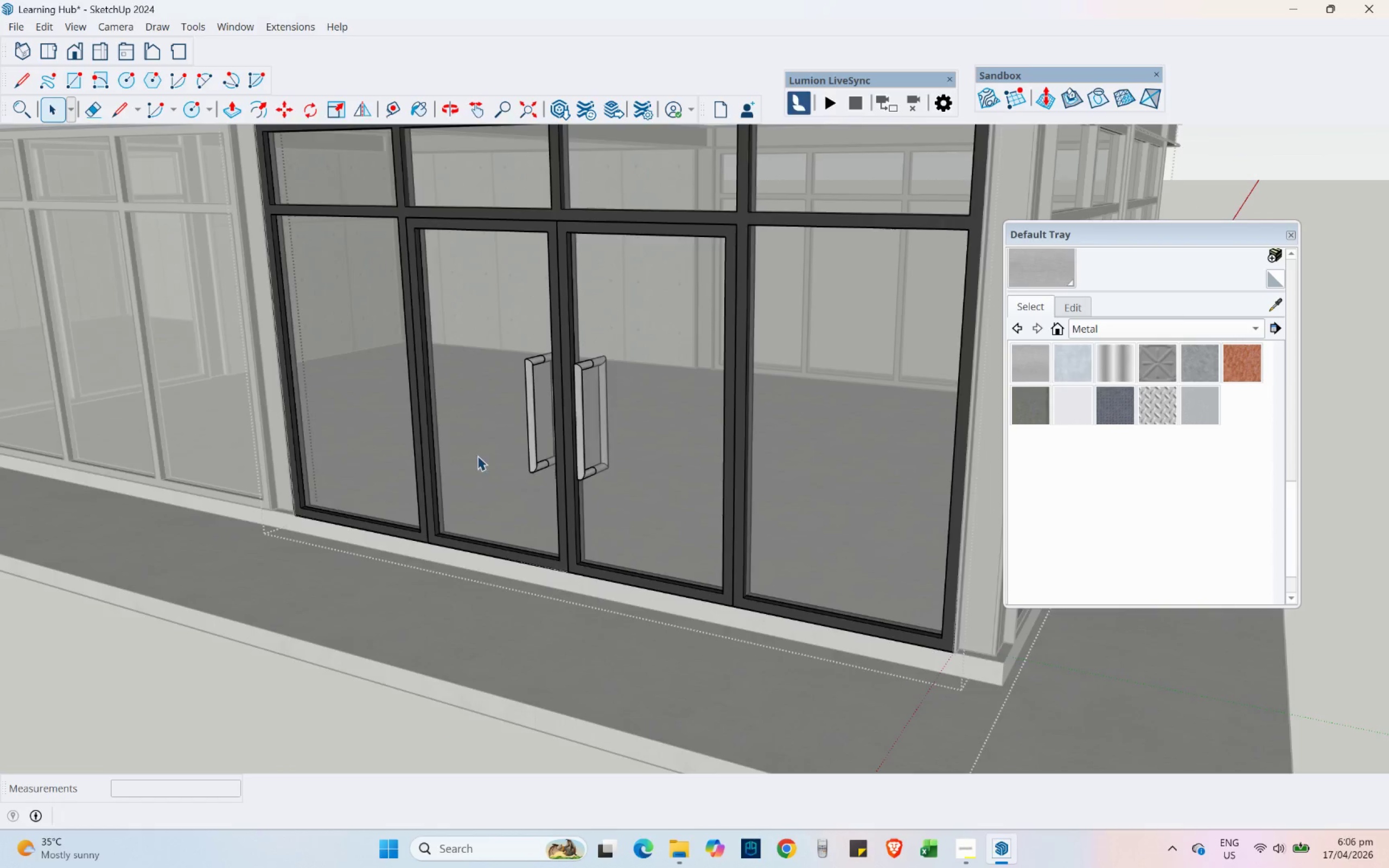 
scroll: coordinate [598, 368], scroll_direction: down, amount: 6.0
 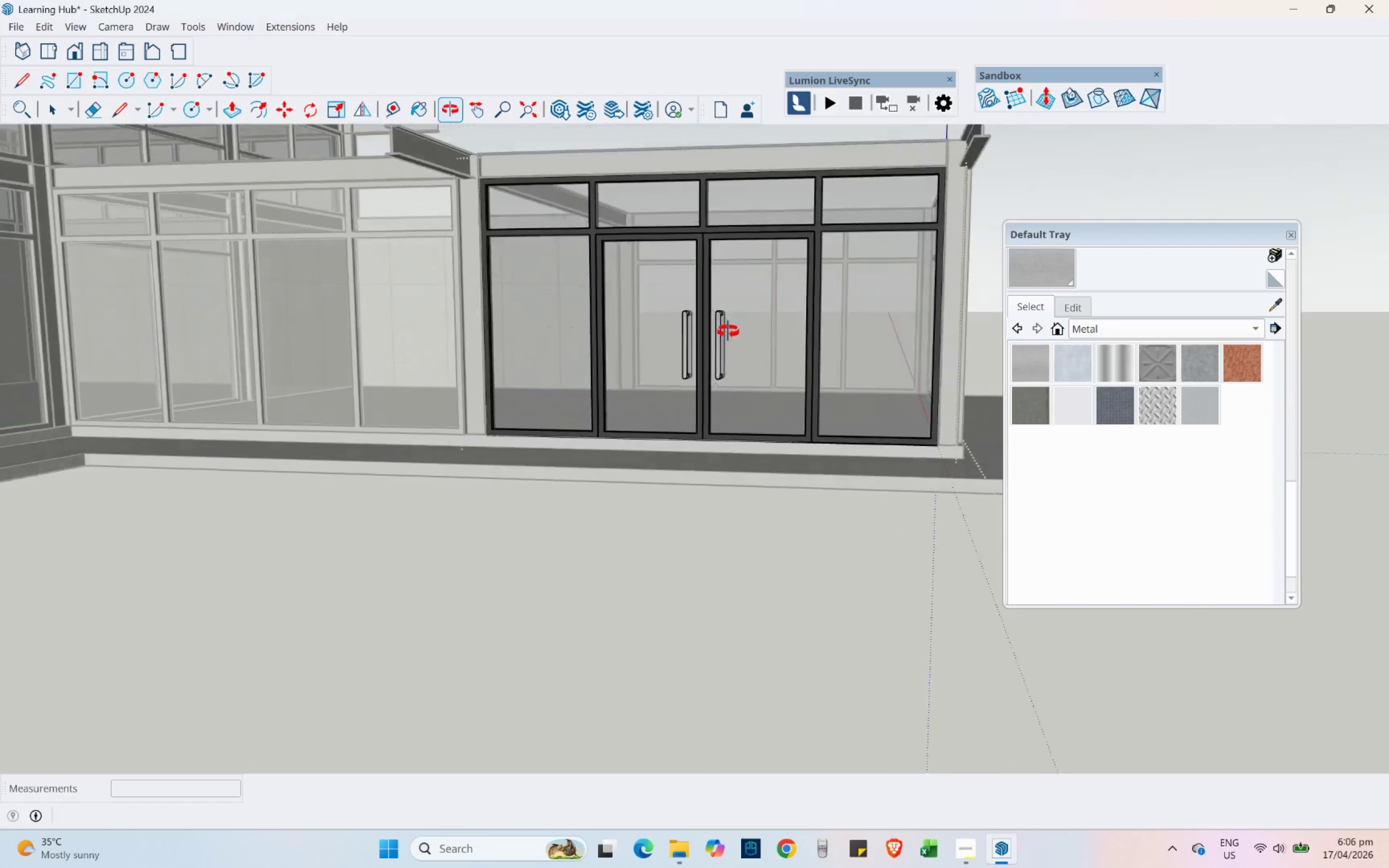 
key(Control+ControlLeft)
 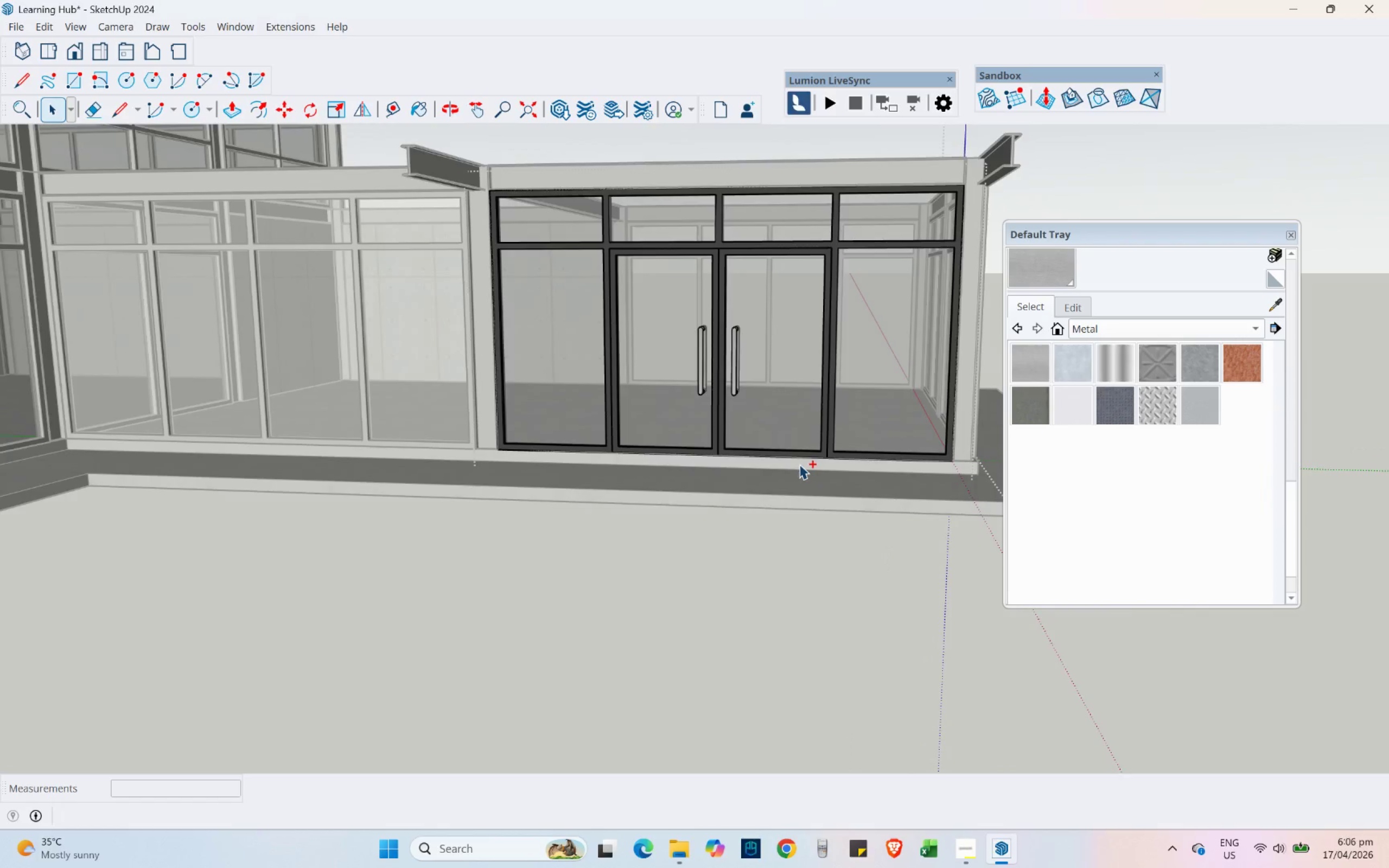 
key(Control+S)
 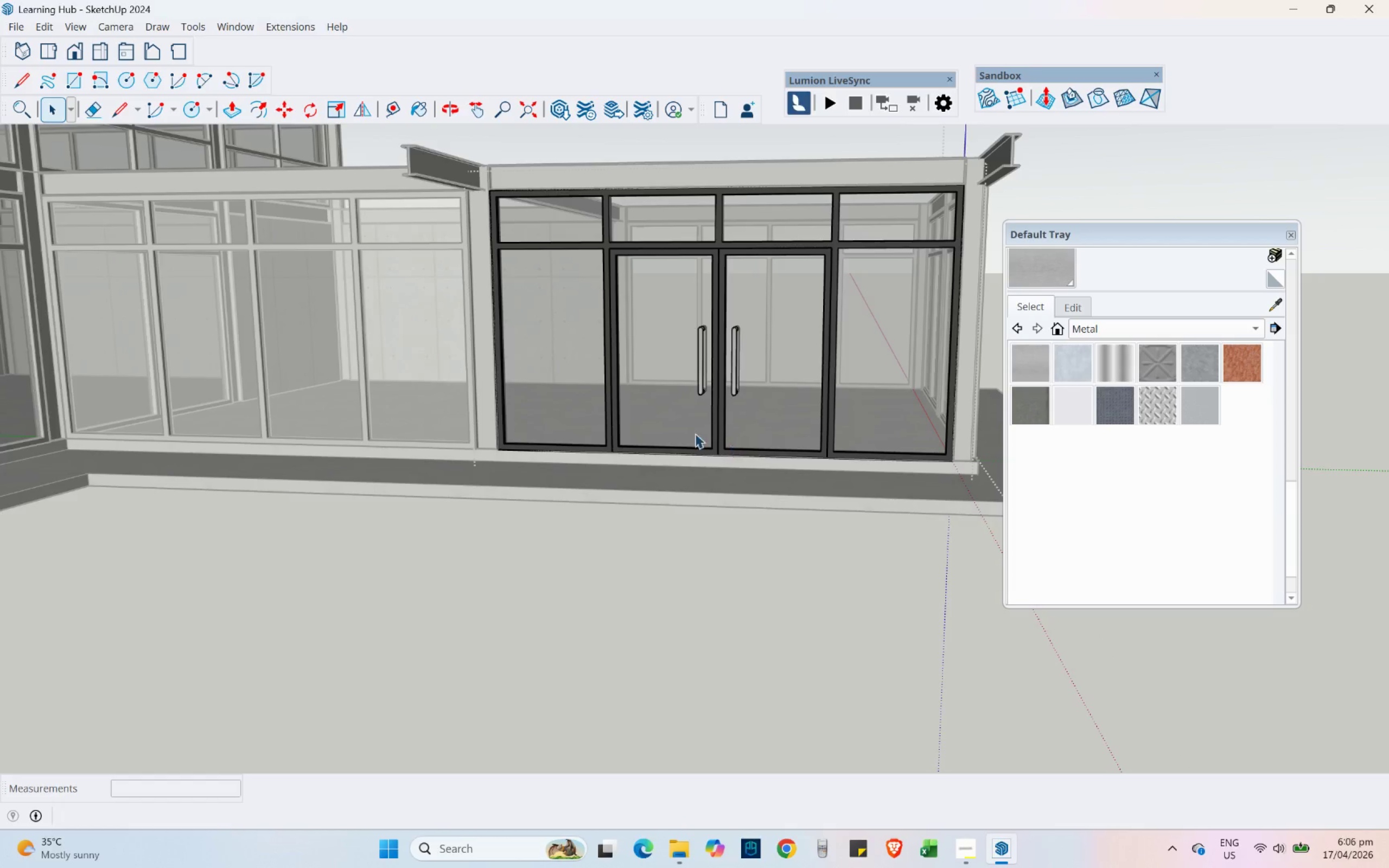 
scroll: coordinate [418, 471], scroll_direction: down, amount: 5.0
 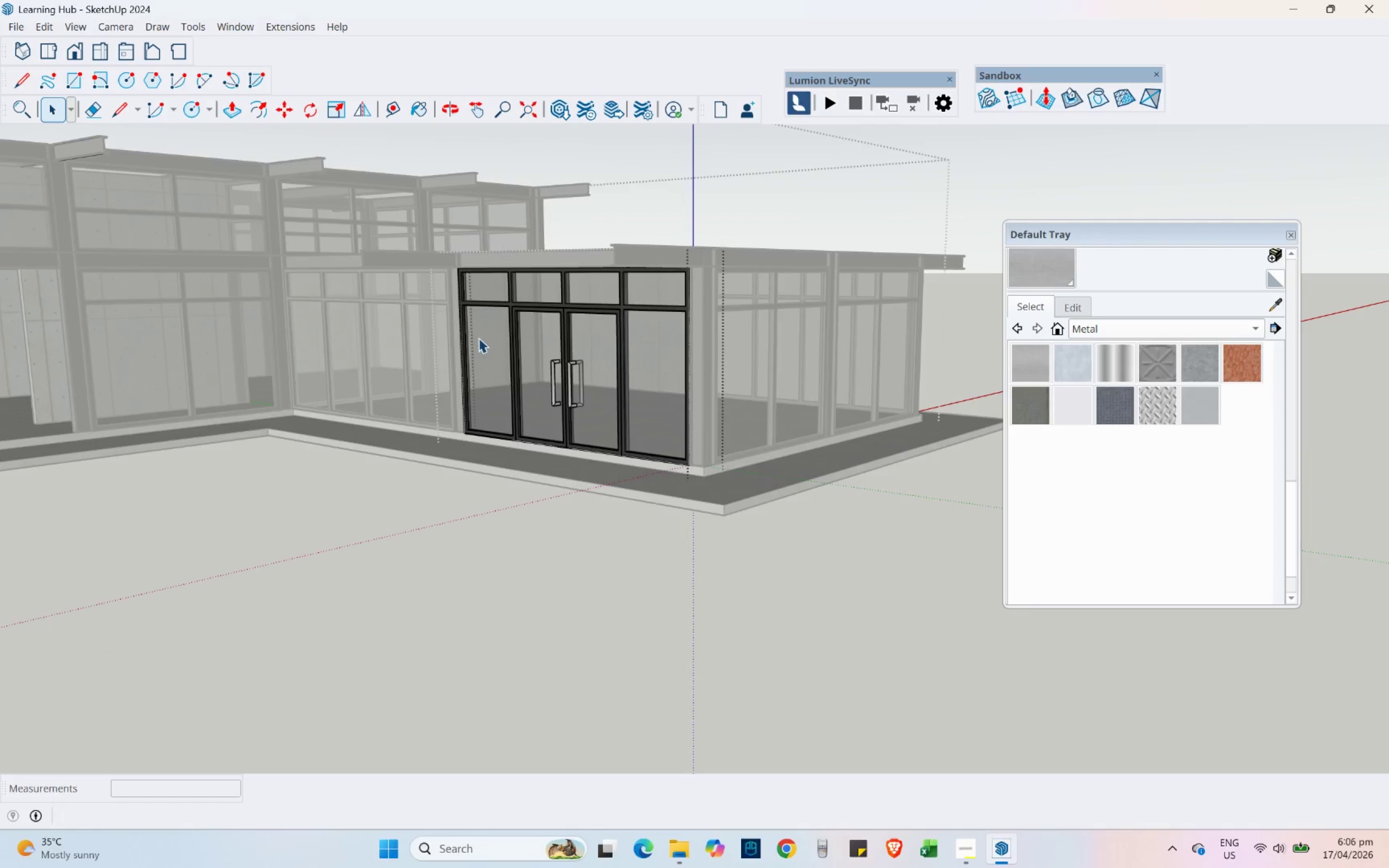 
scroll: coordinate [525, 340], scroll_direction: up, amount: 2.0
 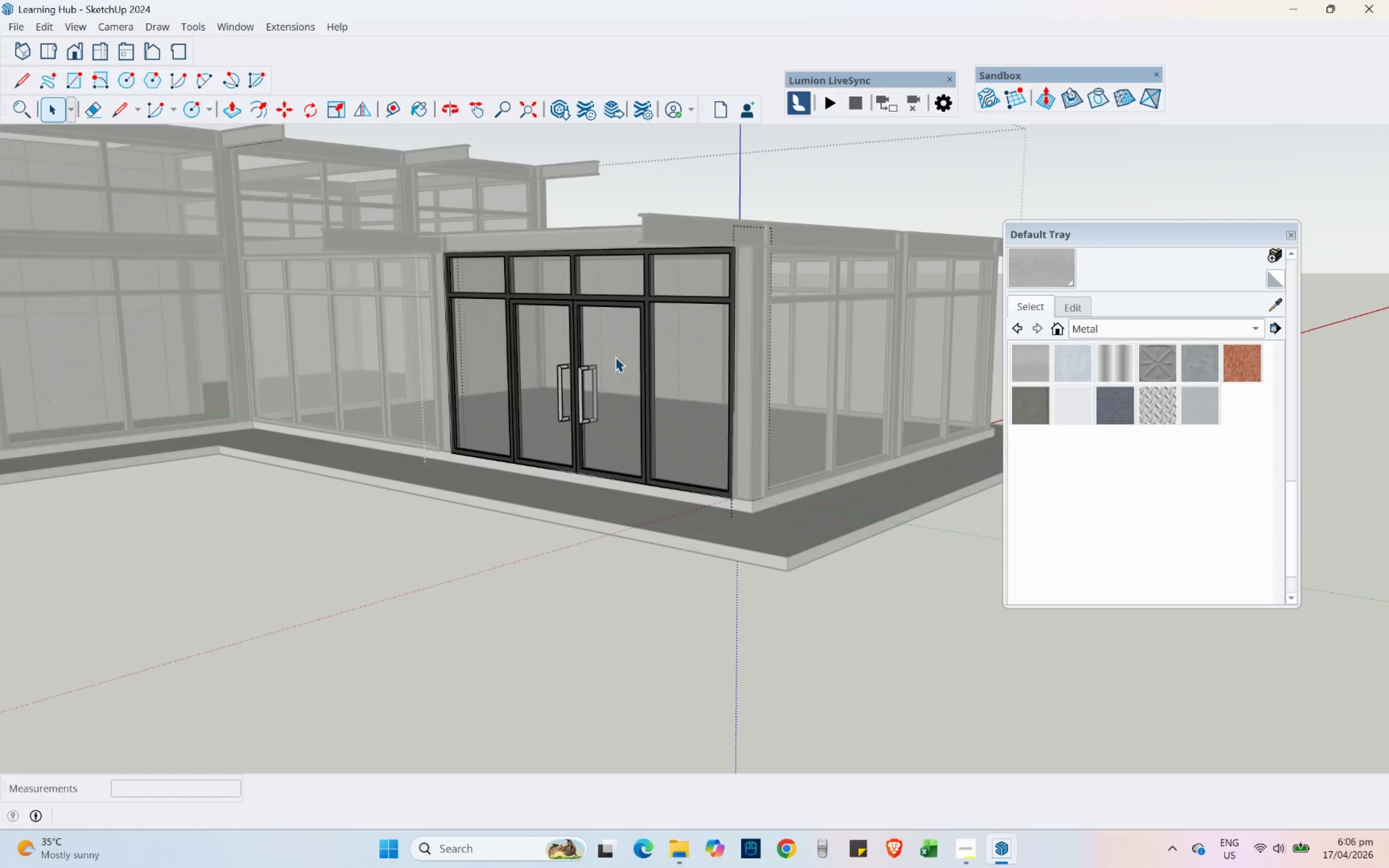 
hold_key(key=ShiftLeft, duration=1.22)
 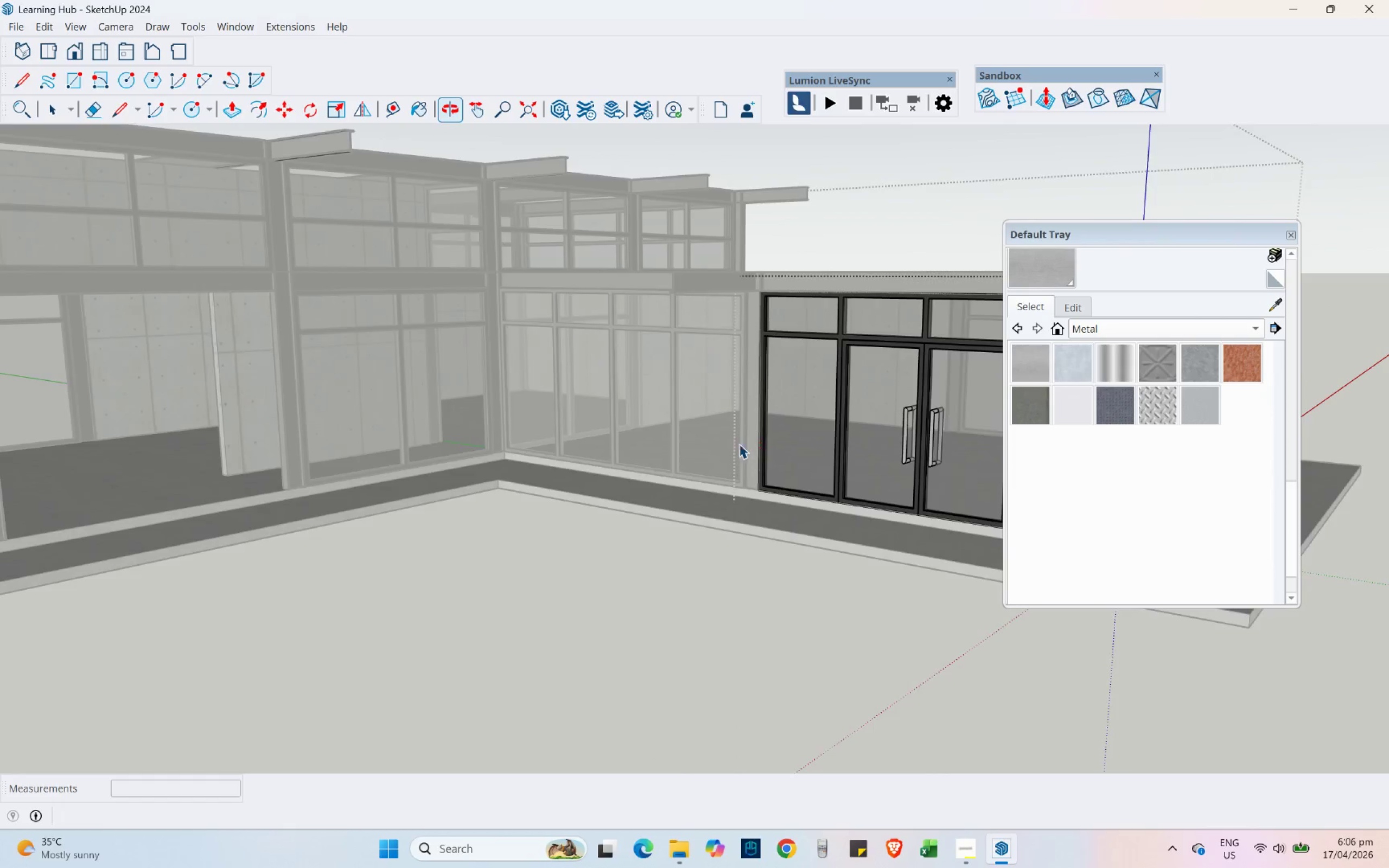 
scroll: coordinate [713, 454], scroll_direction: down, amount: 3.0
 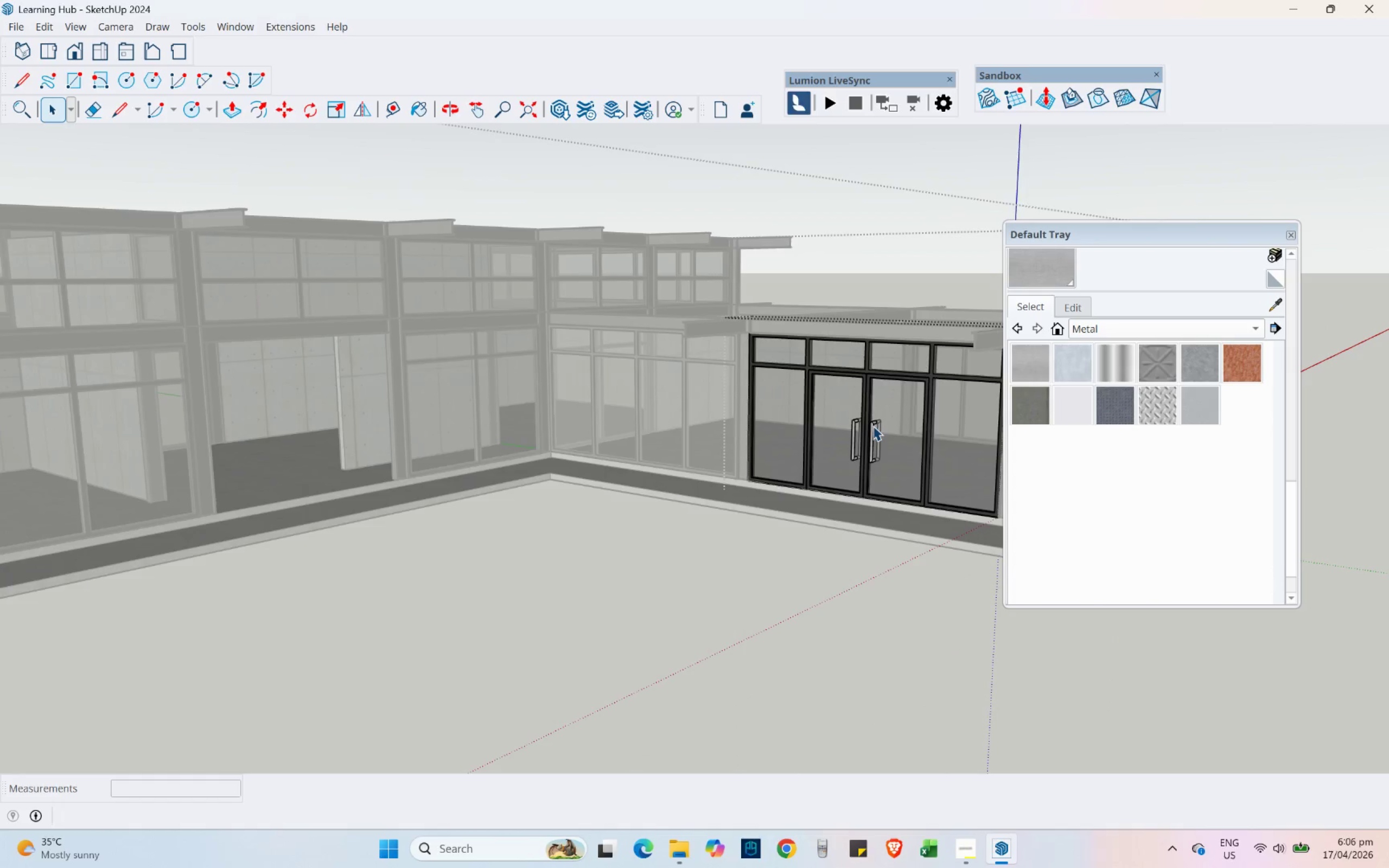 
key(Escape)
 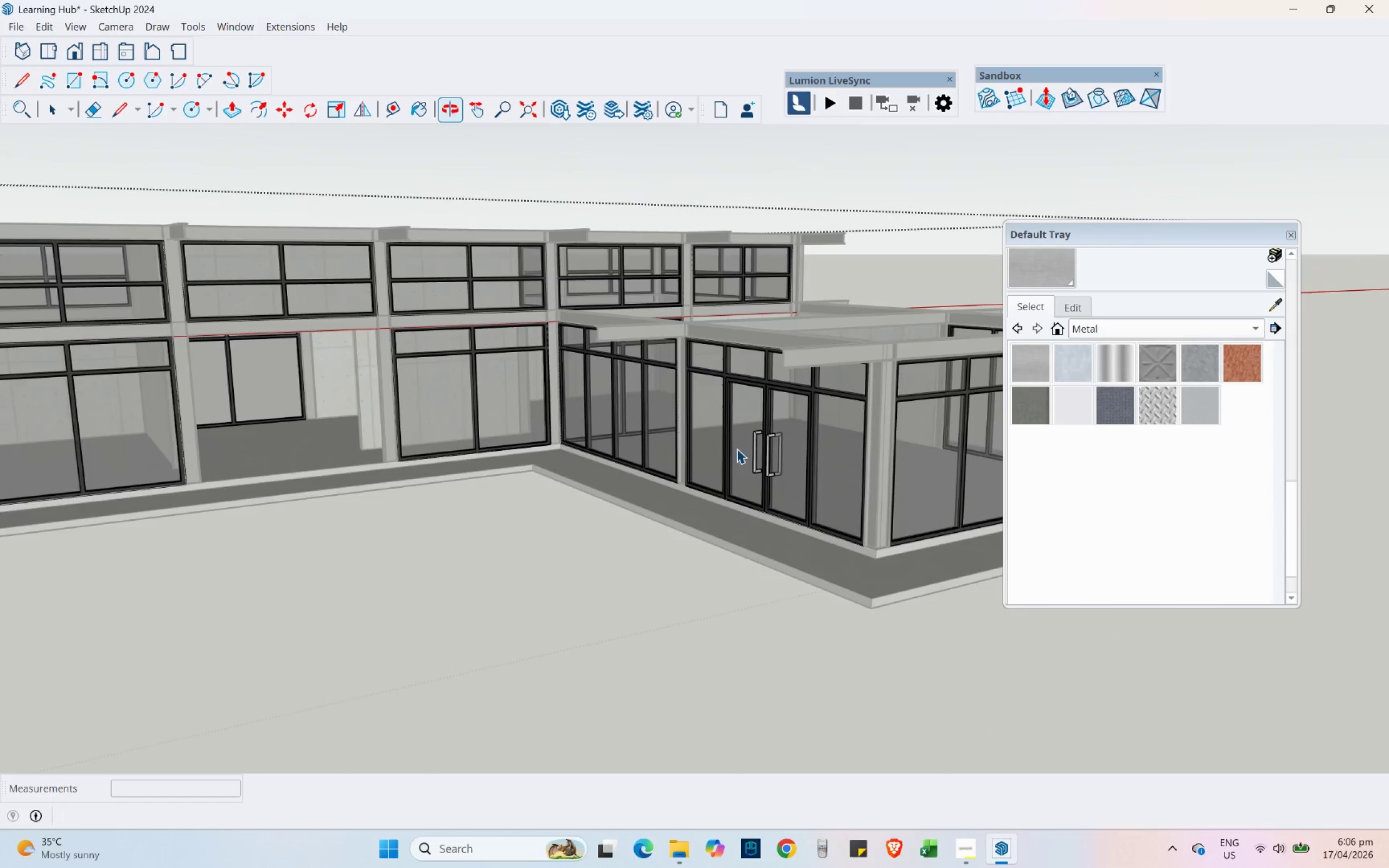 
left_click([799, 468])
 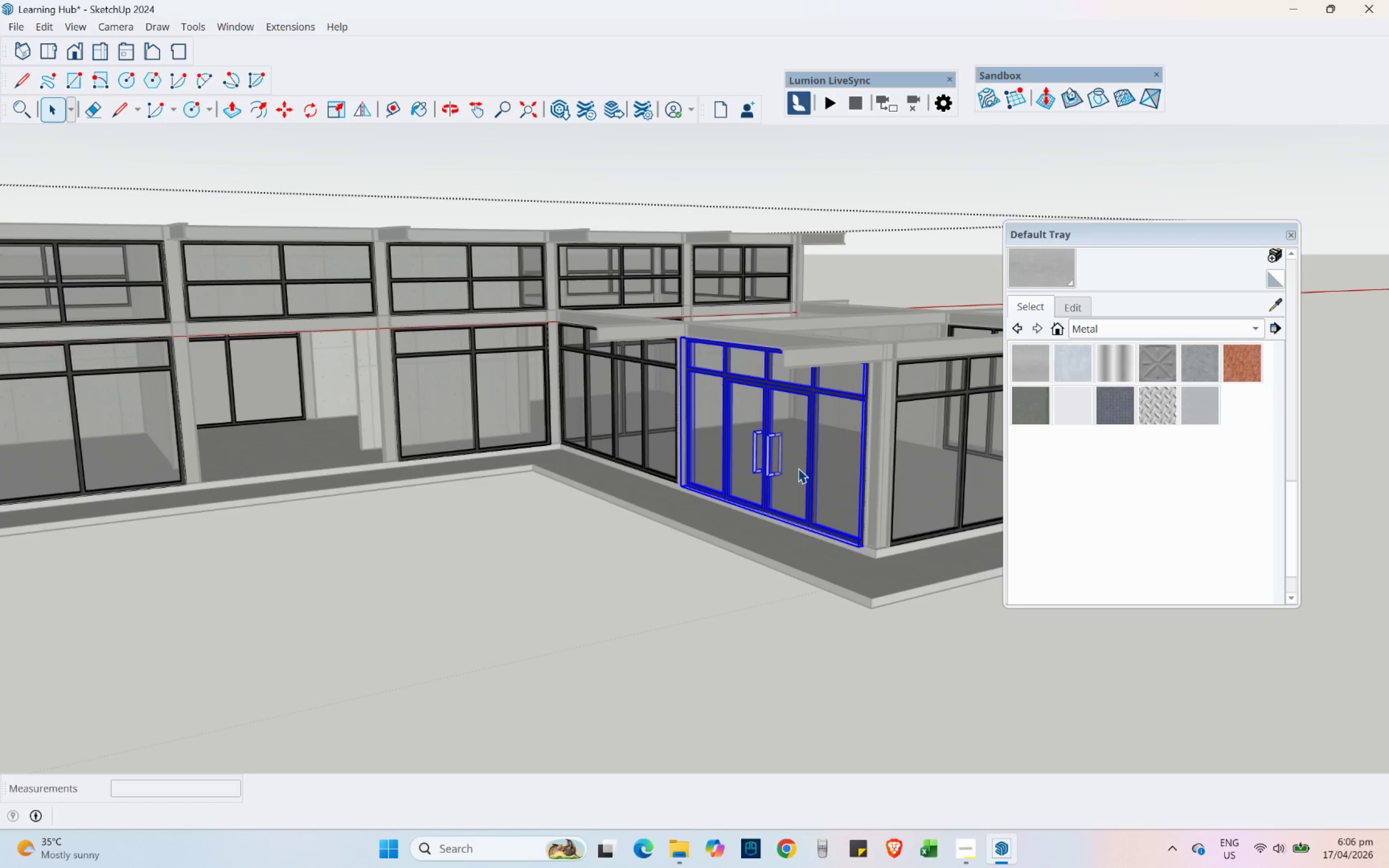 
scroll: coordinate [798, 468], scroll_direction: up, amount: 8.0
 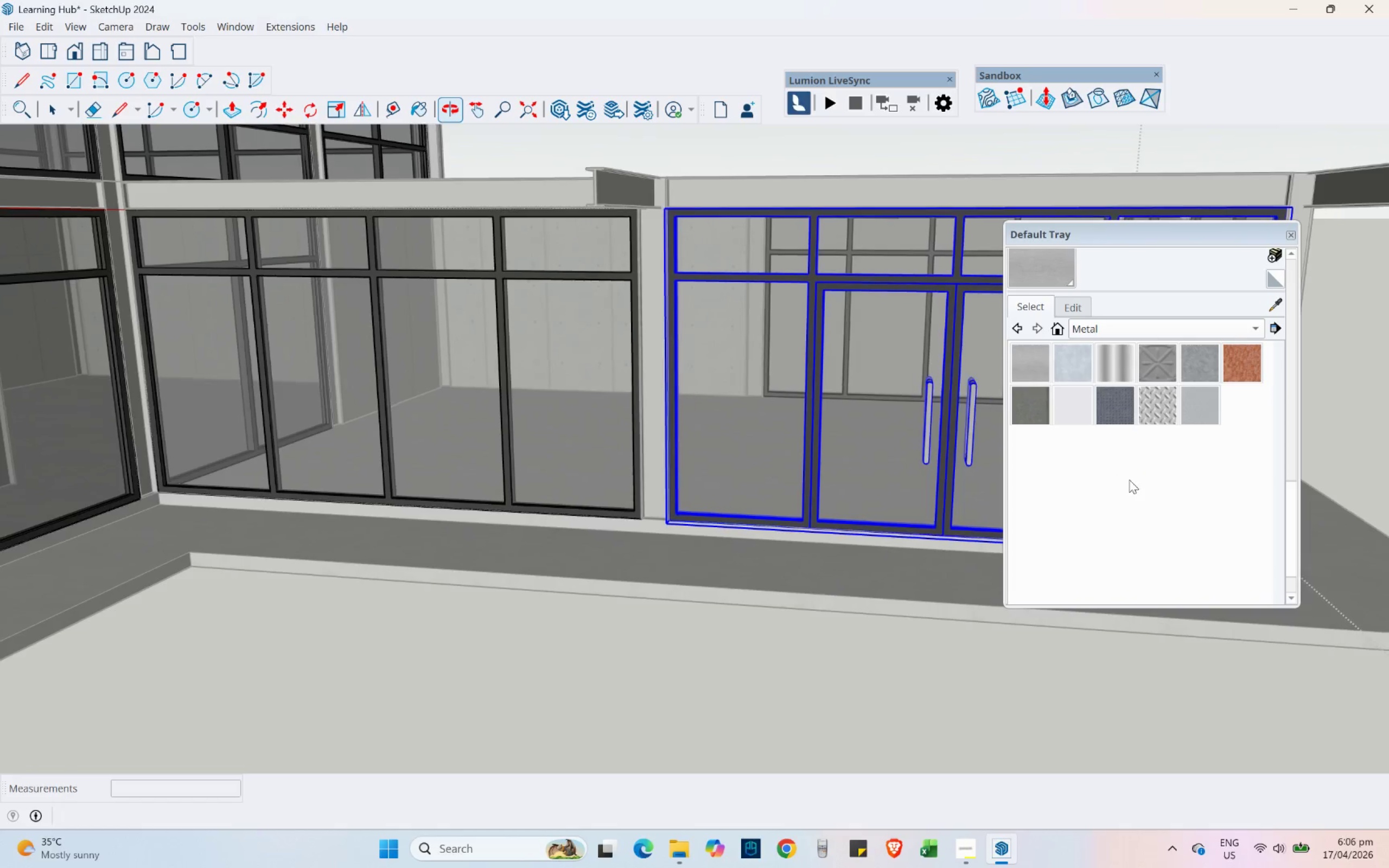 
hold_key(key=ShiftLeft, duration=0.75)
 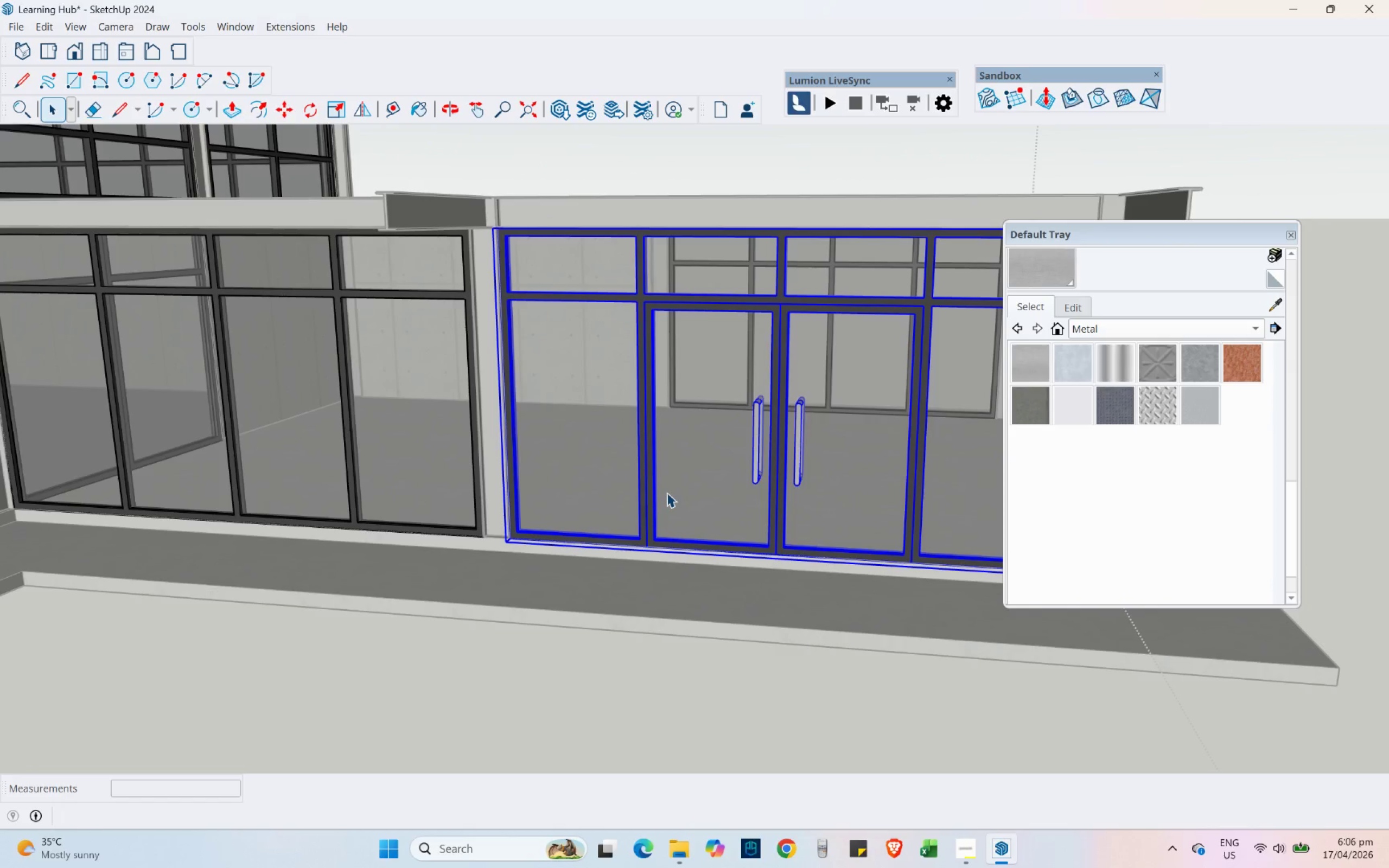 
scroll: coordinate [667, 493], scroll_direction: down, amount: 3.0
 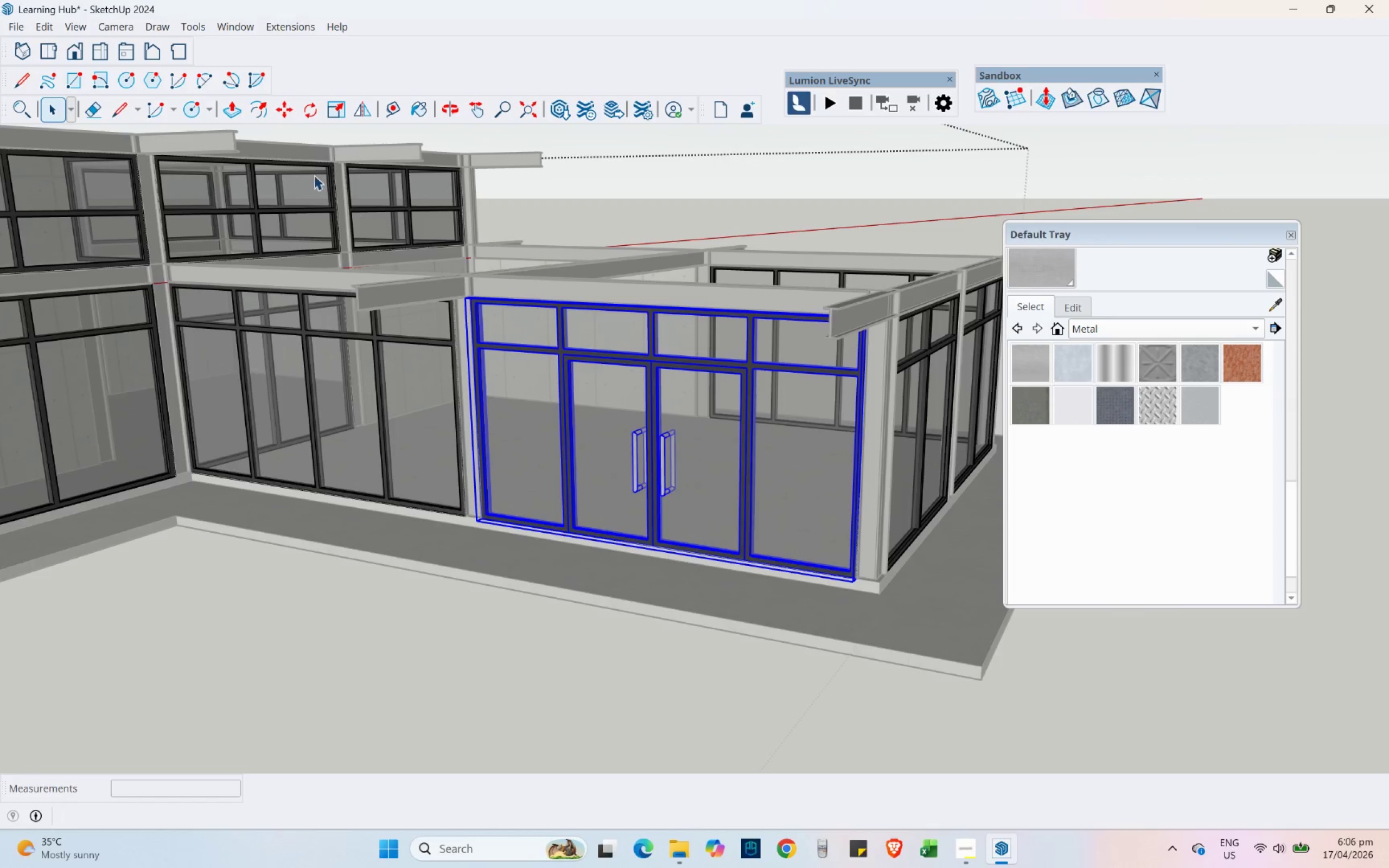 
left_click([284, 111])
 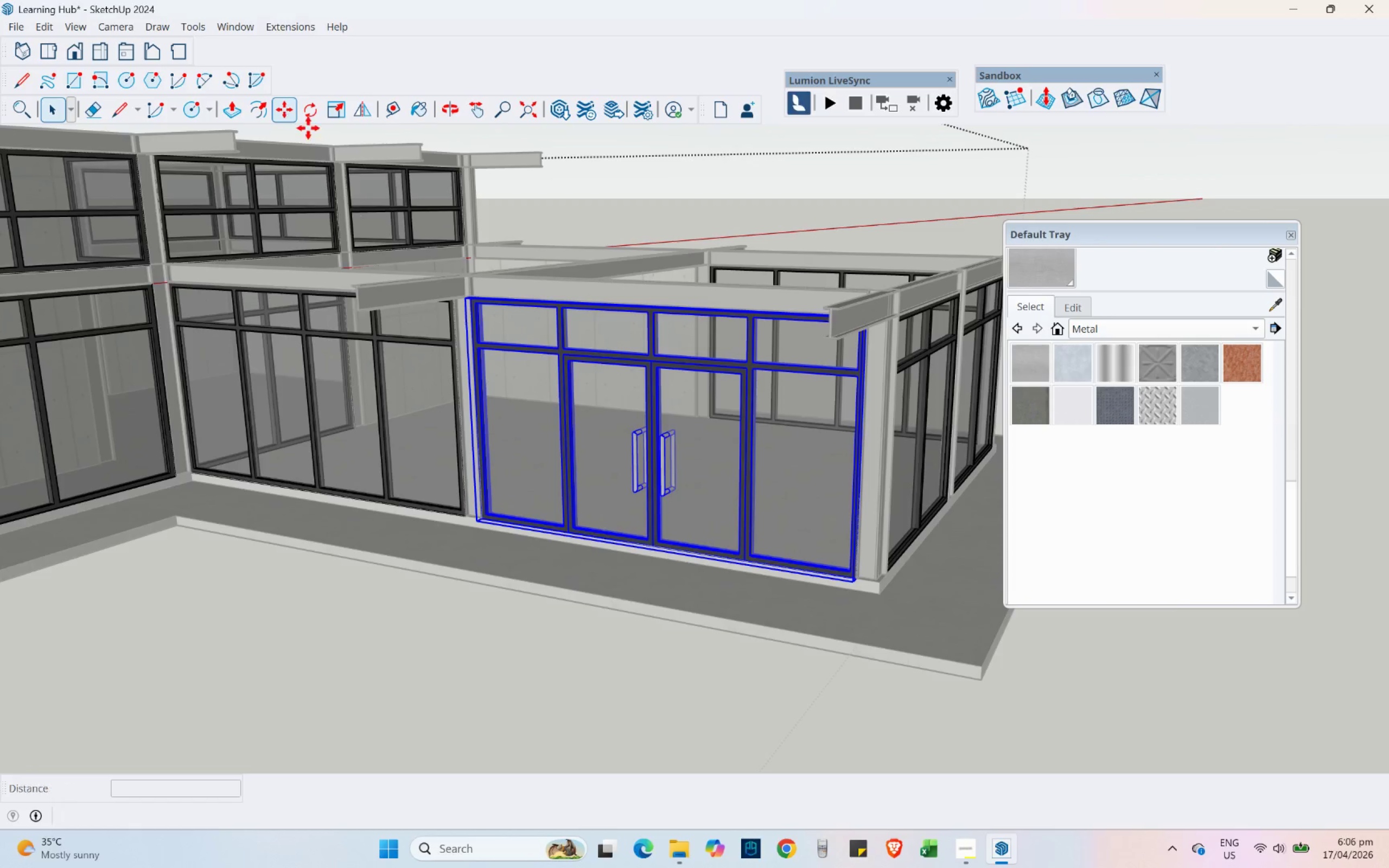 
key(Control+ControlLeft)
 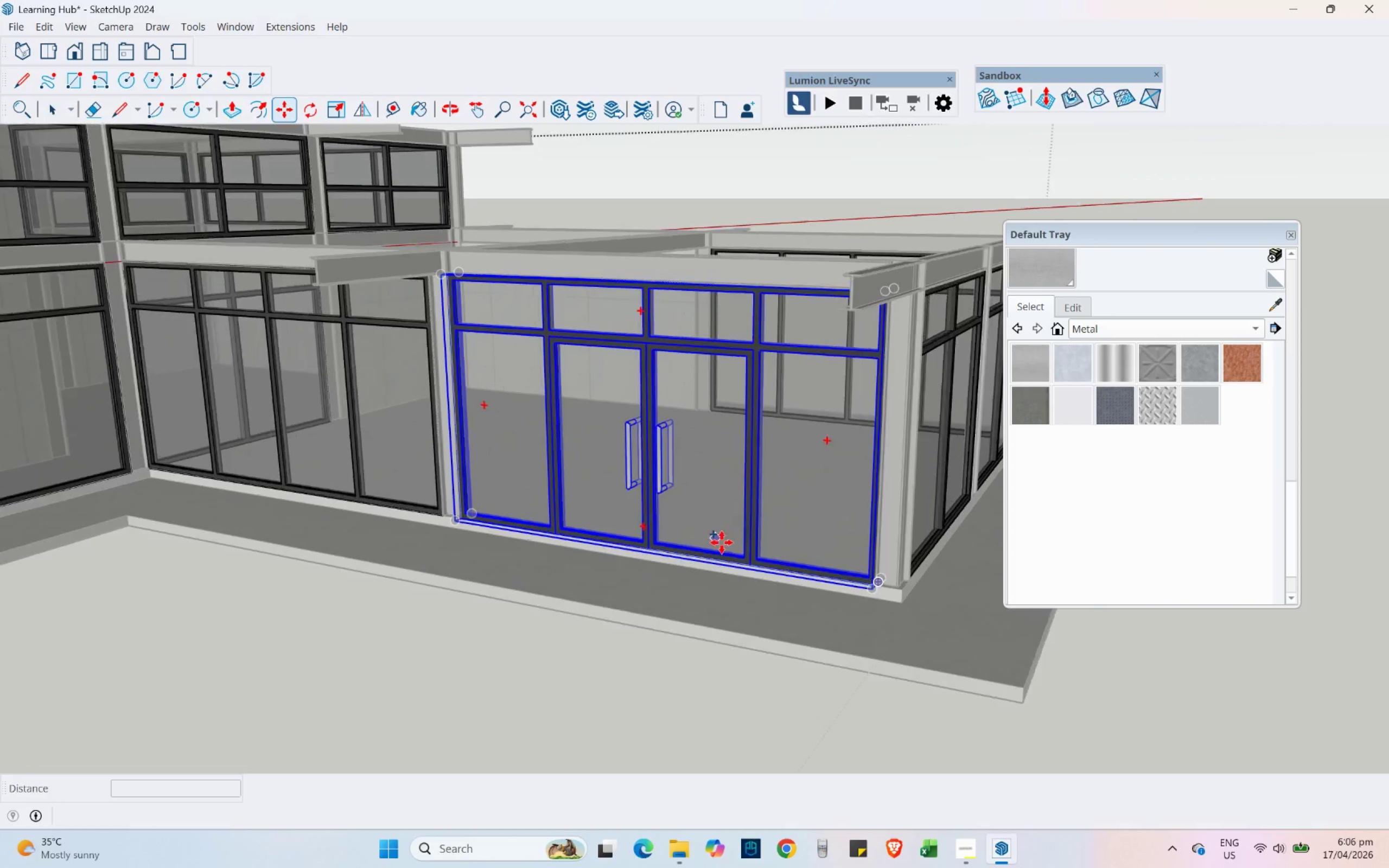 
scroll: coordinate [926, 616], scroll_direction: up, amount: 17.0
 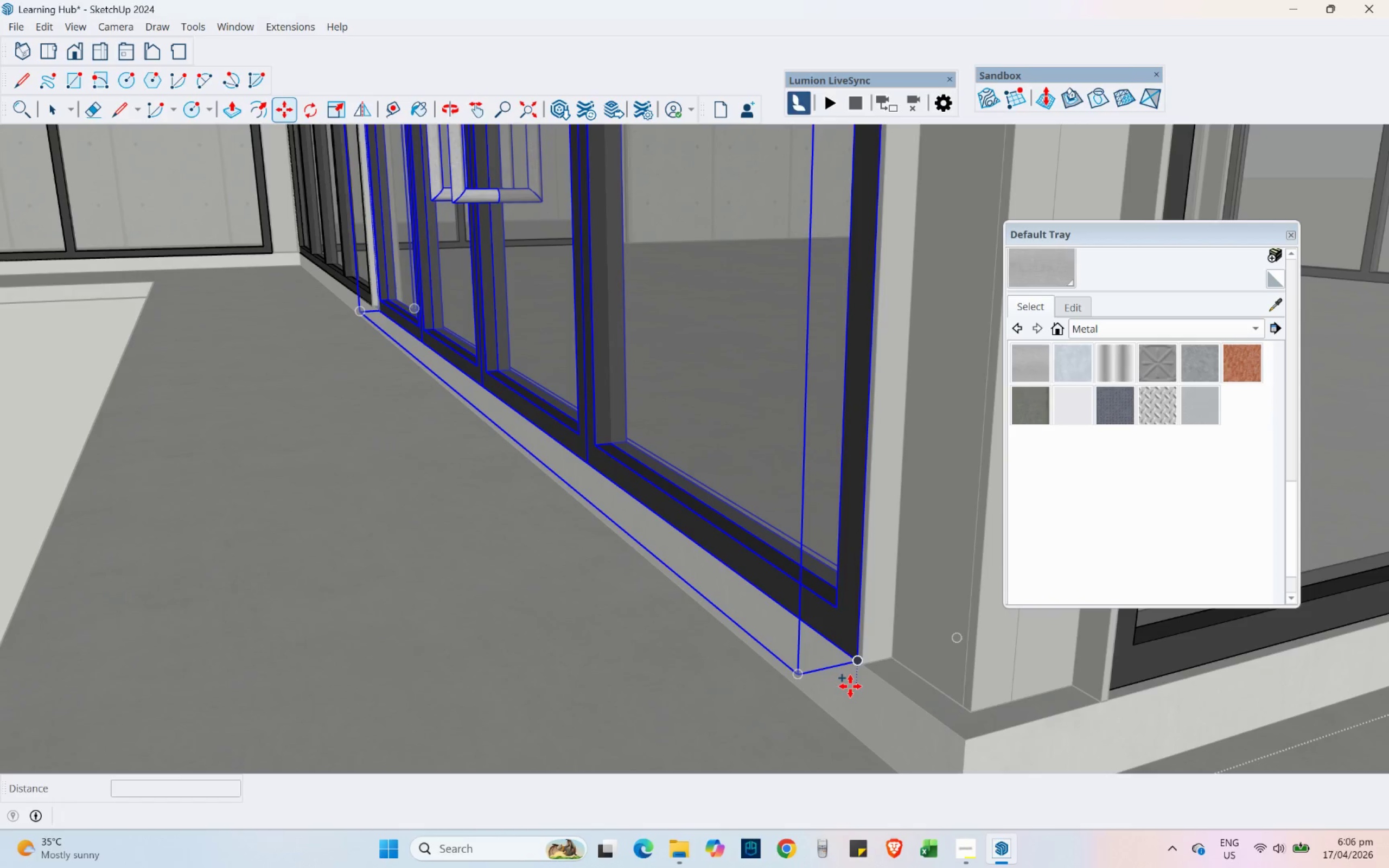 
scroll: coordinate [284, 437], scroll_direction: none, amount: 0.0
 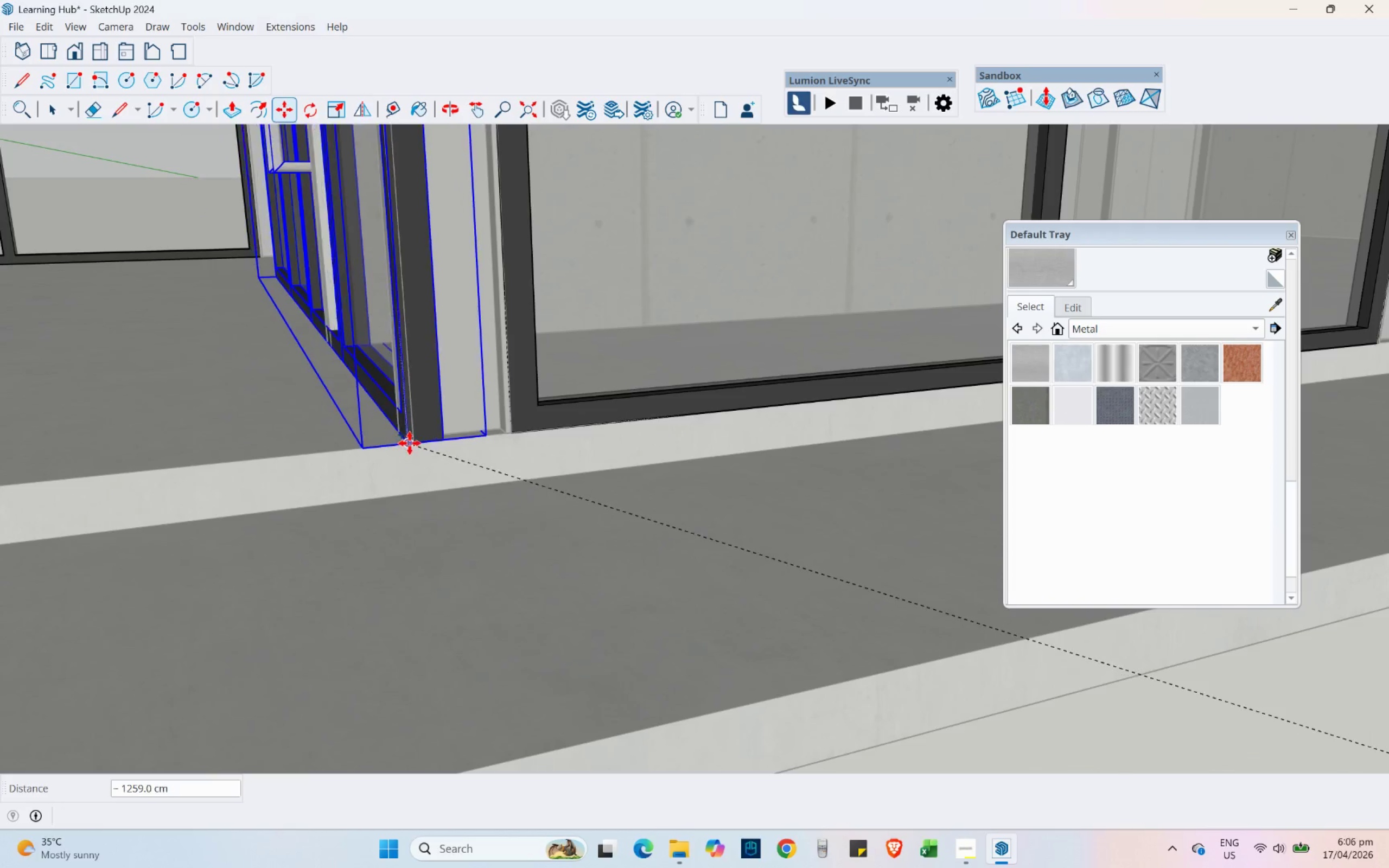 
left_click([410, 443])
 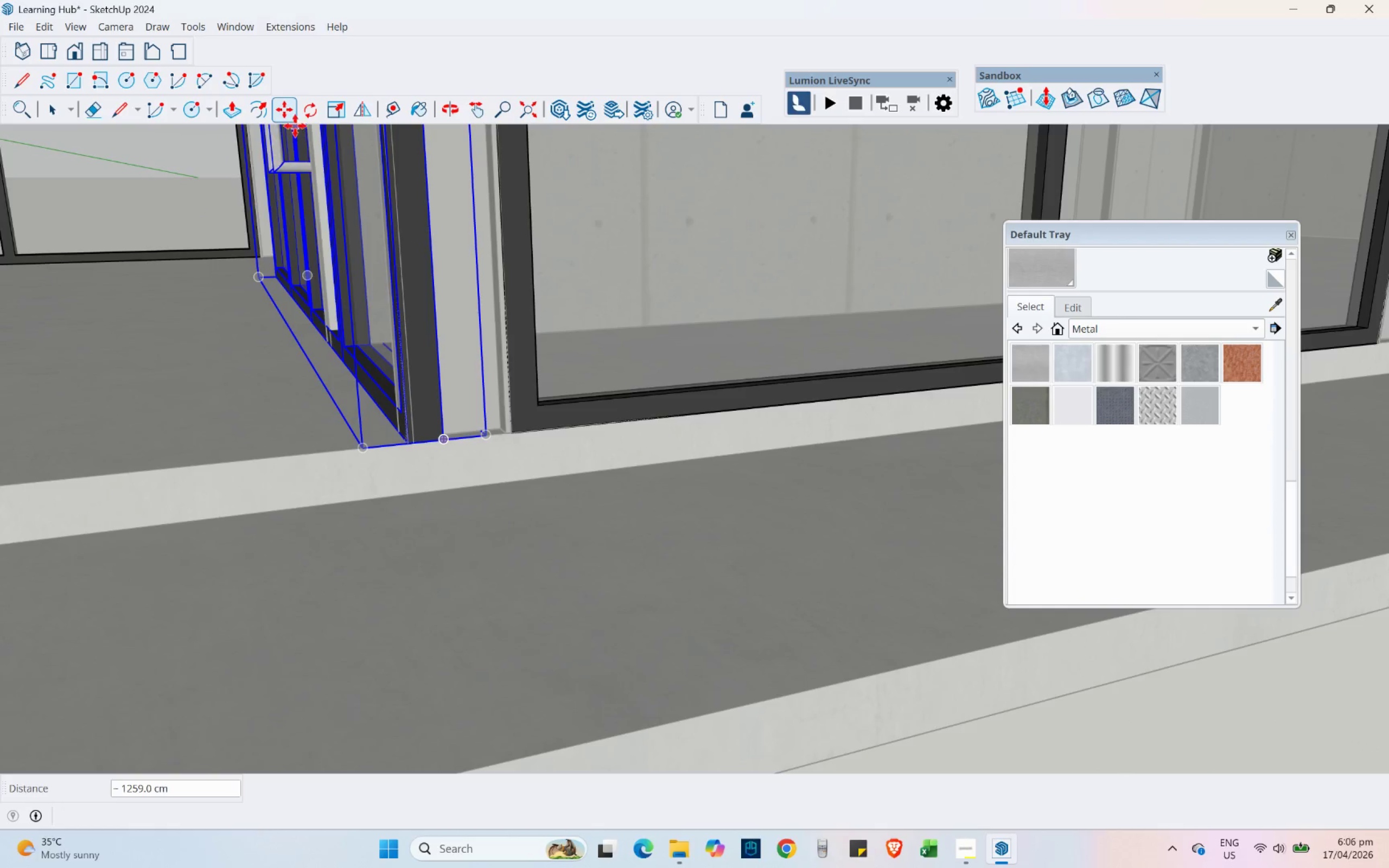 
left_click([308, 112])
 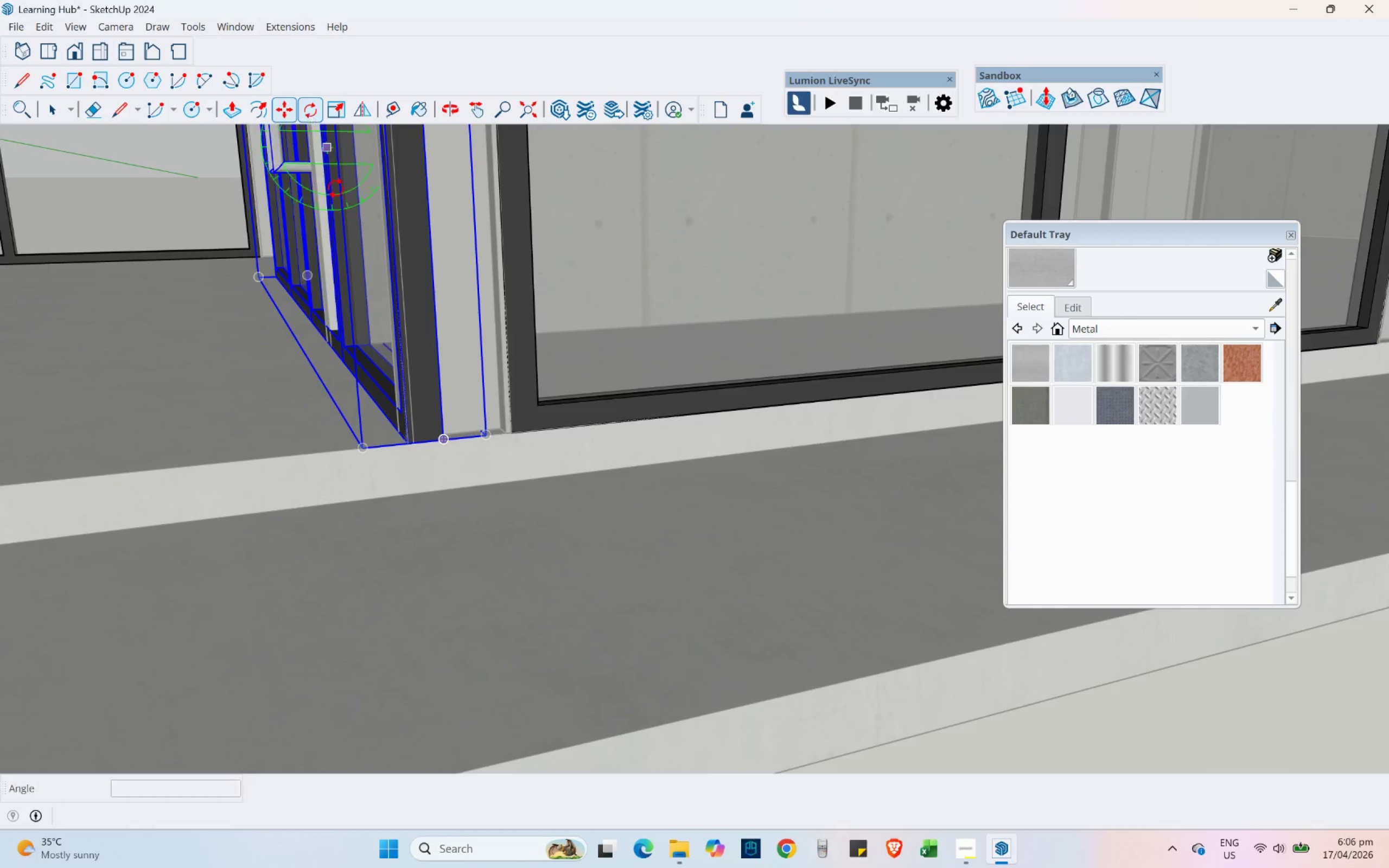 
scroll: coordinate [418, 561], scroll_direction: up, amount: 7.0
 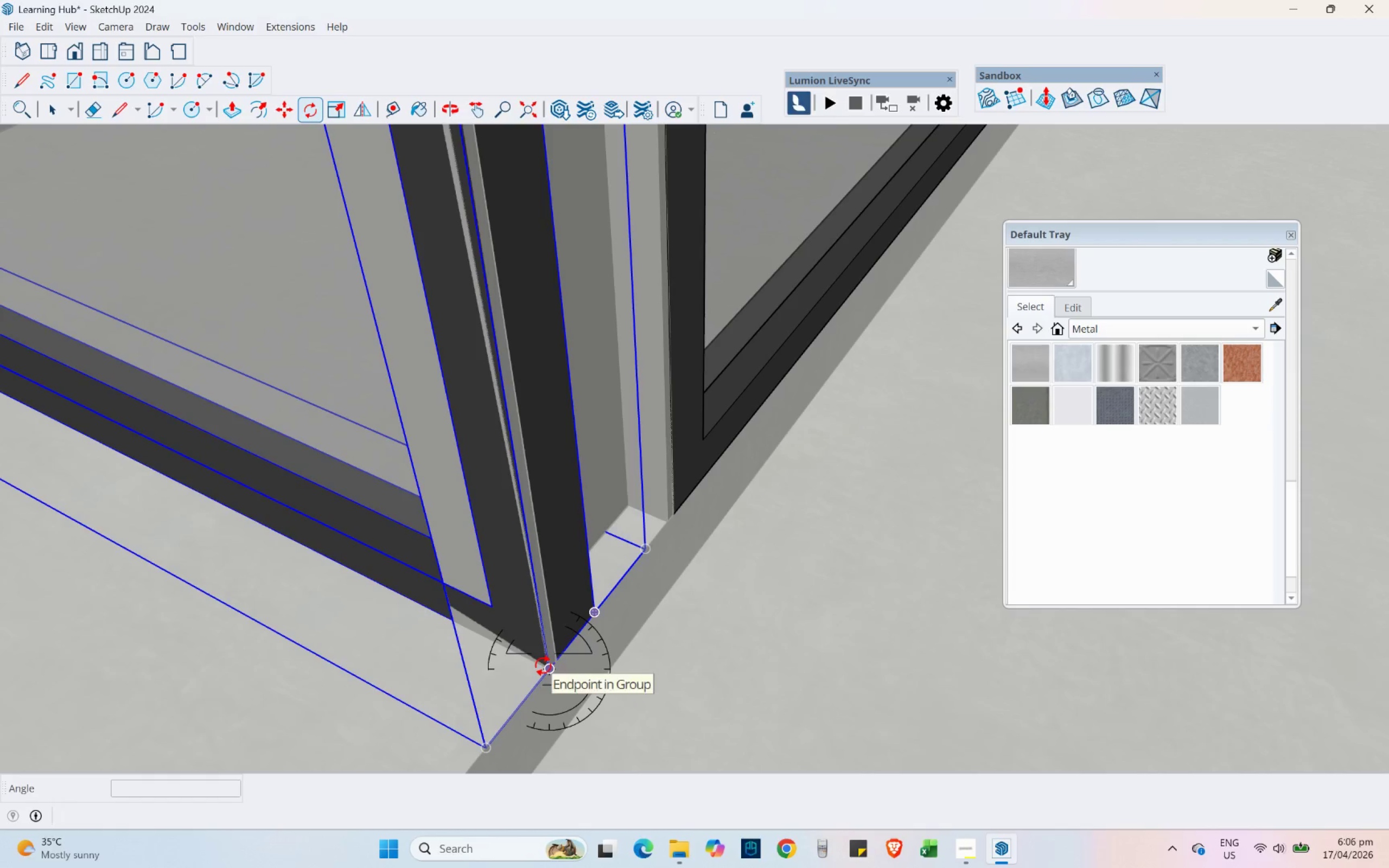 
left_click([539, 670])
 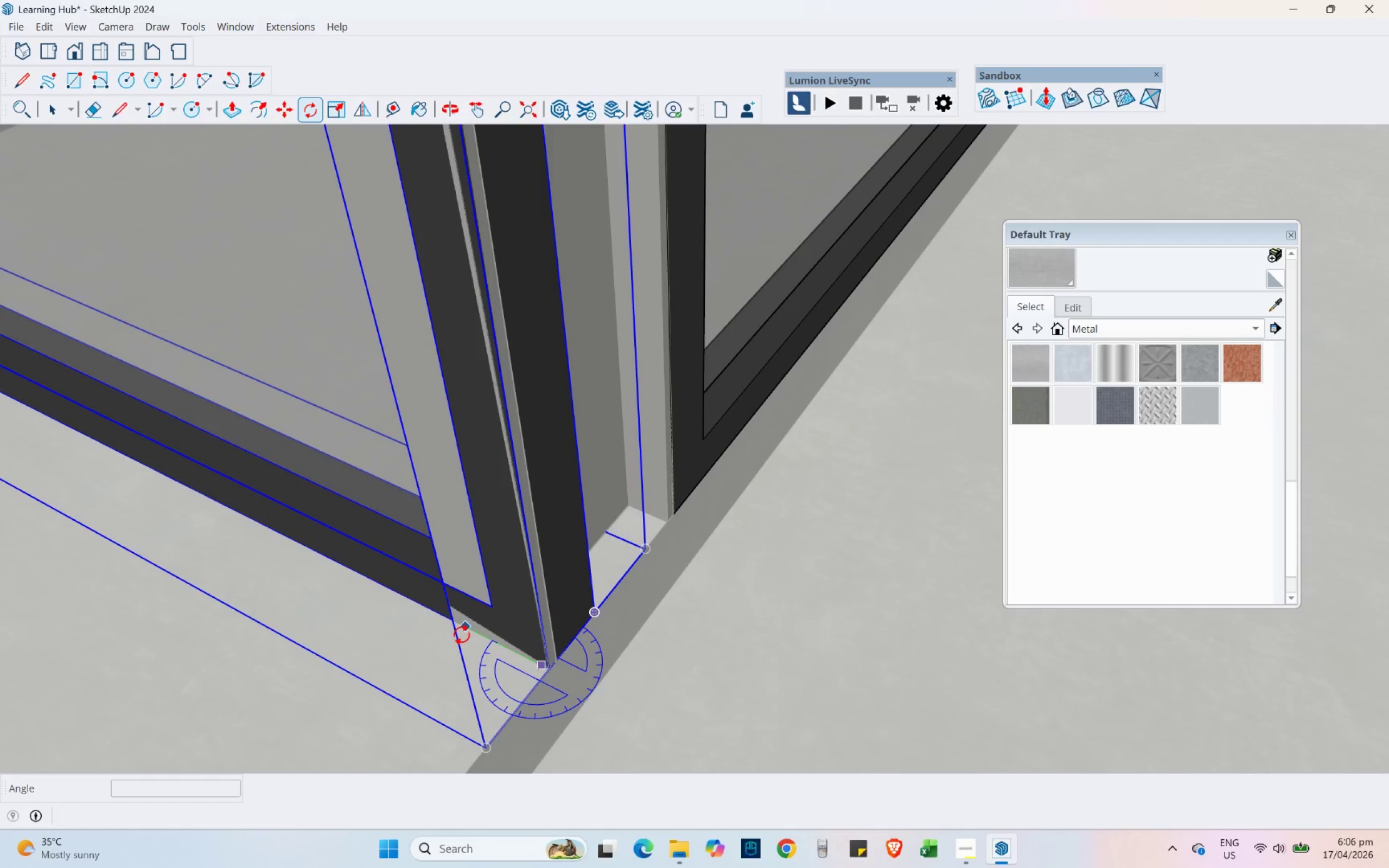 
left_click([462, 634])
 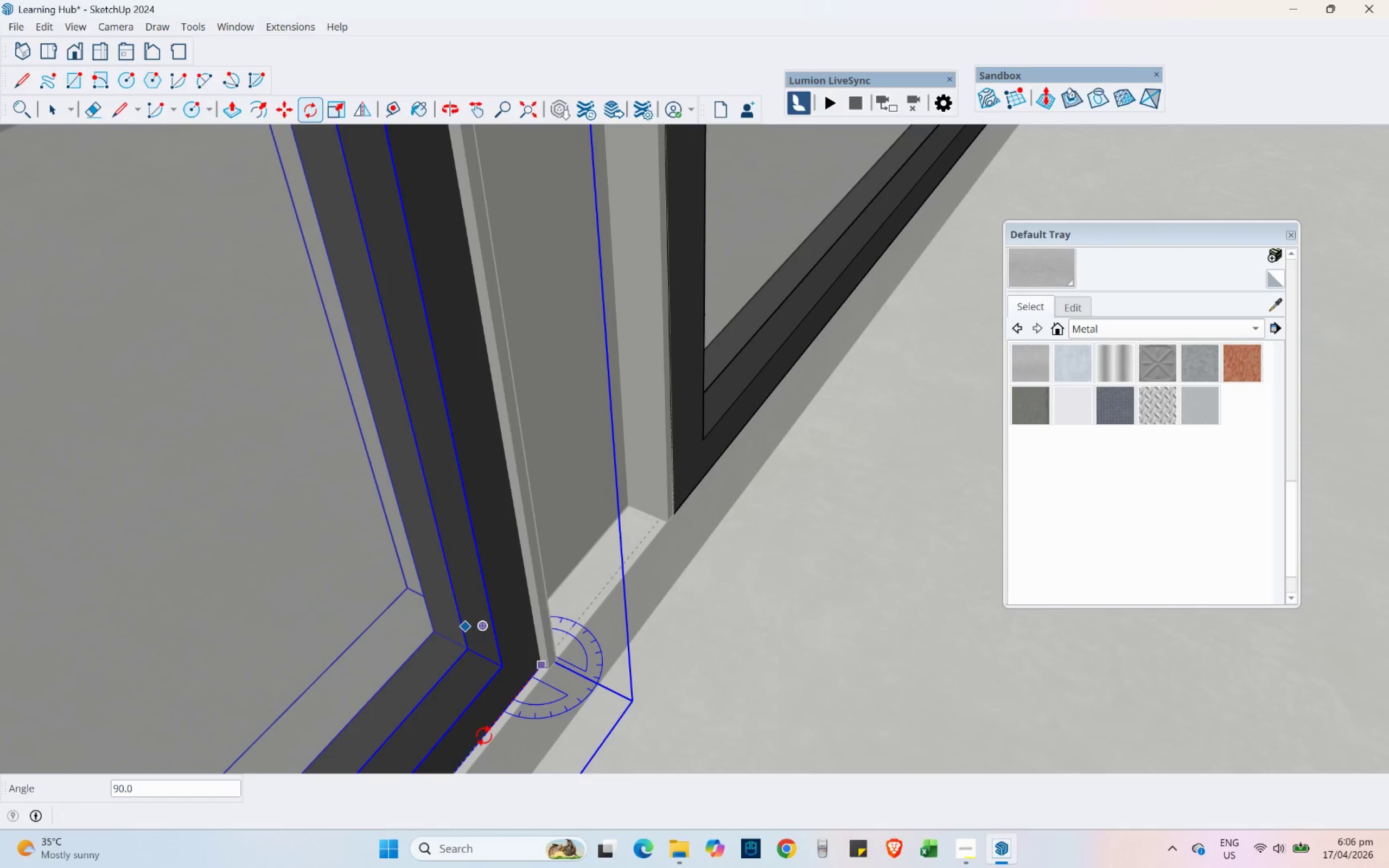 
left_click([475, 737])
 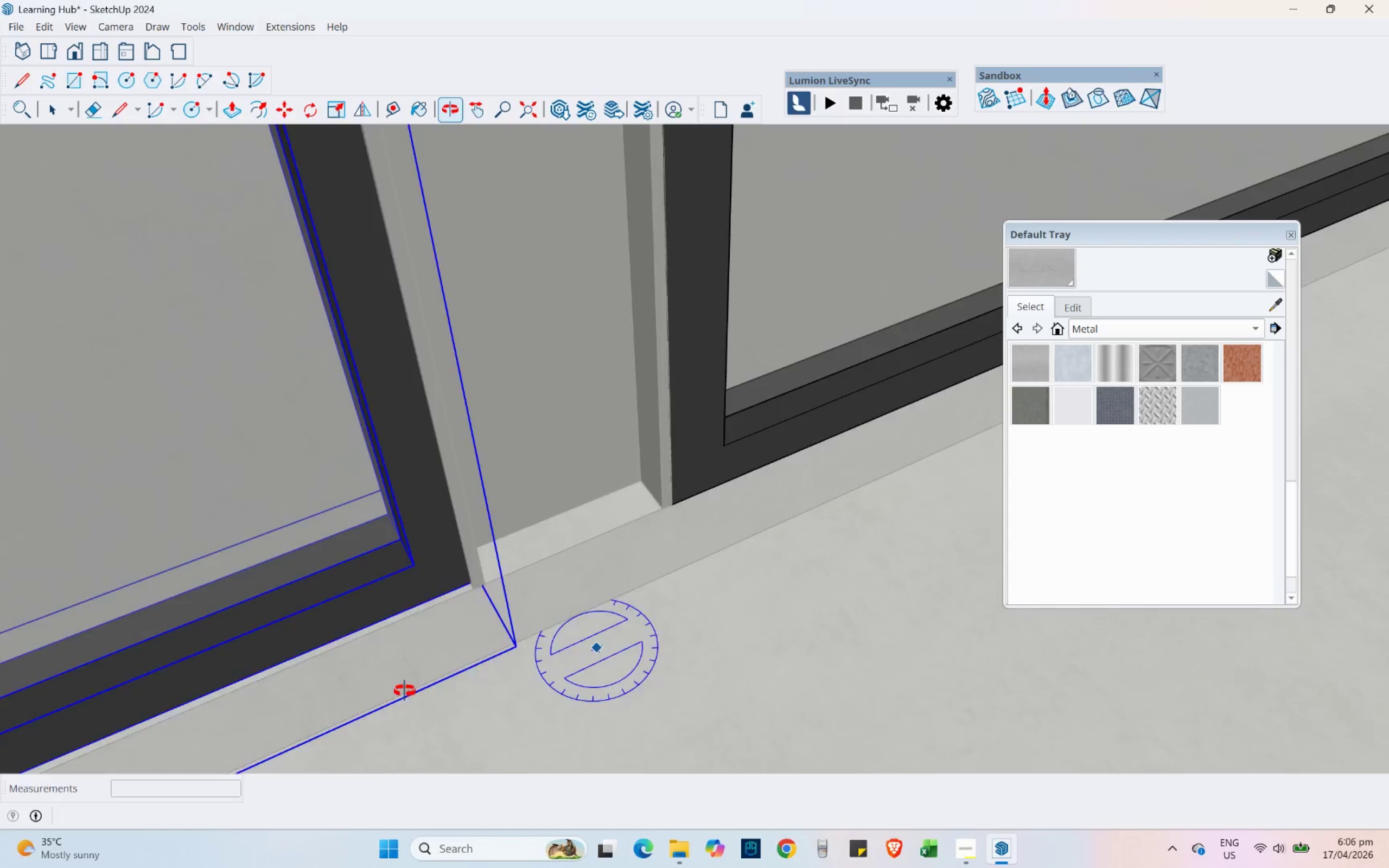 
scroll: coordinate [780, 661], scroll_direction: down, amount: 28.0
 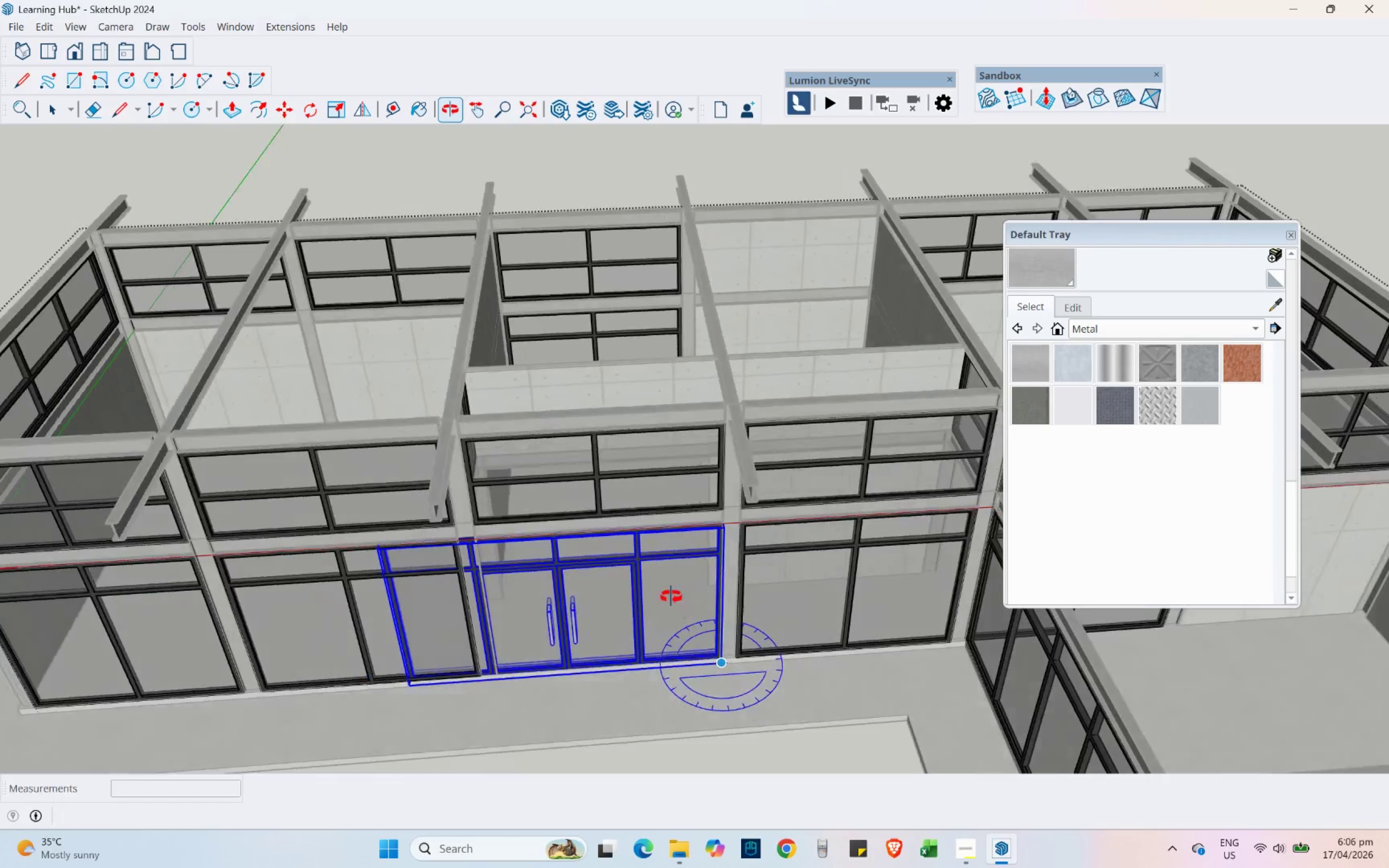 
scroll: coordinate [590, 514], scroll_direction: up, amount: 4.0
 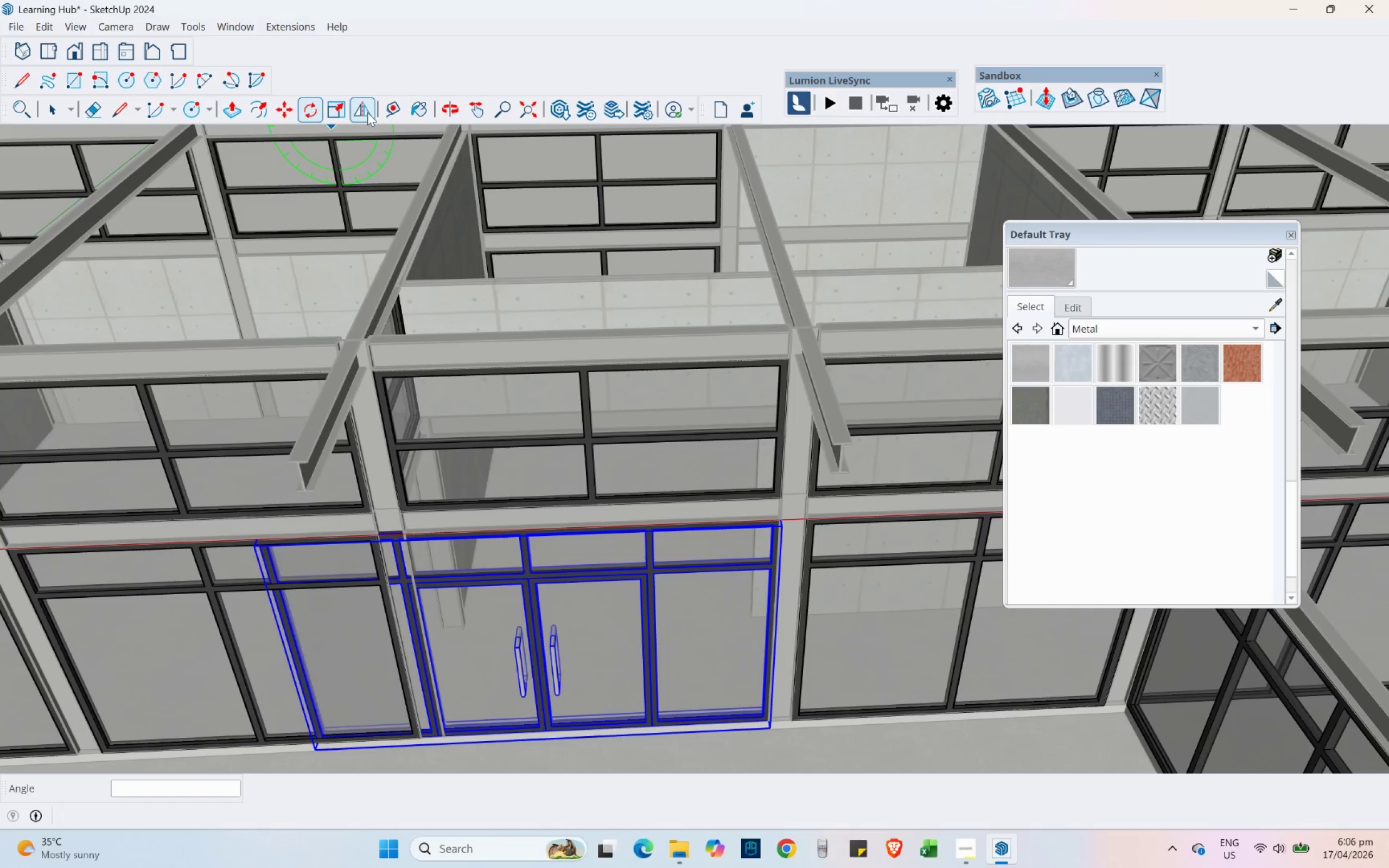 
left_click([336, 109])
 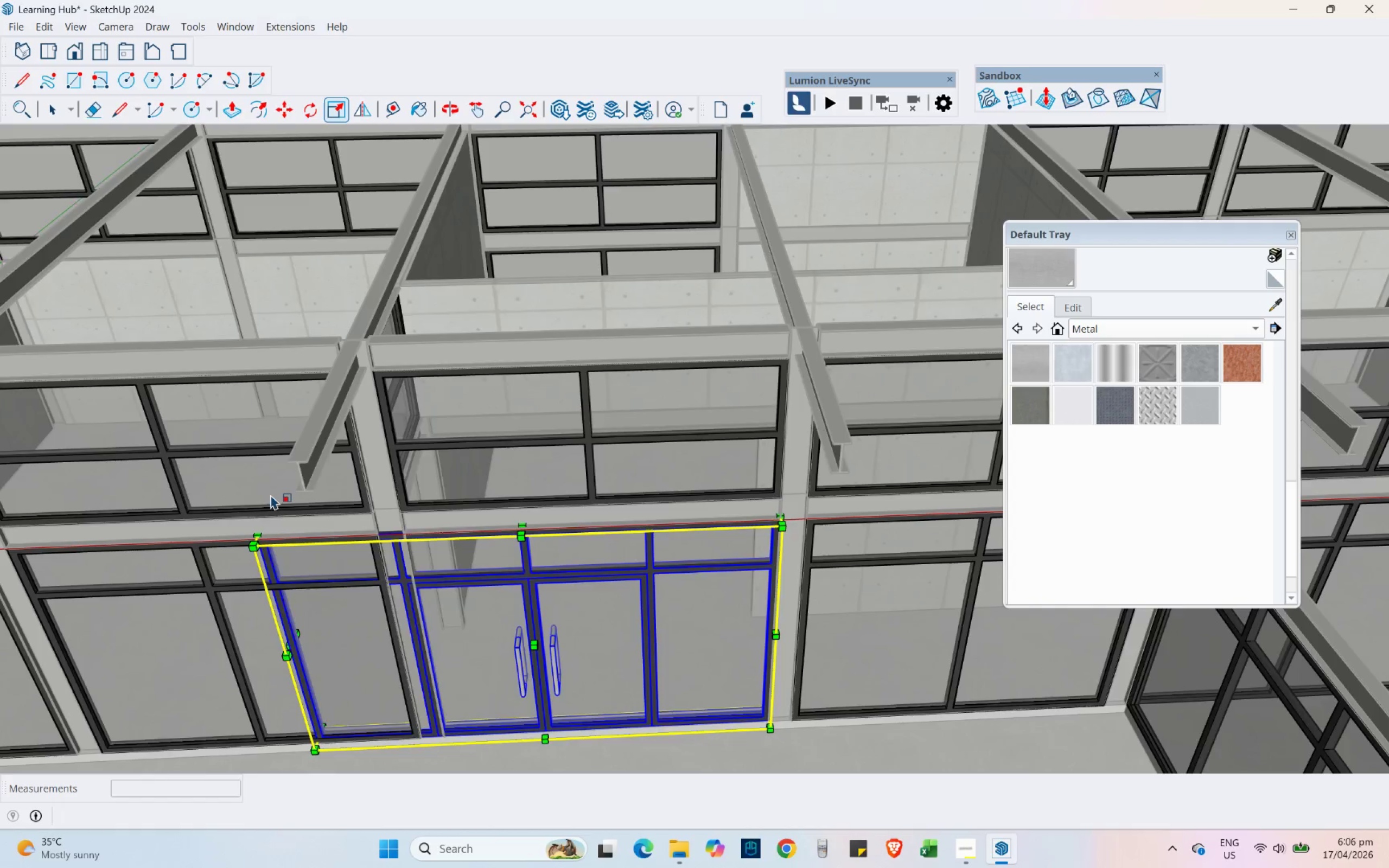 
scroll: coordinate [303, 689], scroll_direction: up, amount: 6.0
 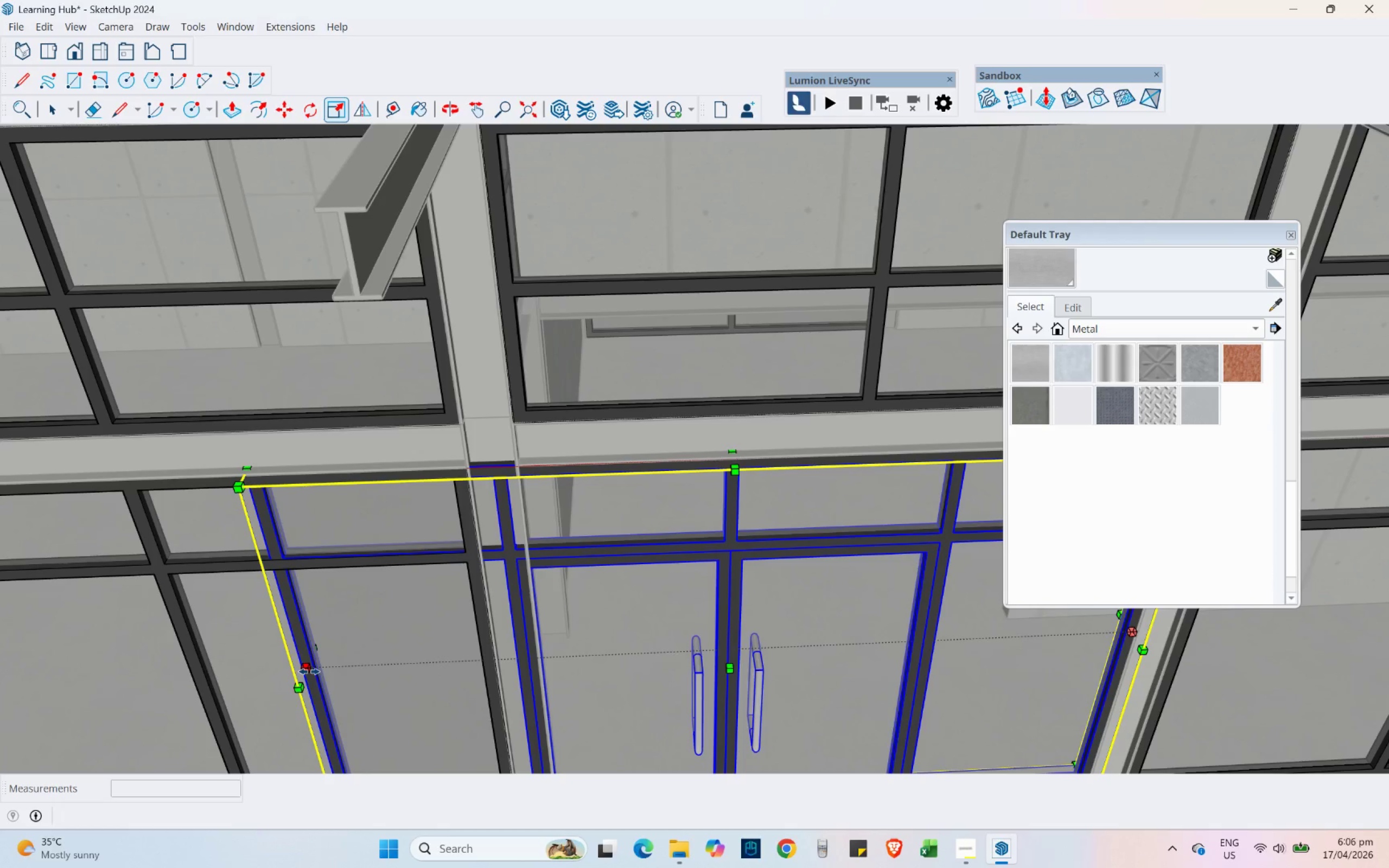 
left_click_drag(start_coordinate=[309, 672], to_coordinate=[488, 464])
 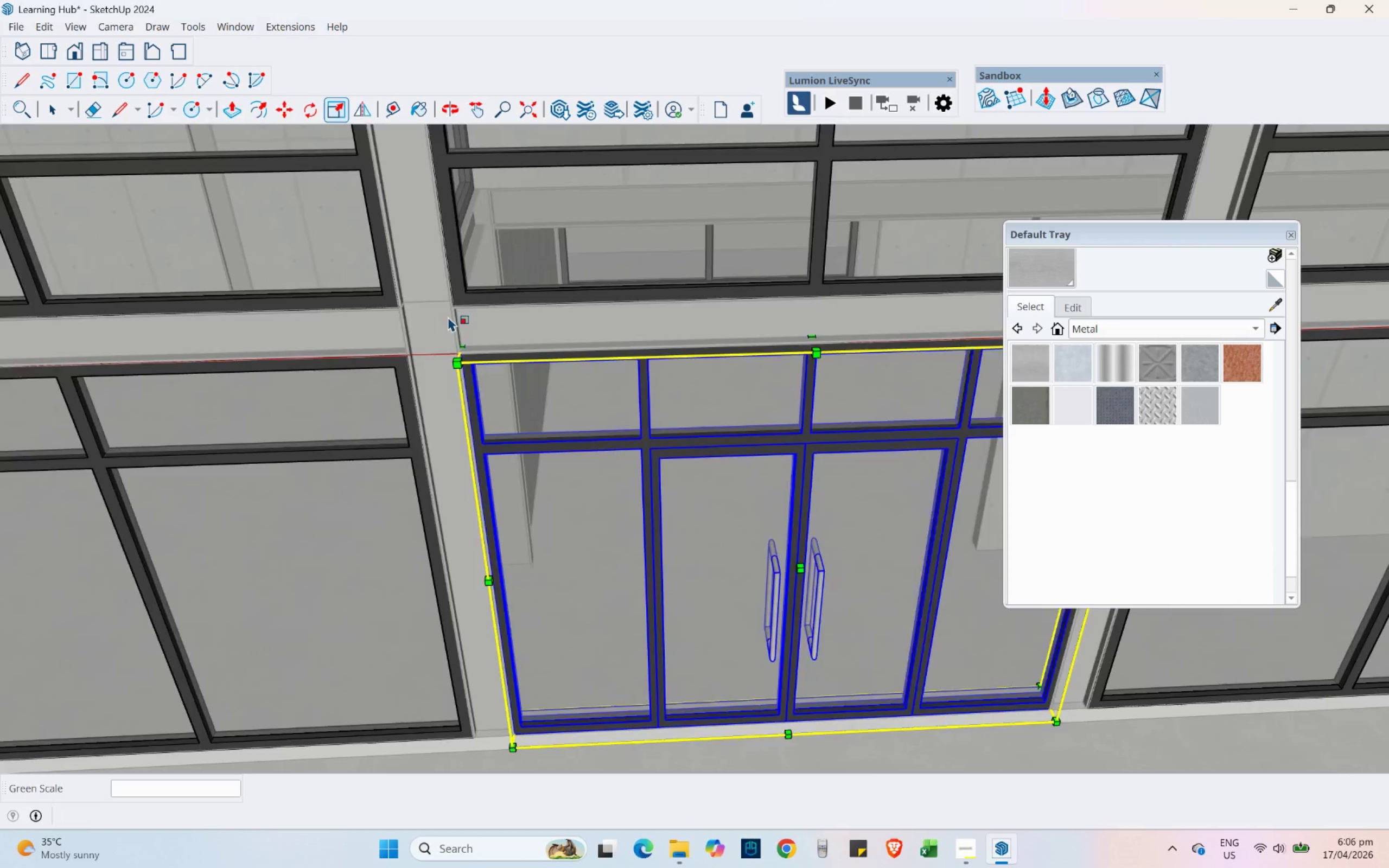 
scroll: coordinate [527, 467], scroll_direction: up, amount: 14.0
 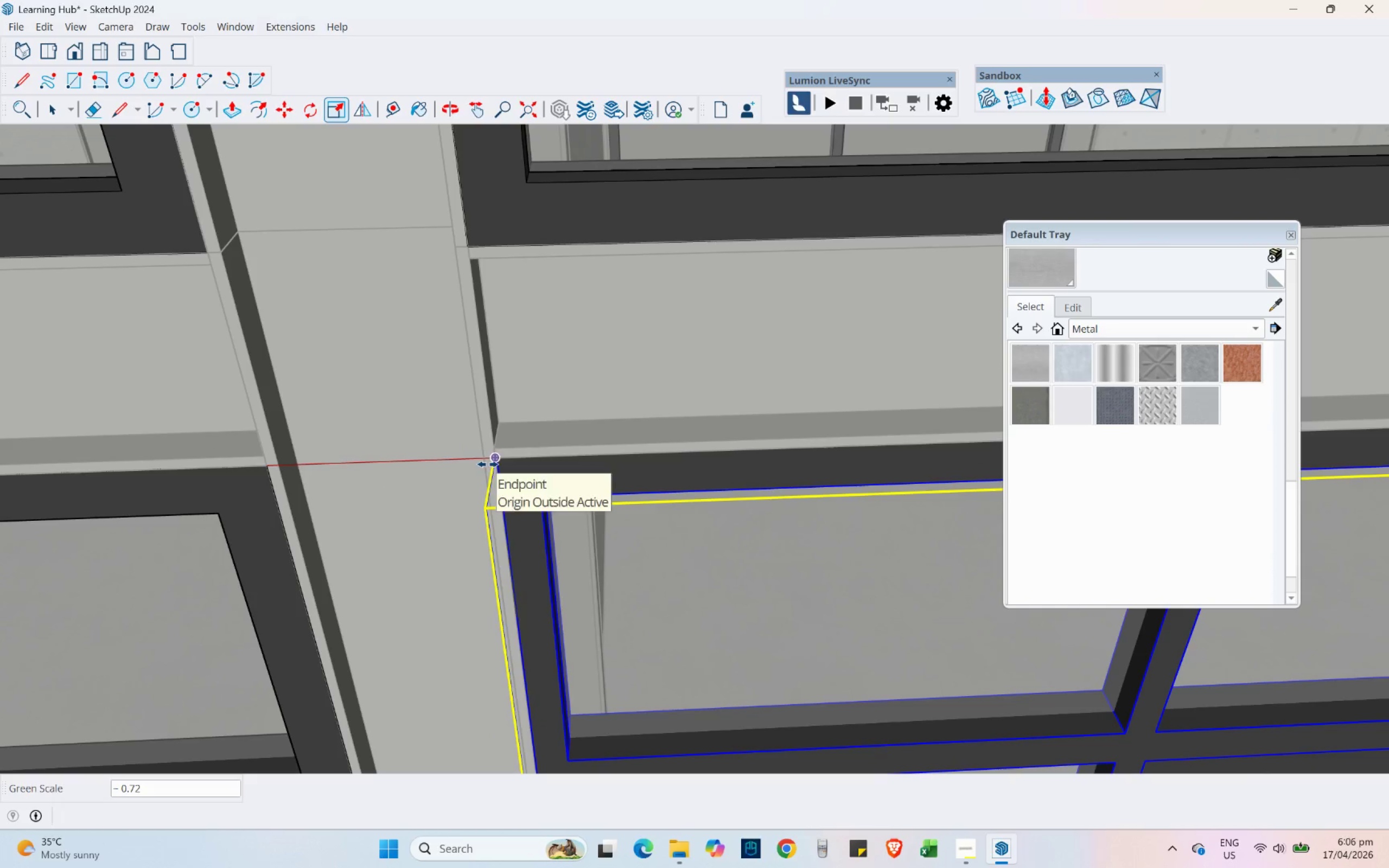 
scroll: coordinate [449, 317], scroll_direction: down, amount: 19.0
 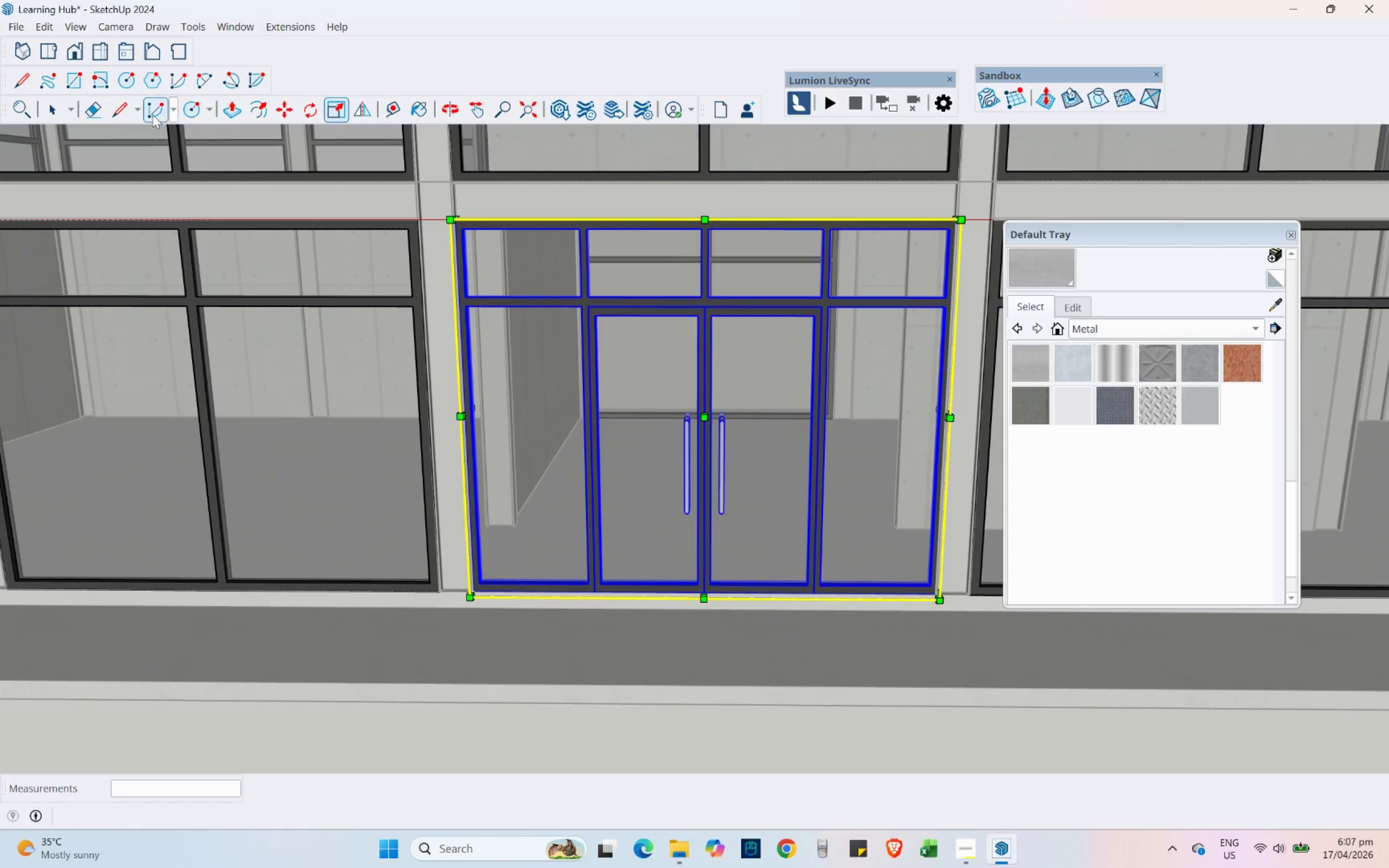 
double_click([419, 740])
 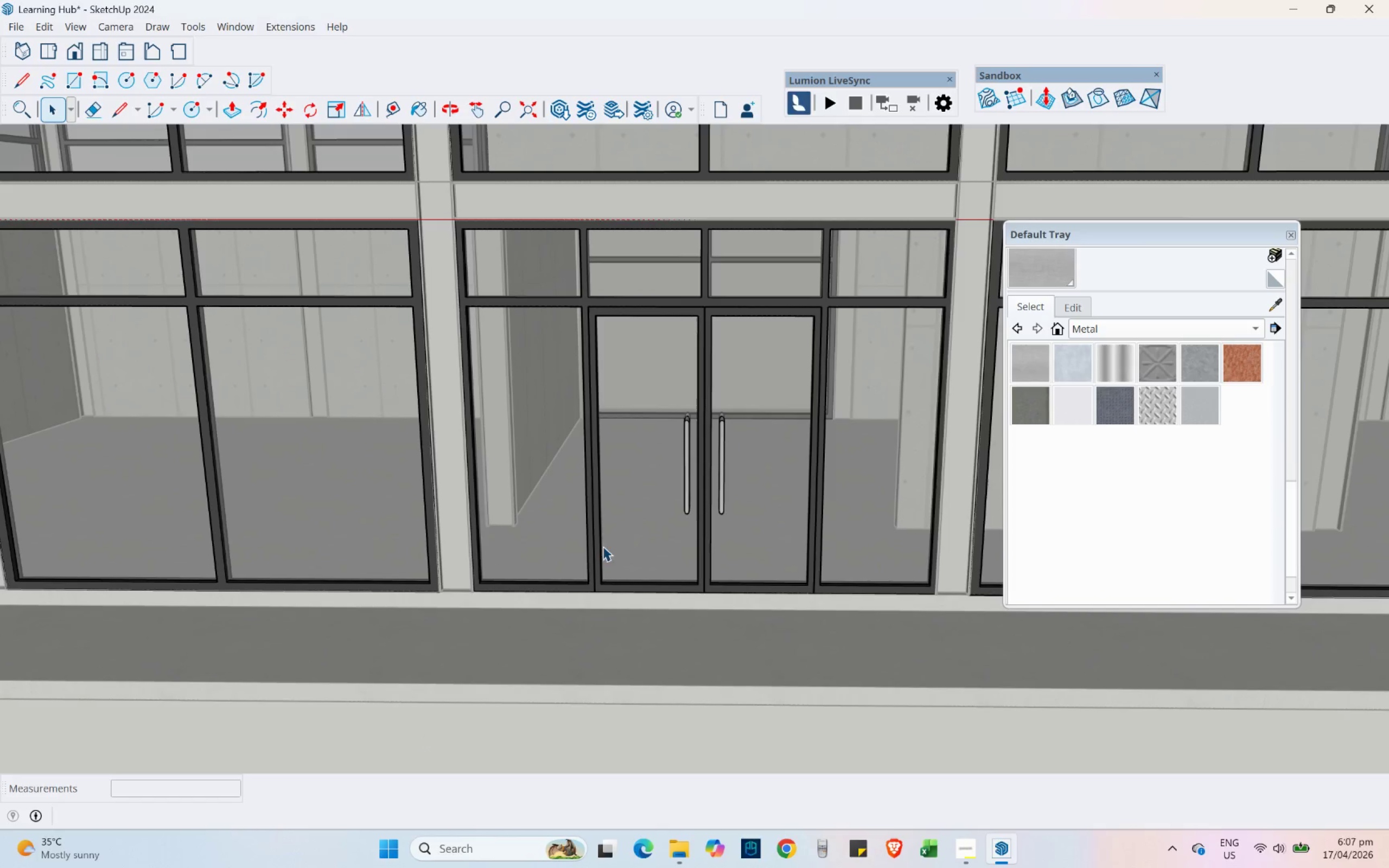 
triple_click([647, 492])
 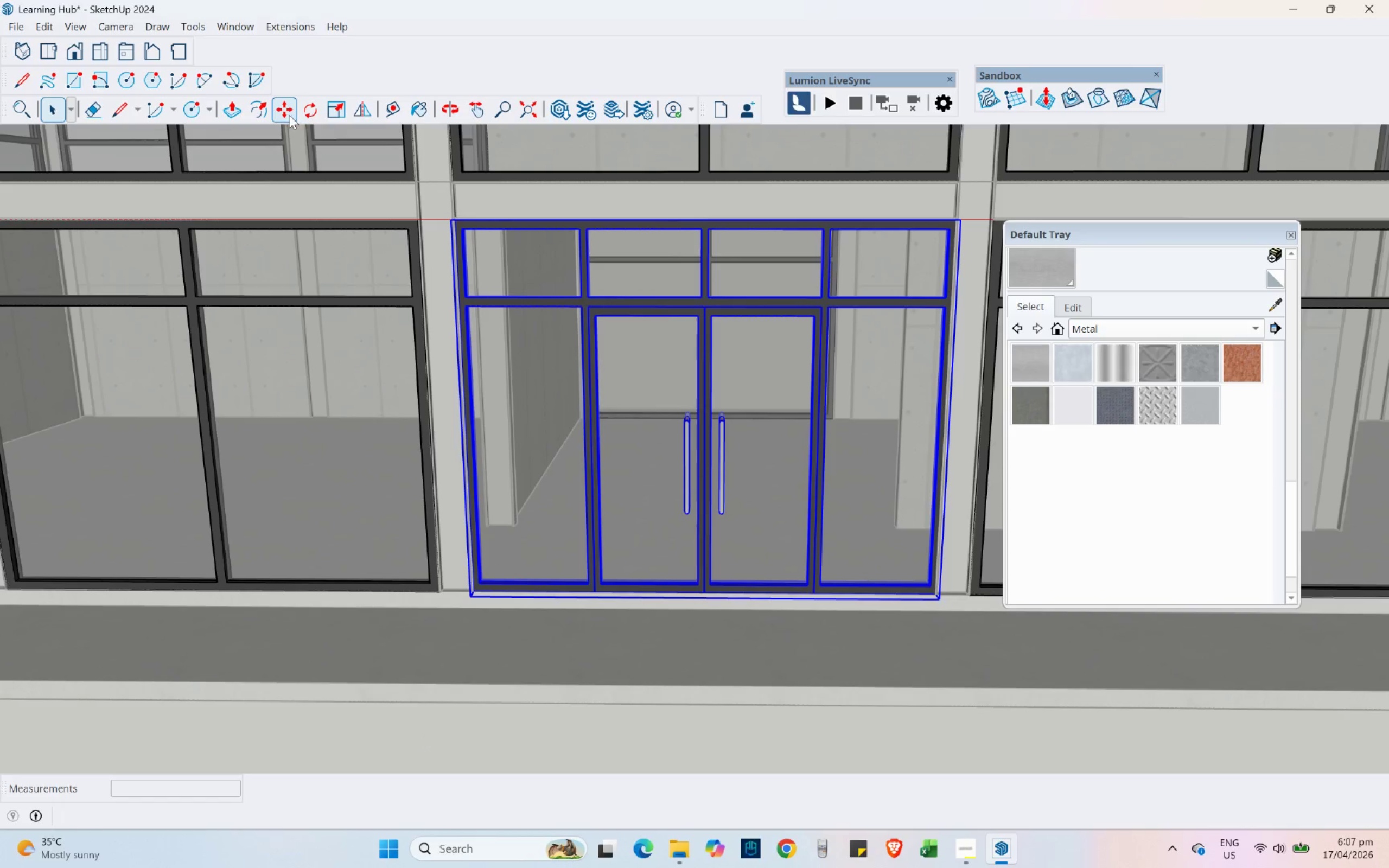 
key(Control+ControlLeft)
 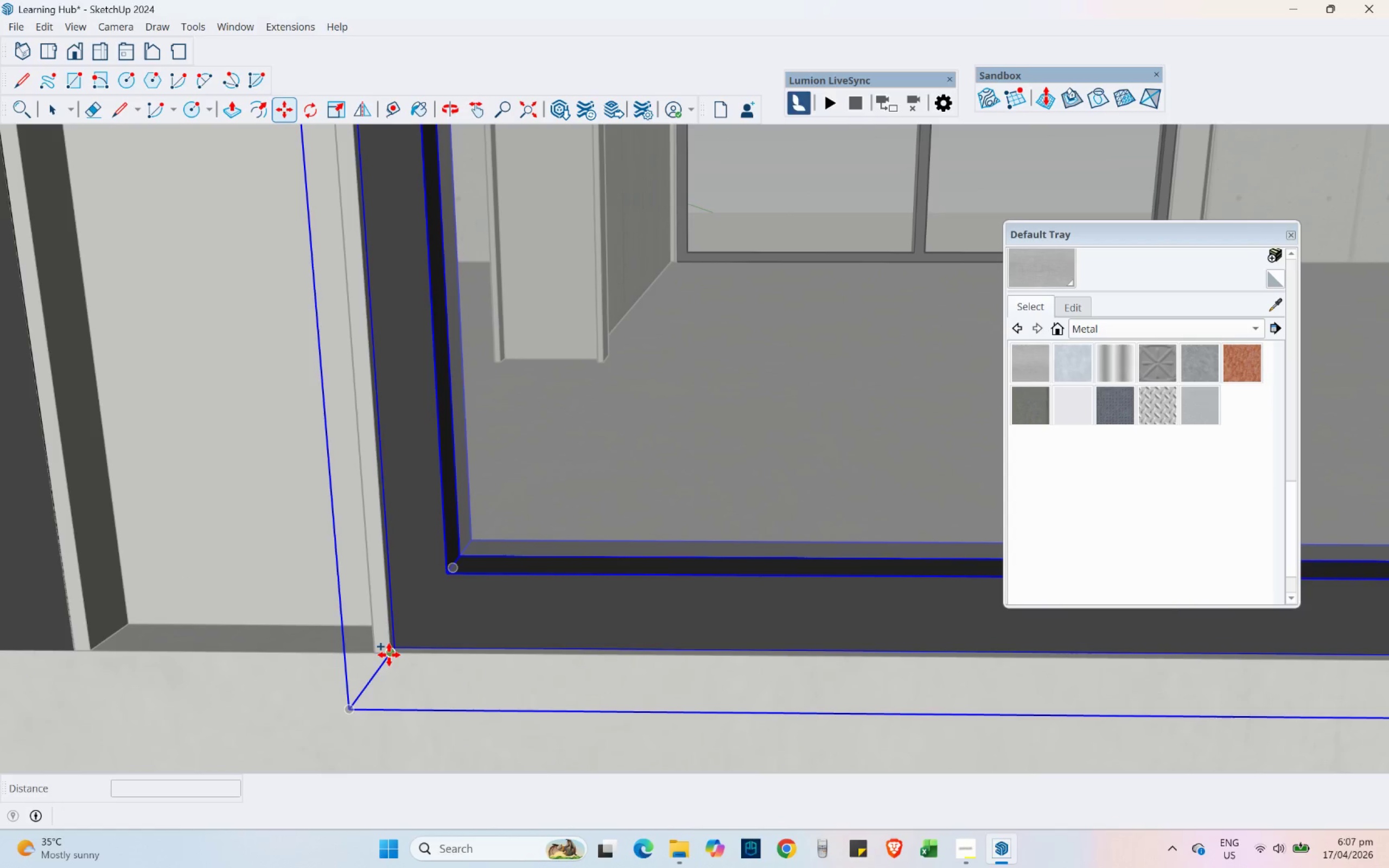 
scroll: coordinate [584, 410], scroll_direction: up, amount: 87.0
 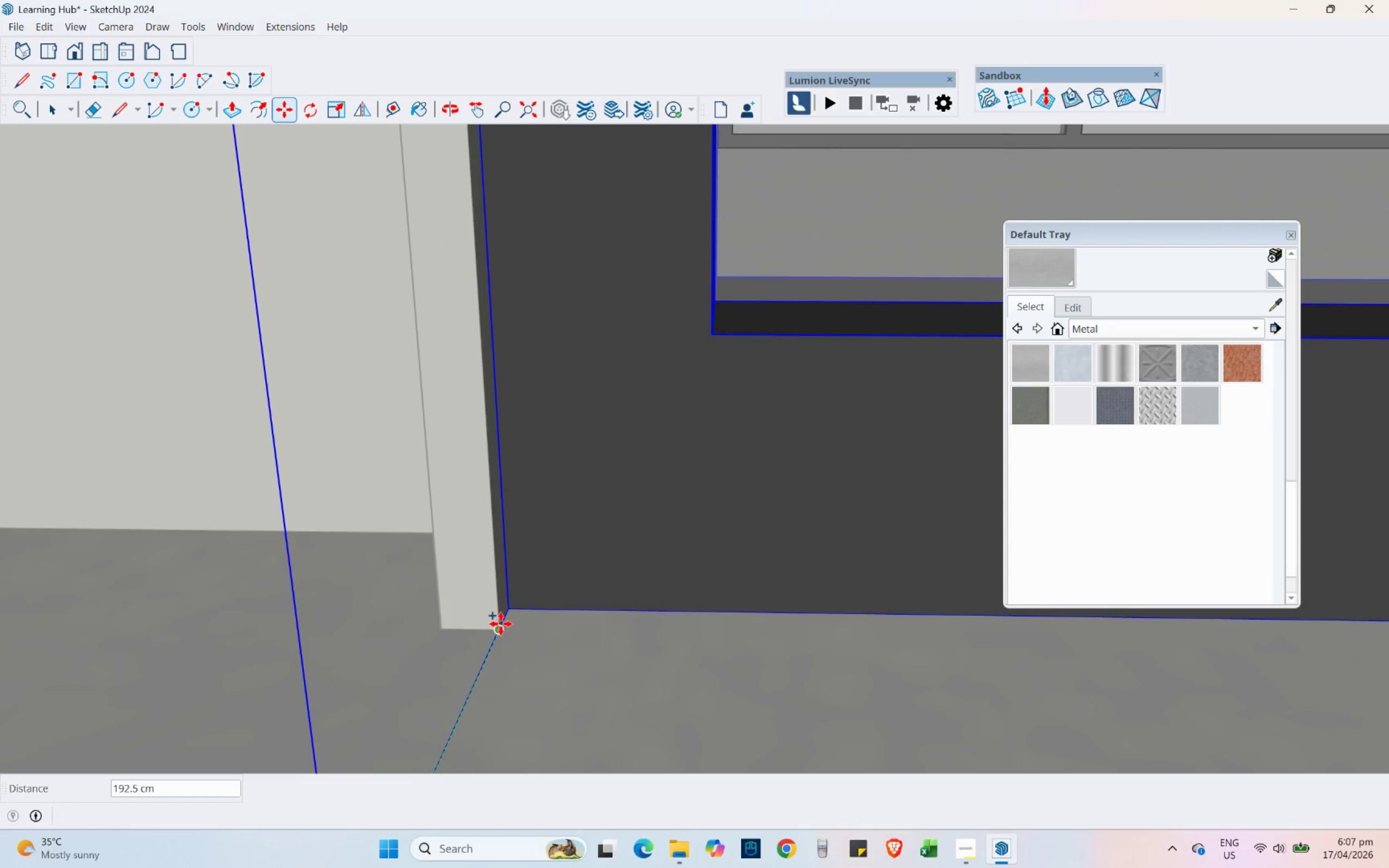 
left_click([501, 626])
 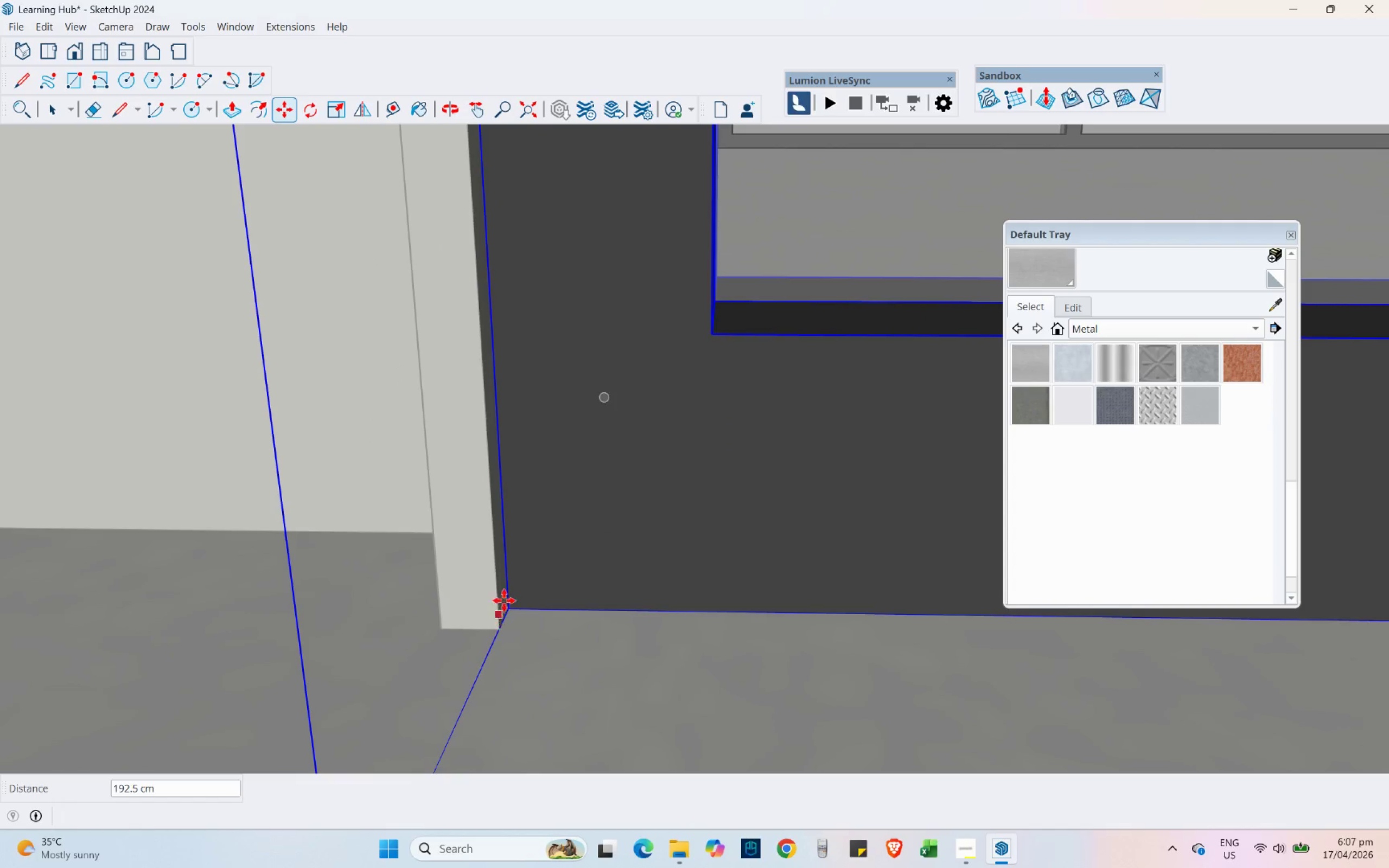 
scroll: coordinate [570, 448], scroll_direction: down, amount: 78.0
 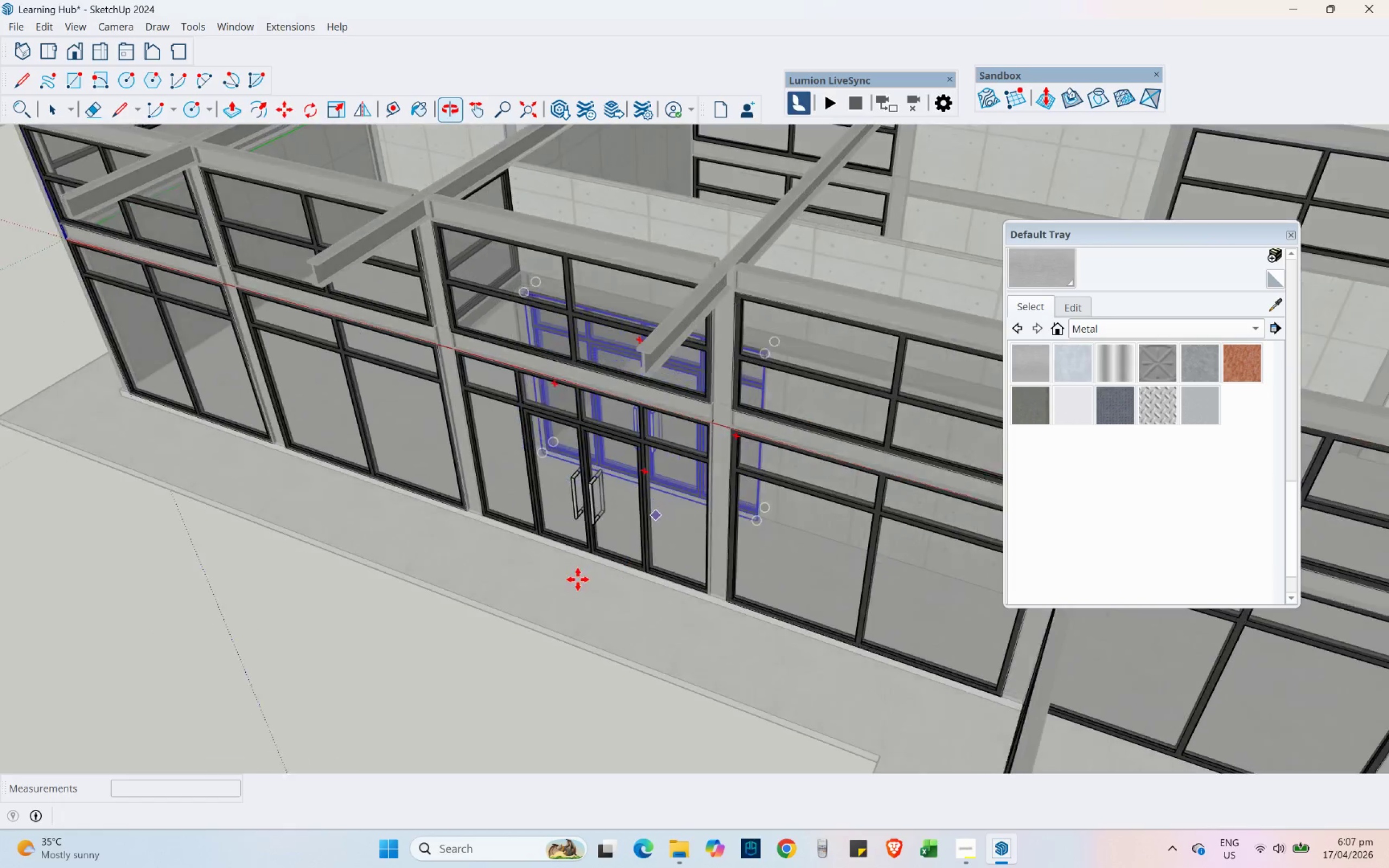 
scroll: coordinate [629, 439], scroll_direction: up, amount: 8.0
 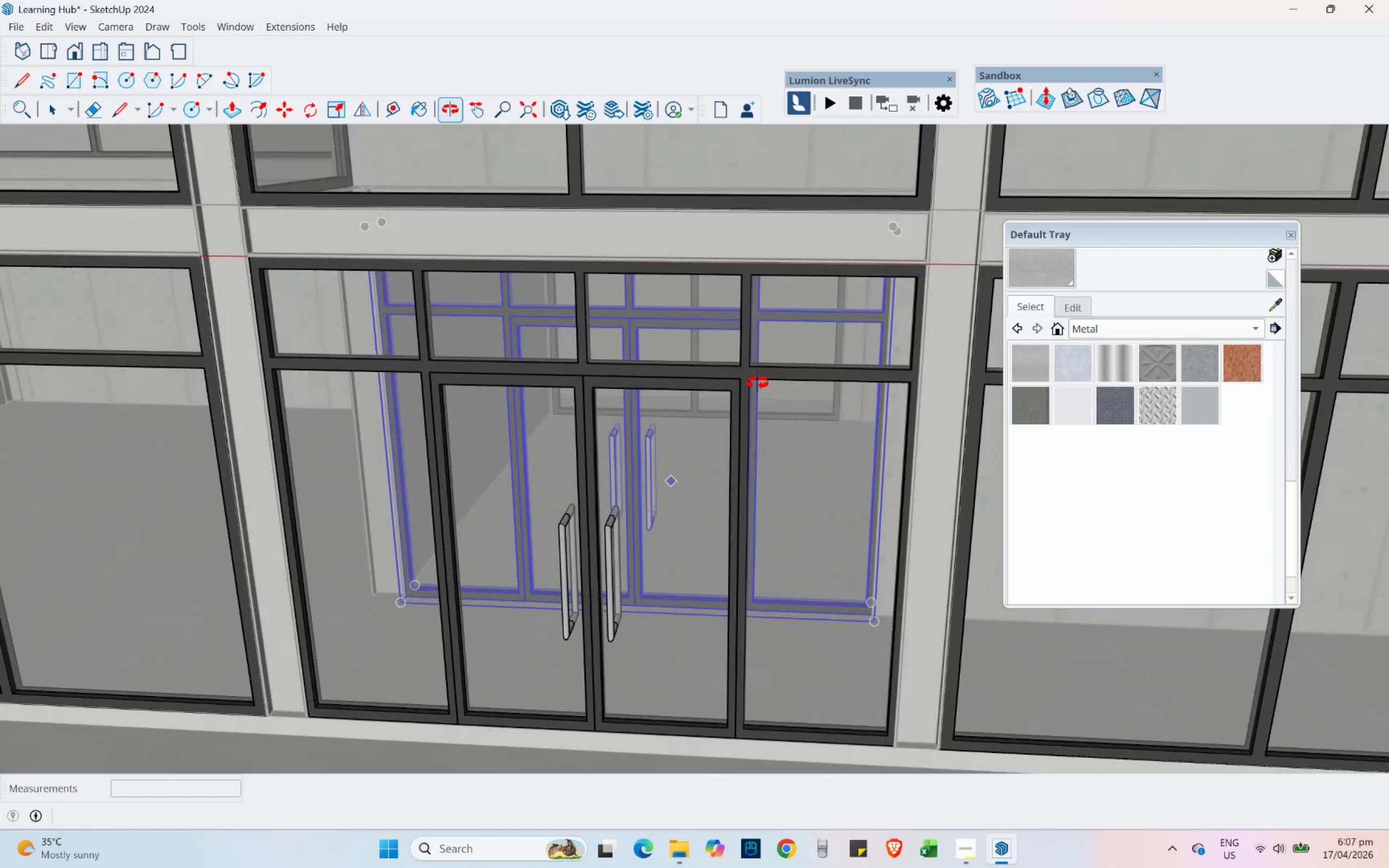 
scroll: coordinate [754, 385], scroll_direction: down, amount: 3.0
 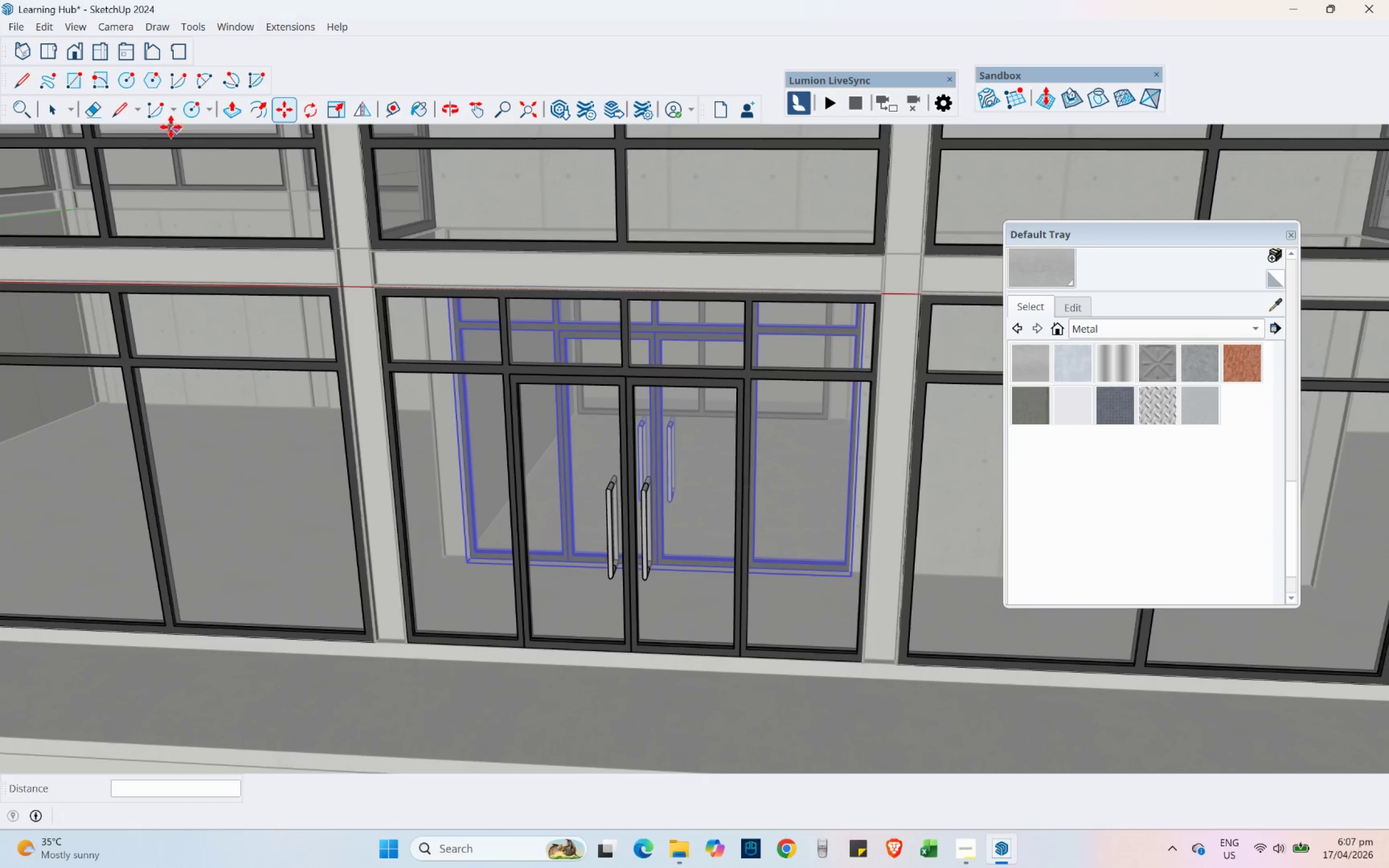 
left_click([55, 114])
 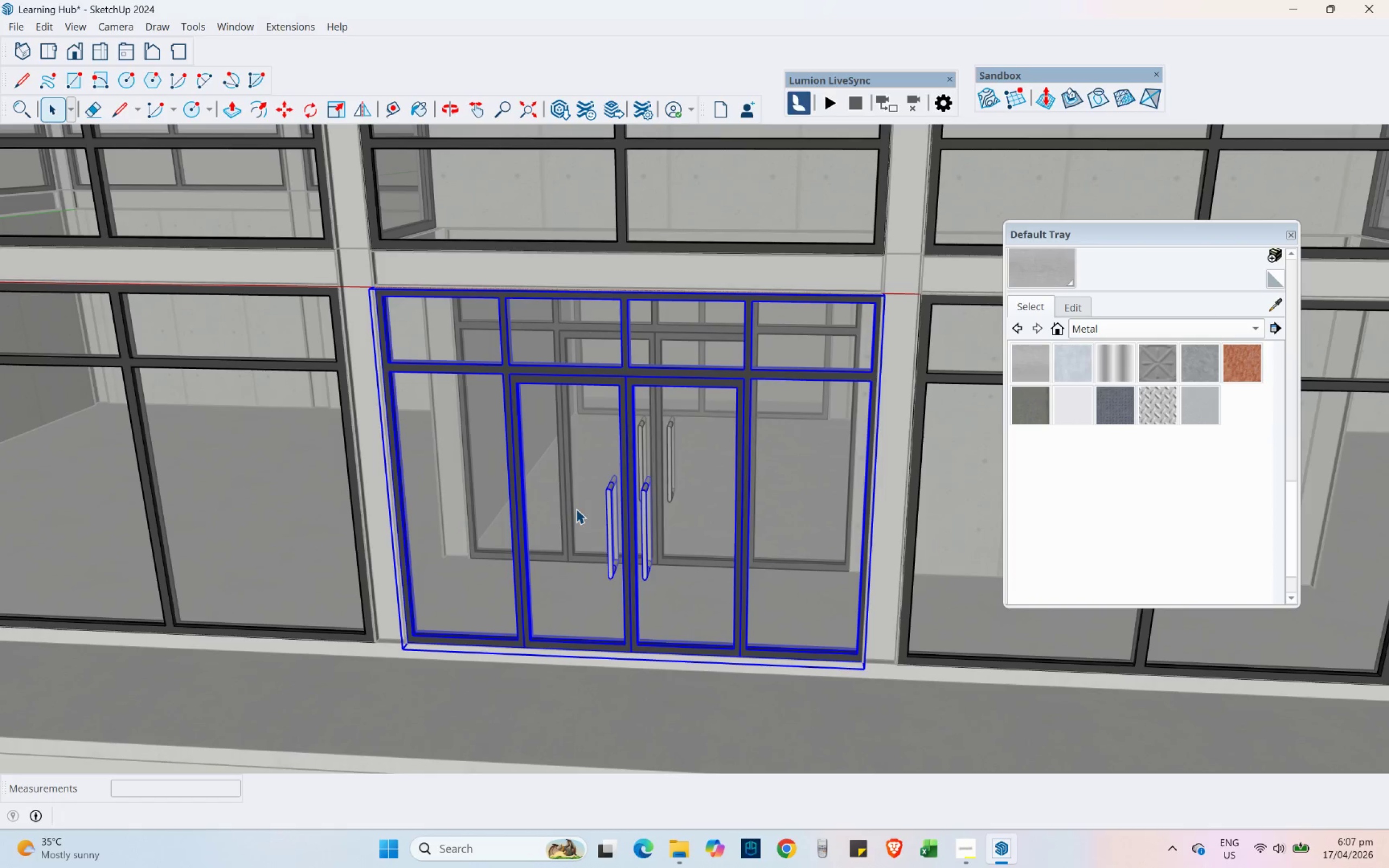 
double_click([576, 509])
 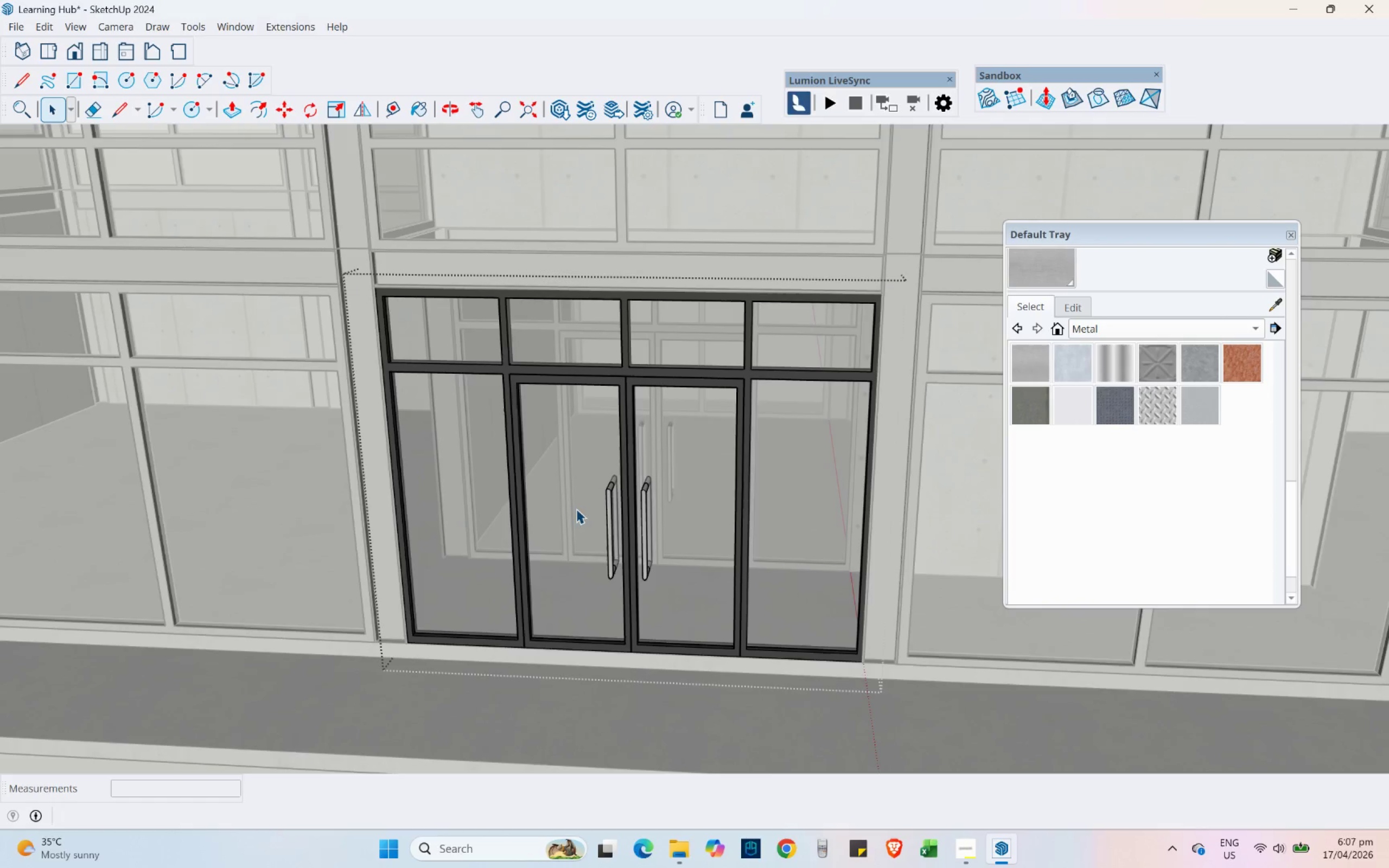 
triple_click([576, 507])
 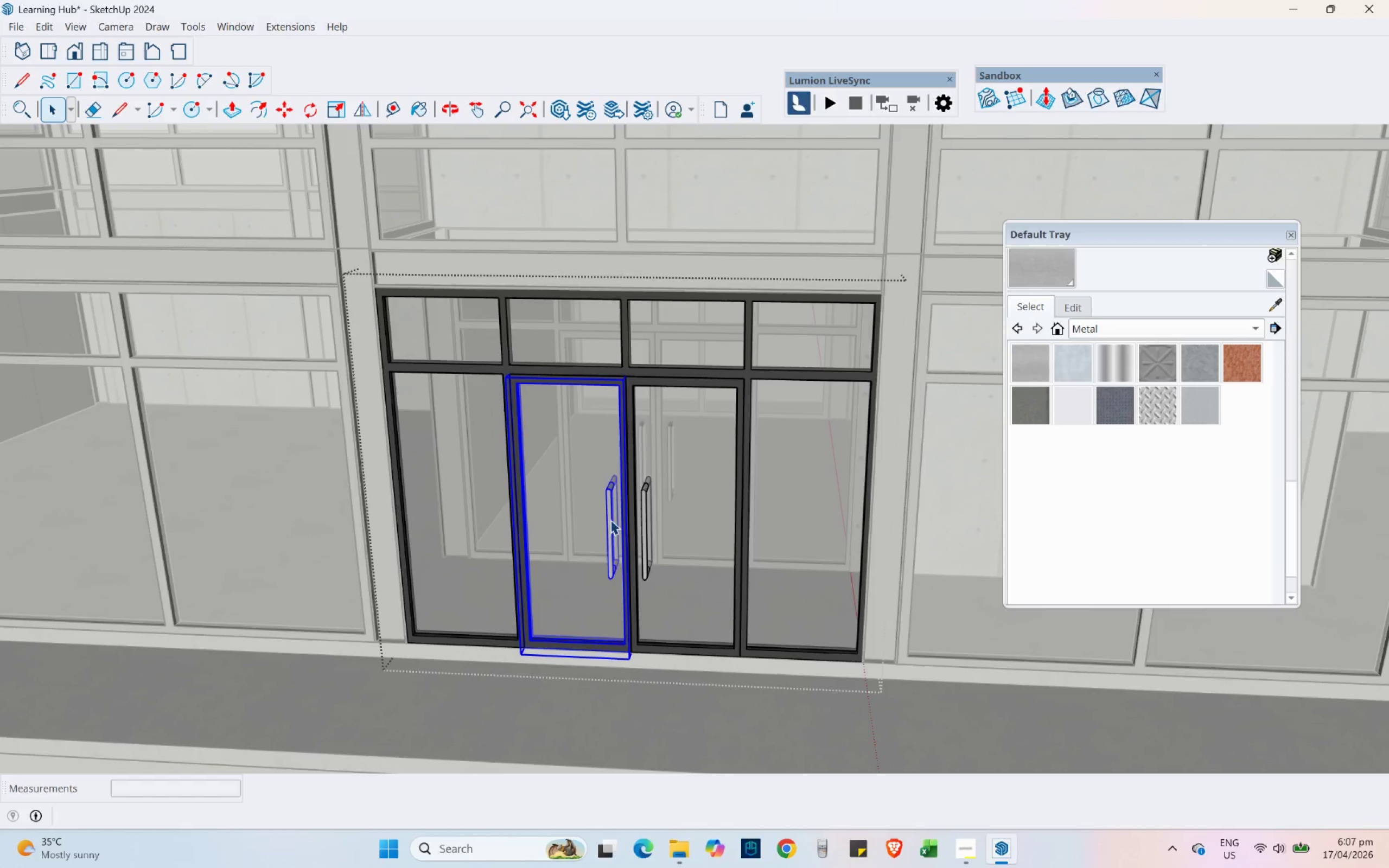 
hold_key(key=ControlLeft, duration=0.33)
 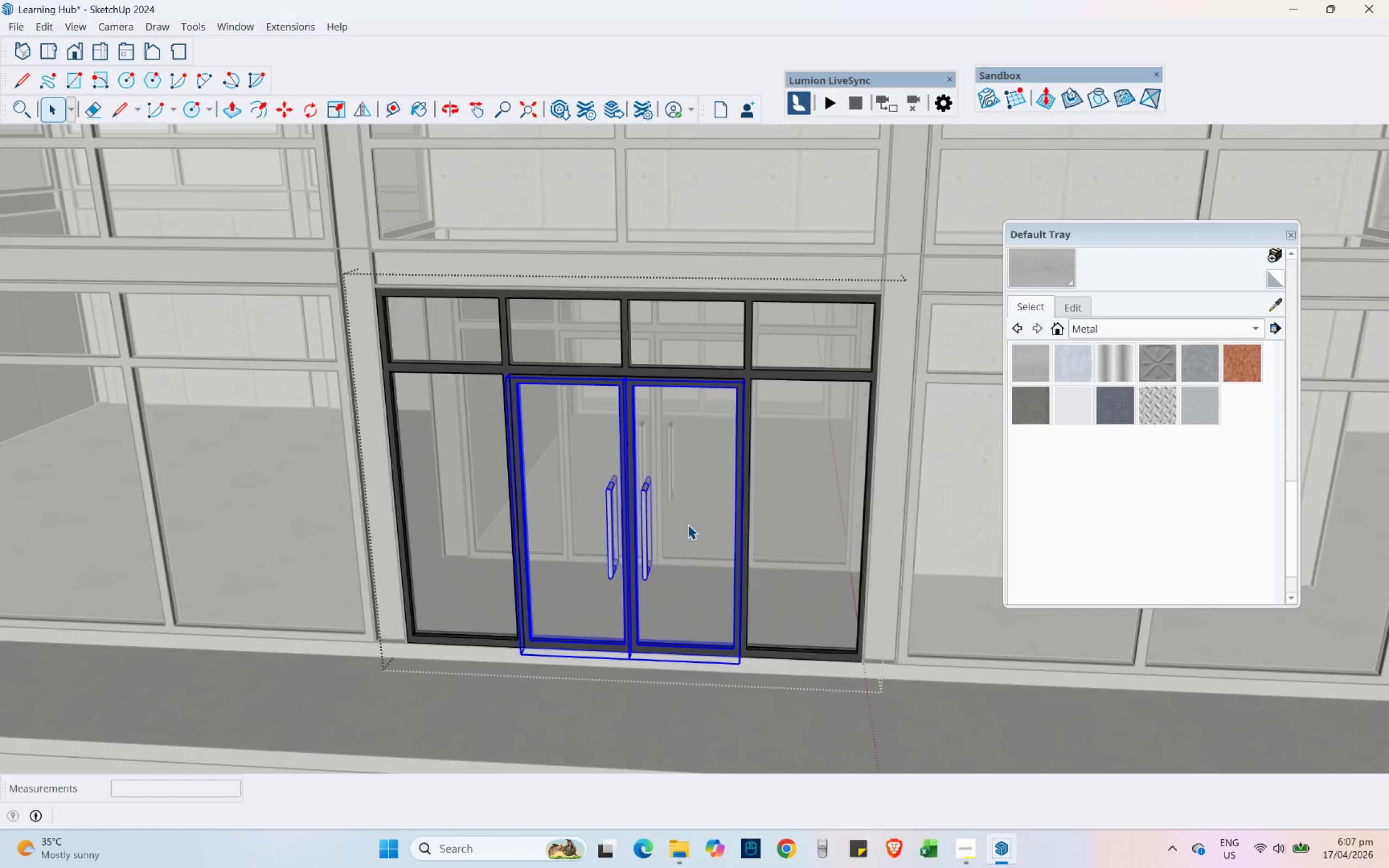 
key(Control+C)
 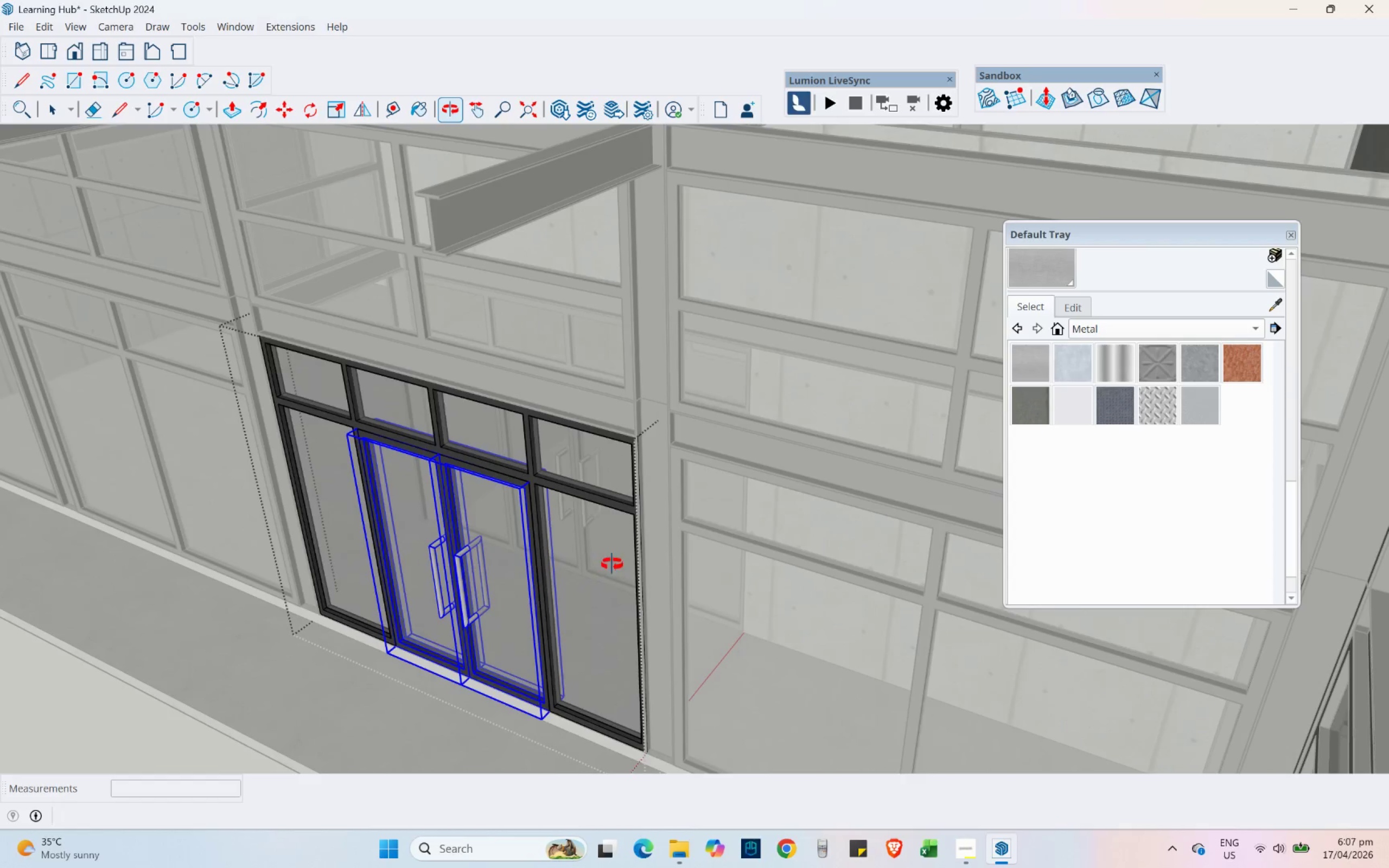 
scroll: coordinate [612, 564], scroll_direction: down, amount: 1.0
 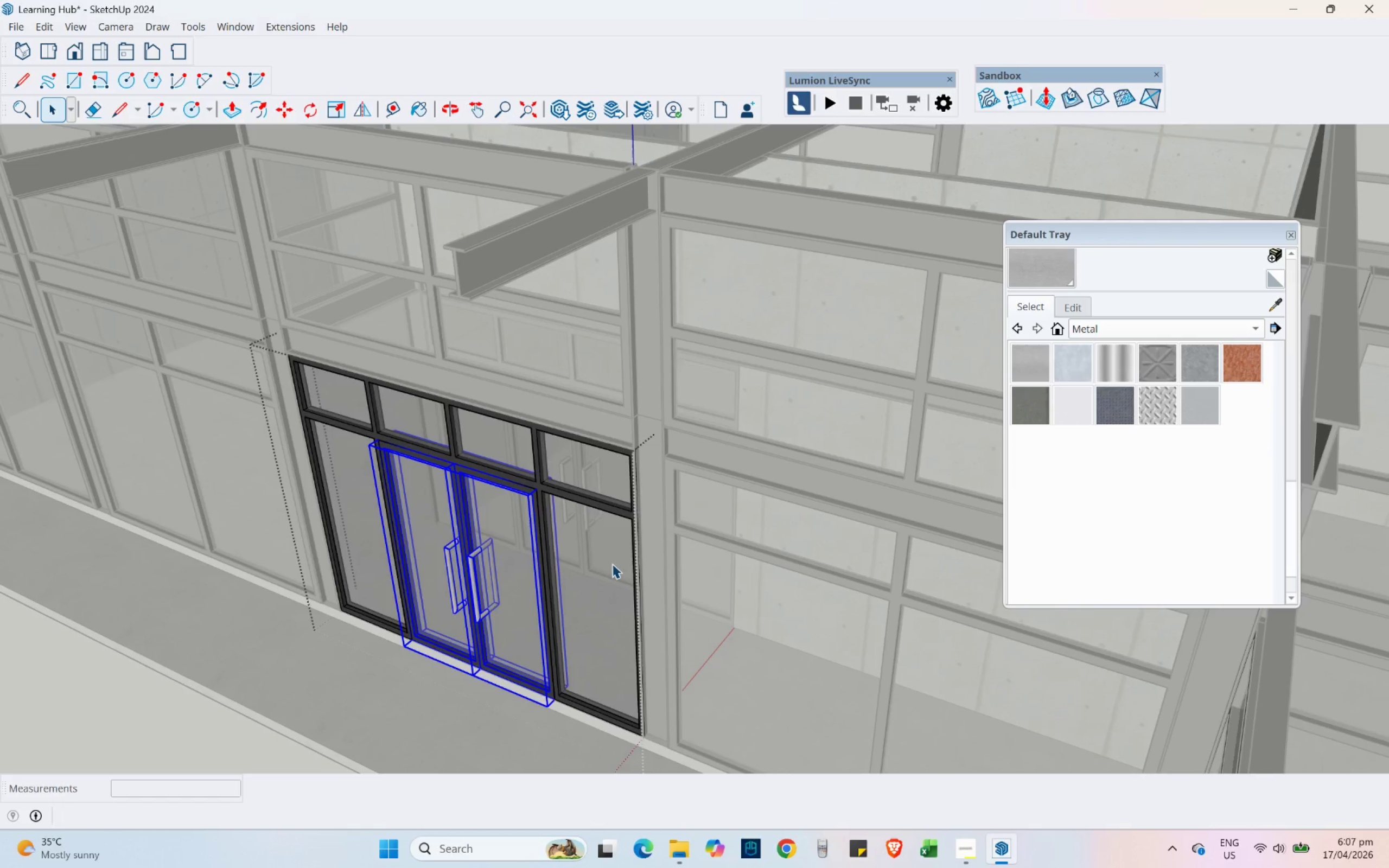 
key(Escape)
 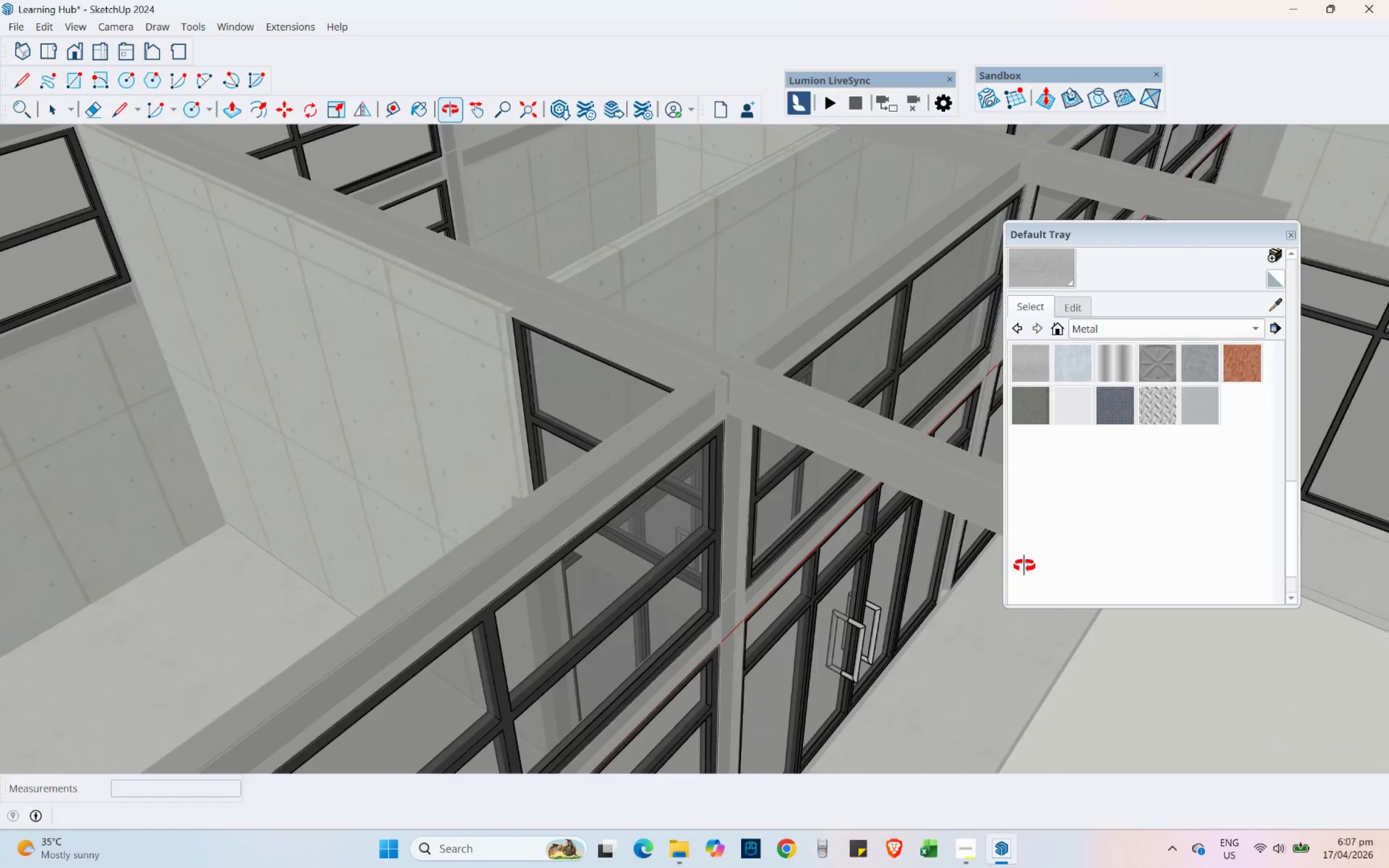 
scroll: coordinate [480, 388], scroll_direction: down, amount: 12.0
 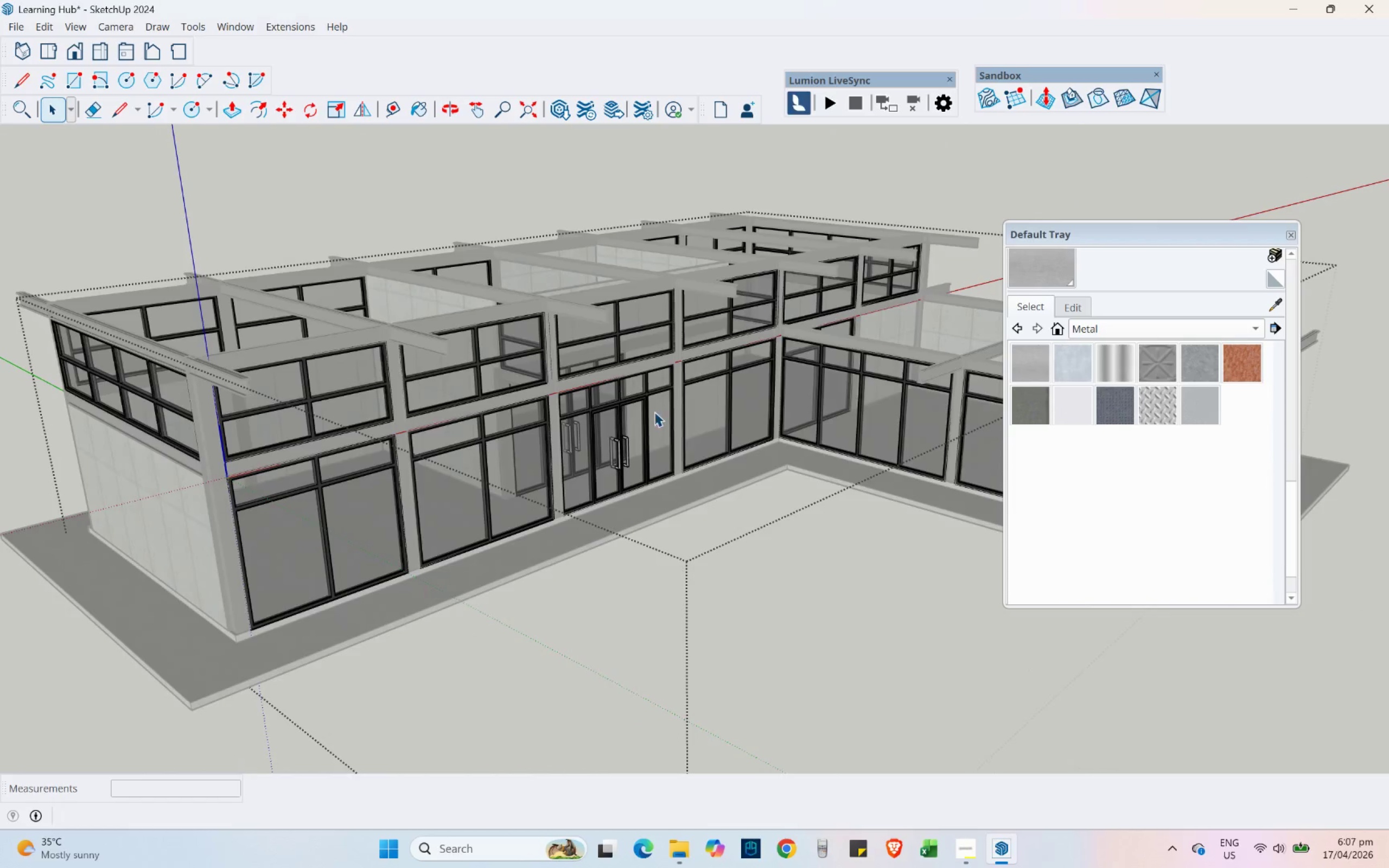 
hold_key(key=ShiftLeft, duration=0.44)
 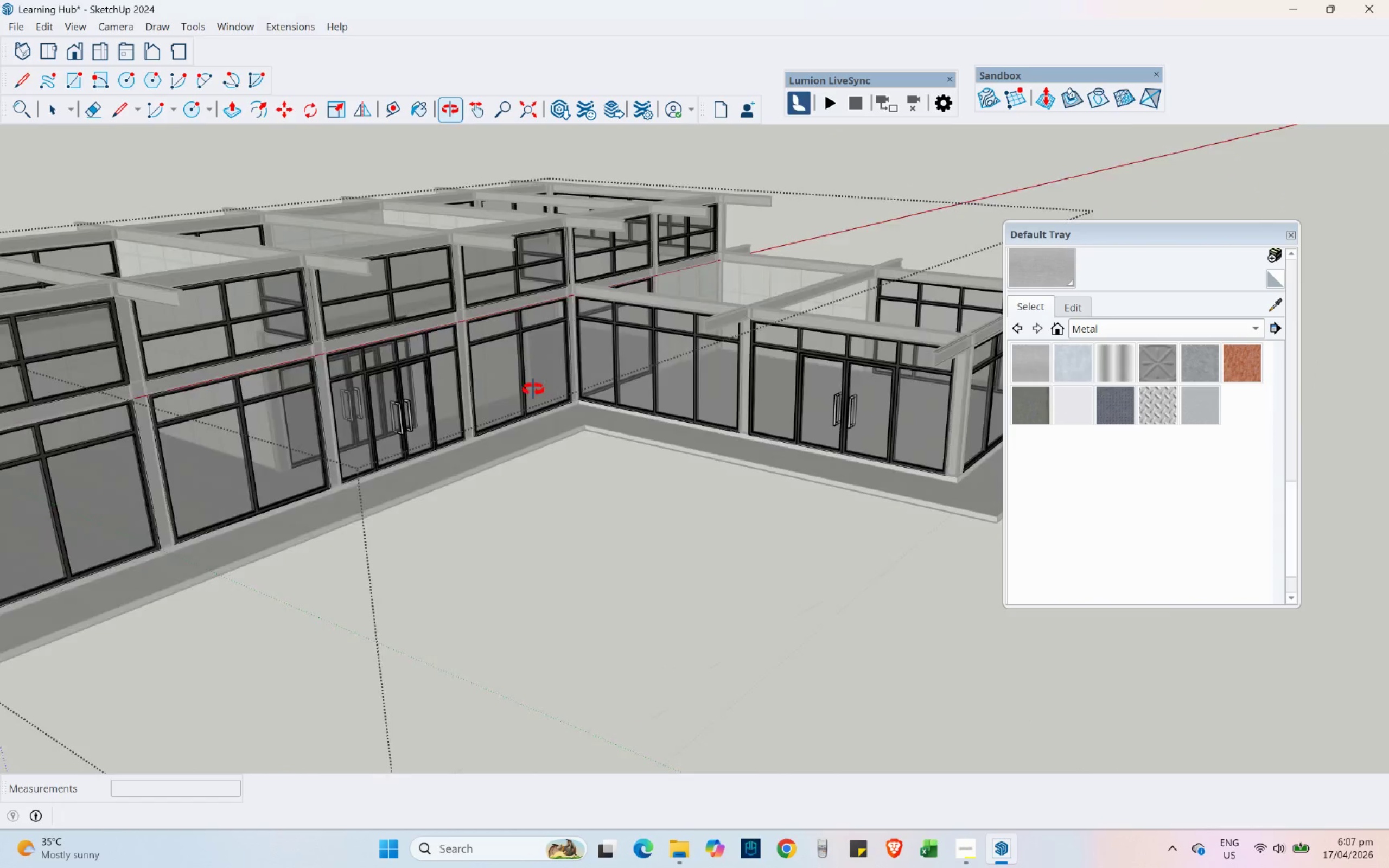 
key(Control+C)
 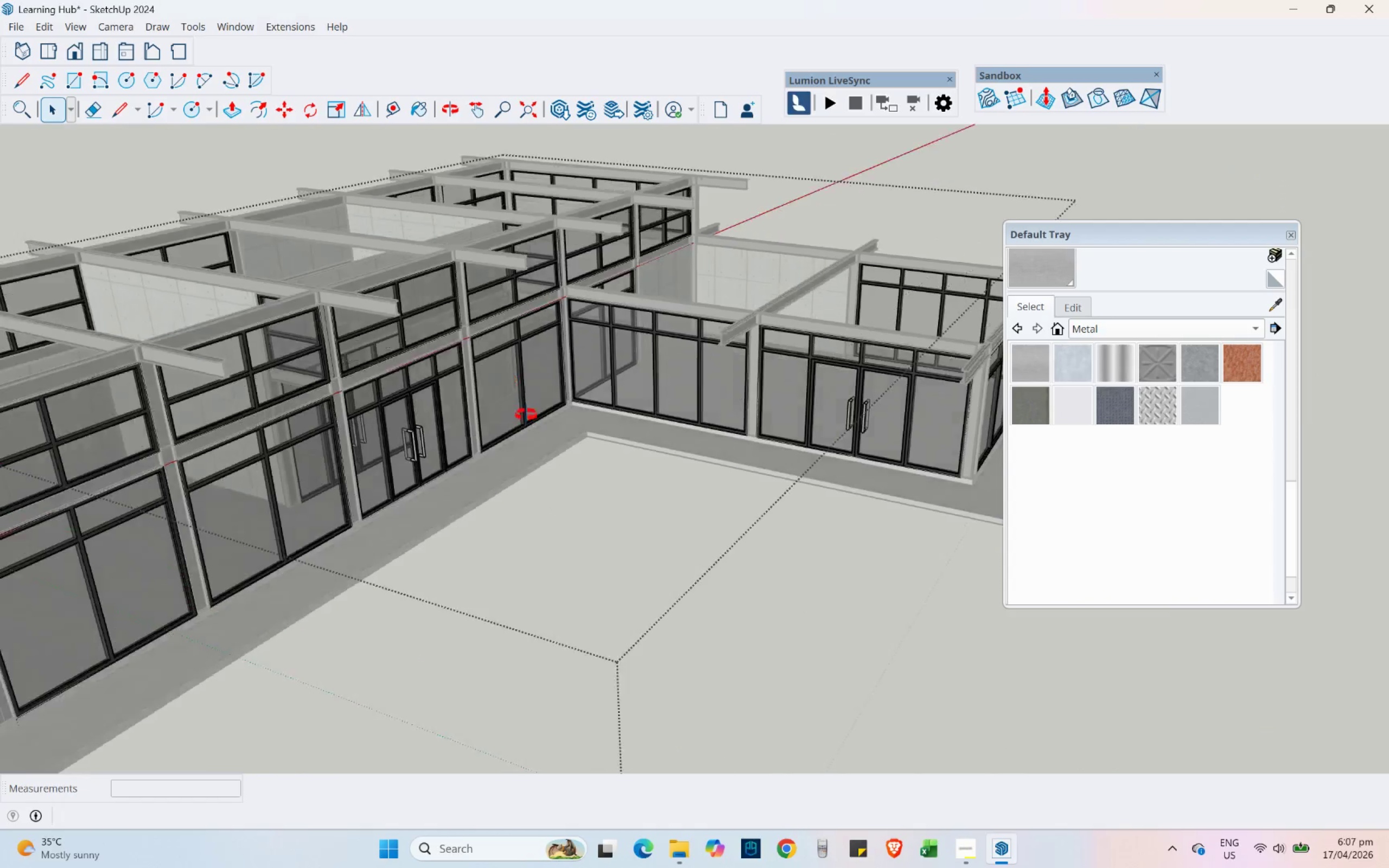 
key(Control+V)
 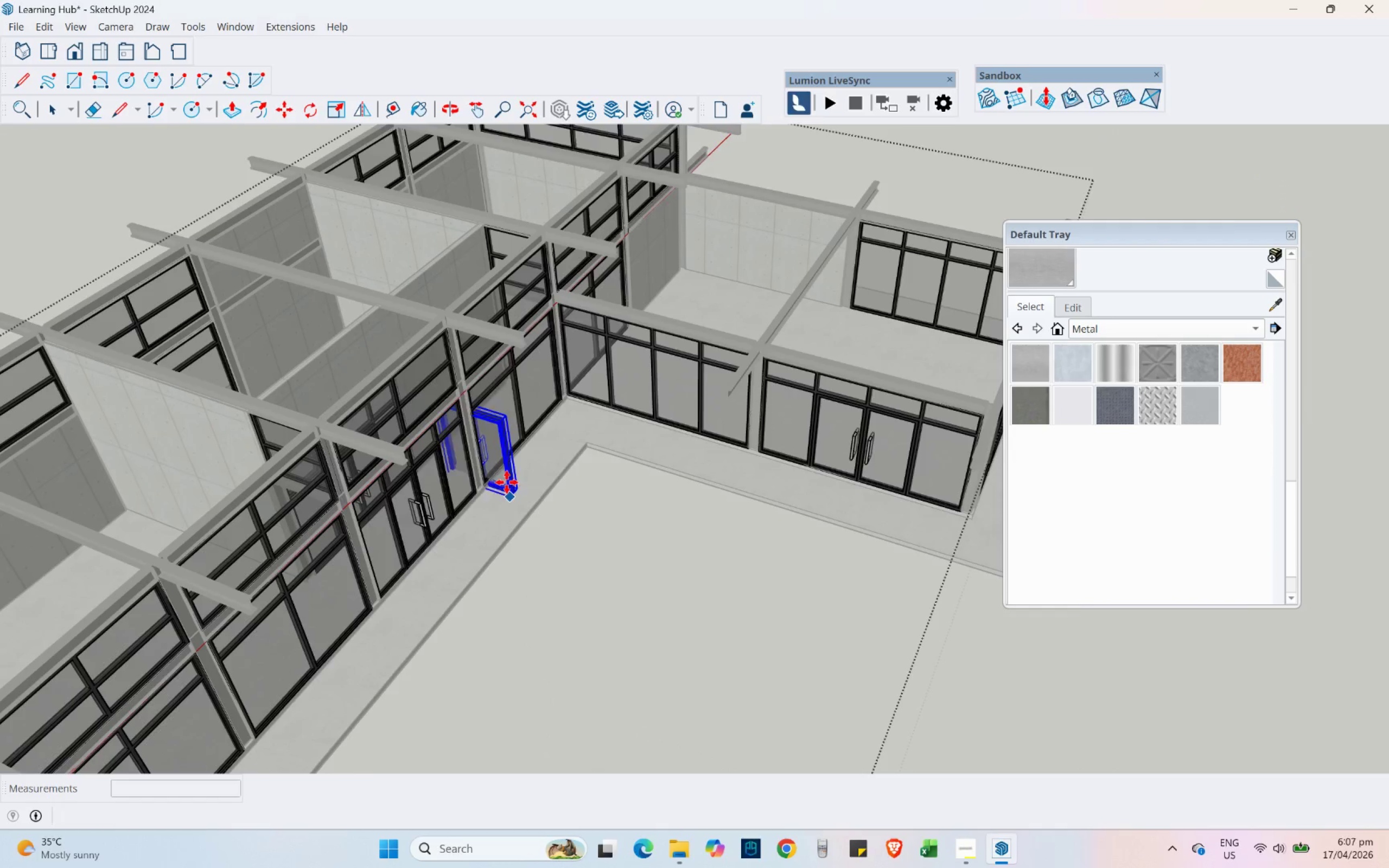 
scroll: coordinate [601, 572], scroll_direction: up, amount: 35.0
 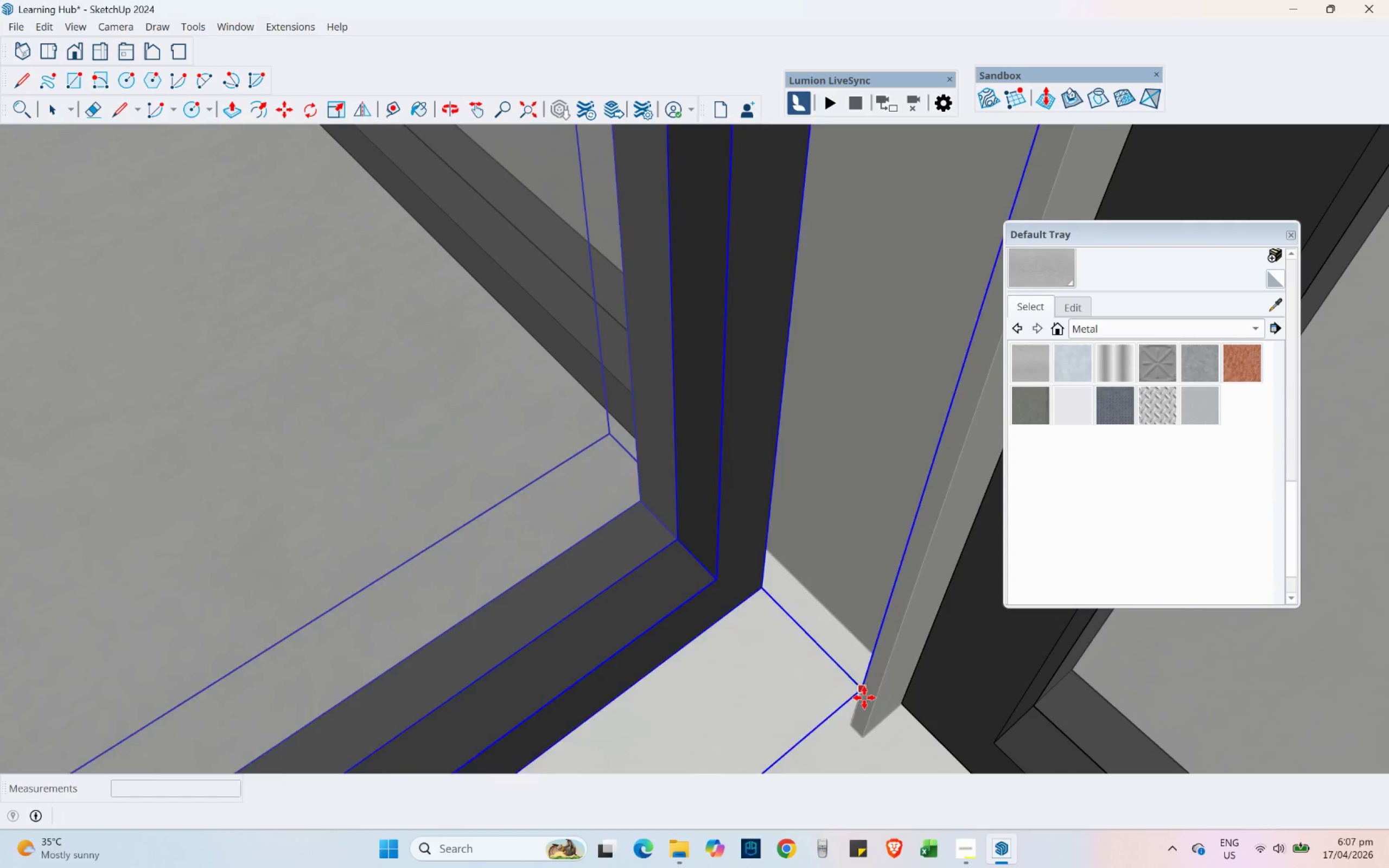 
scroll: coordinate [1107, 684], scroll_direction: none, amount: 0.0
 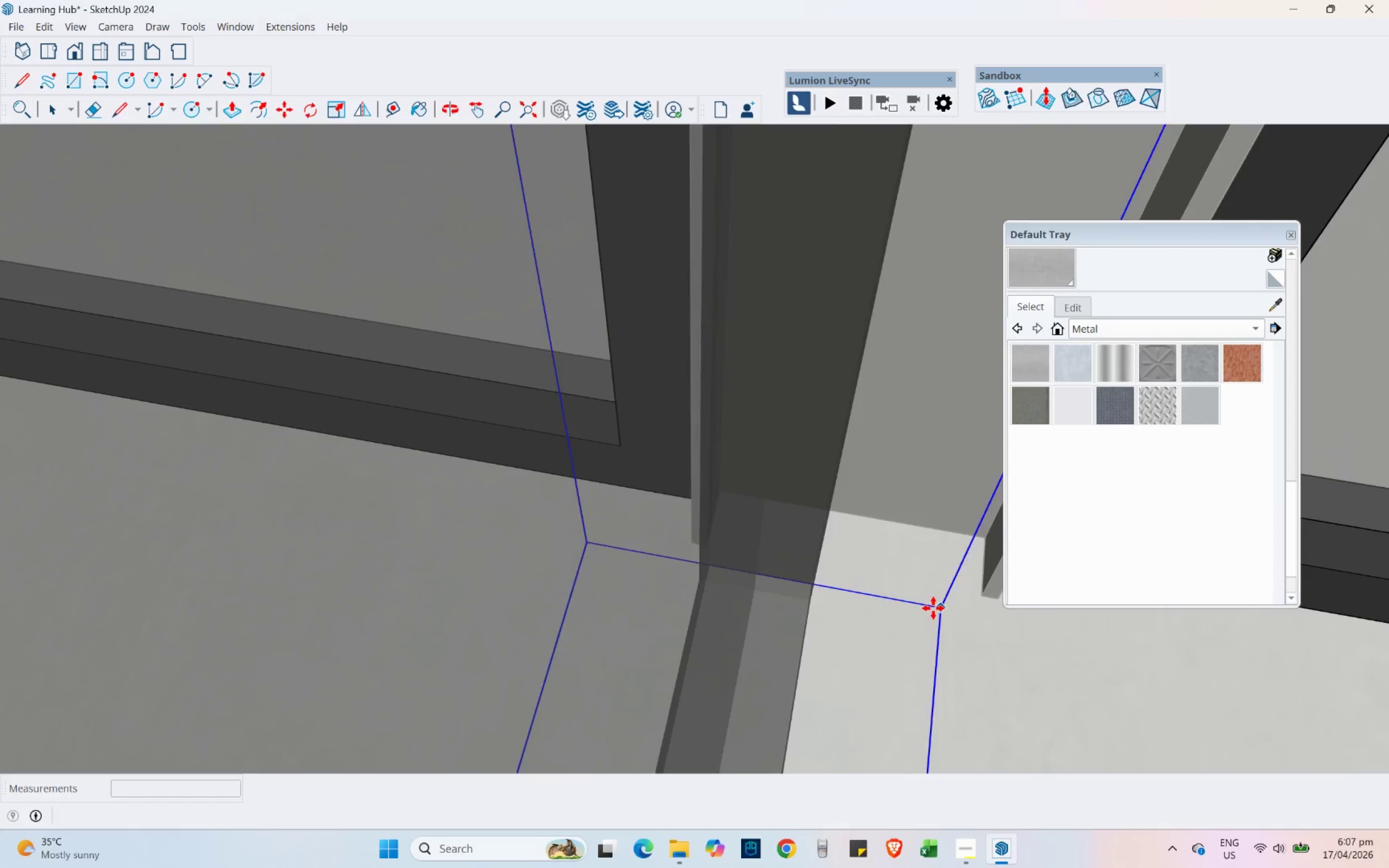 
left_click([896, 607])
 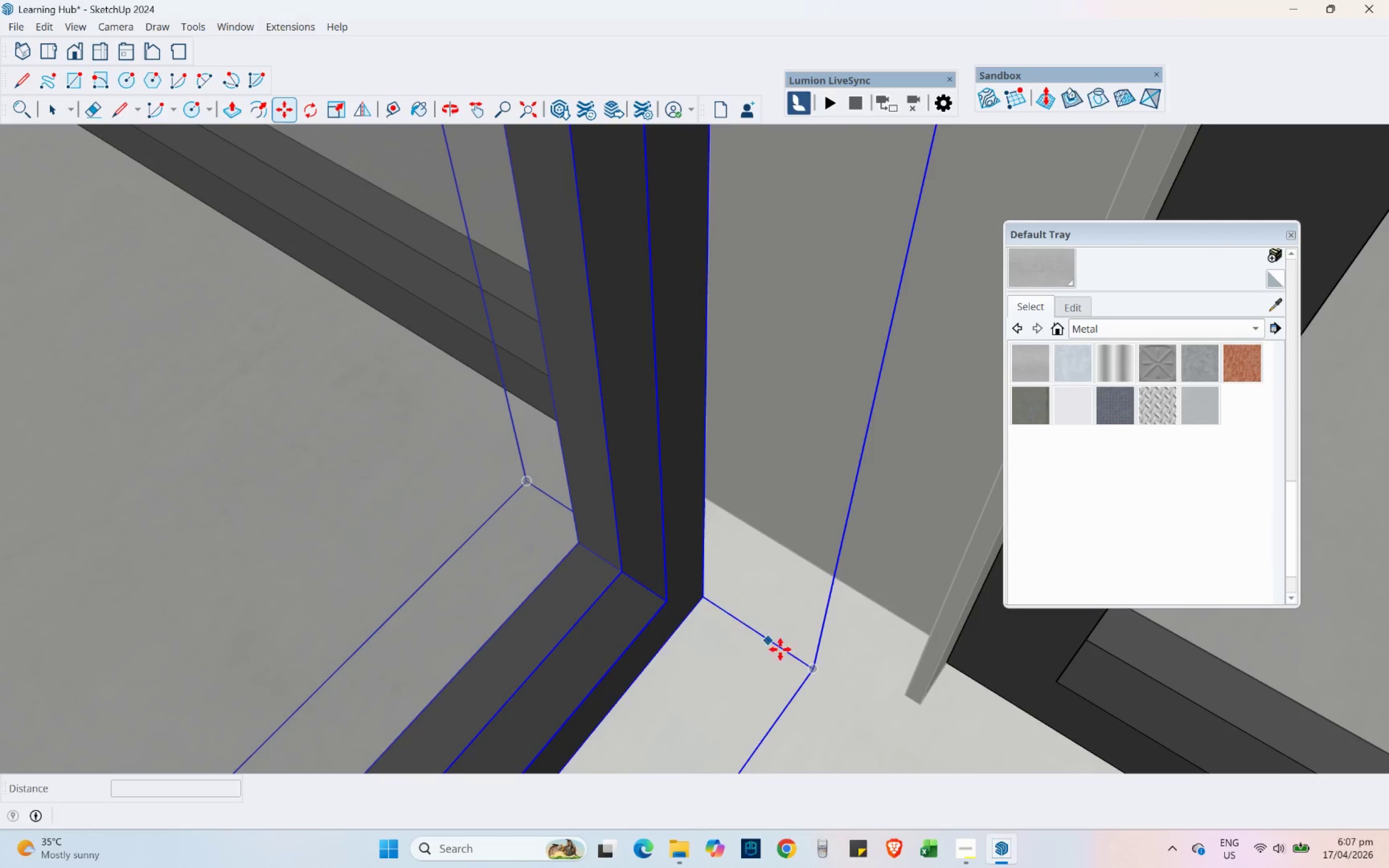 
left_click([807, 662])
 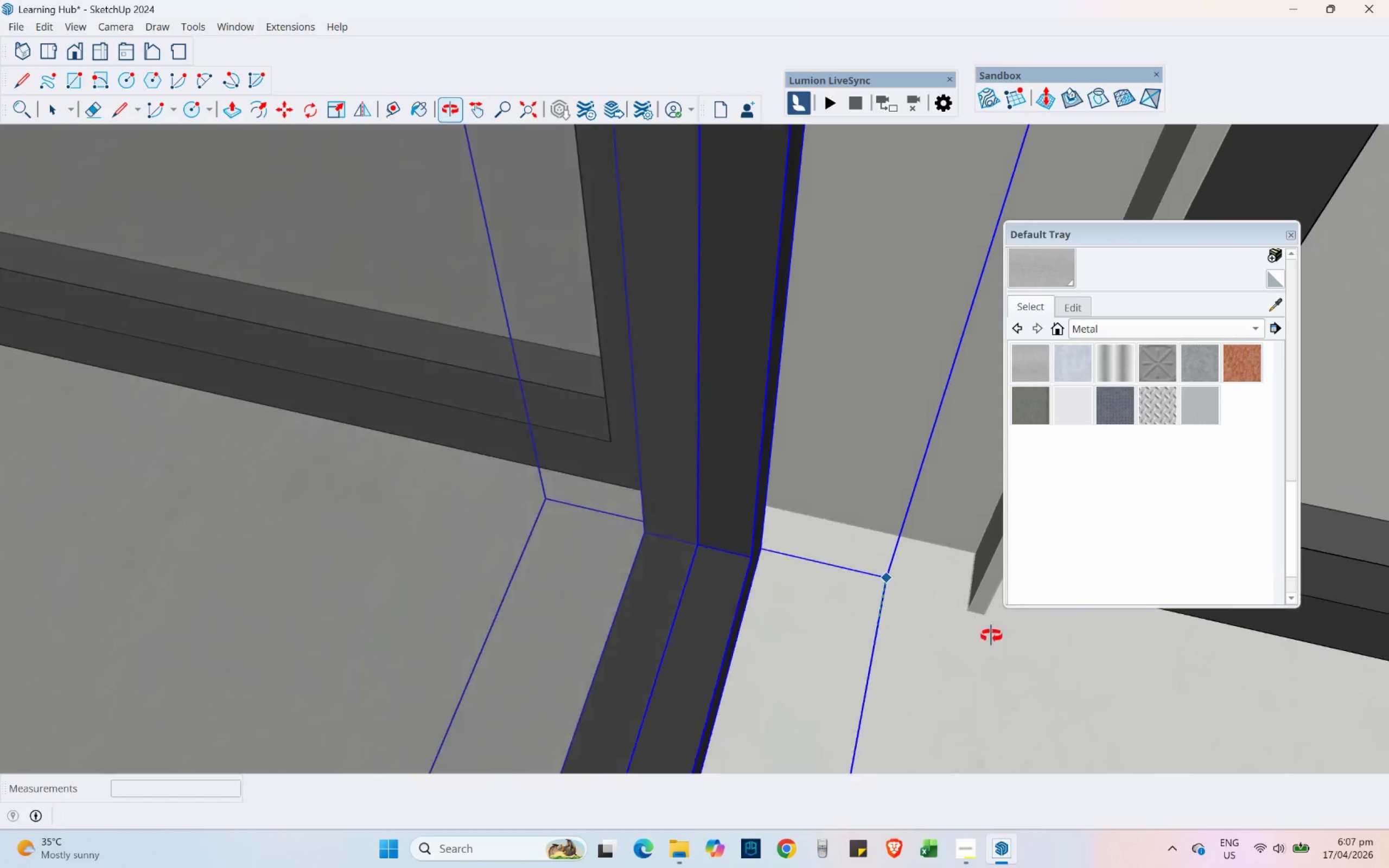 
scroll: coordinate [958, 565], scroll_direction: up, amount: 3.0
 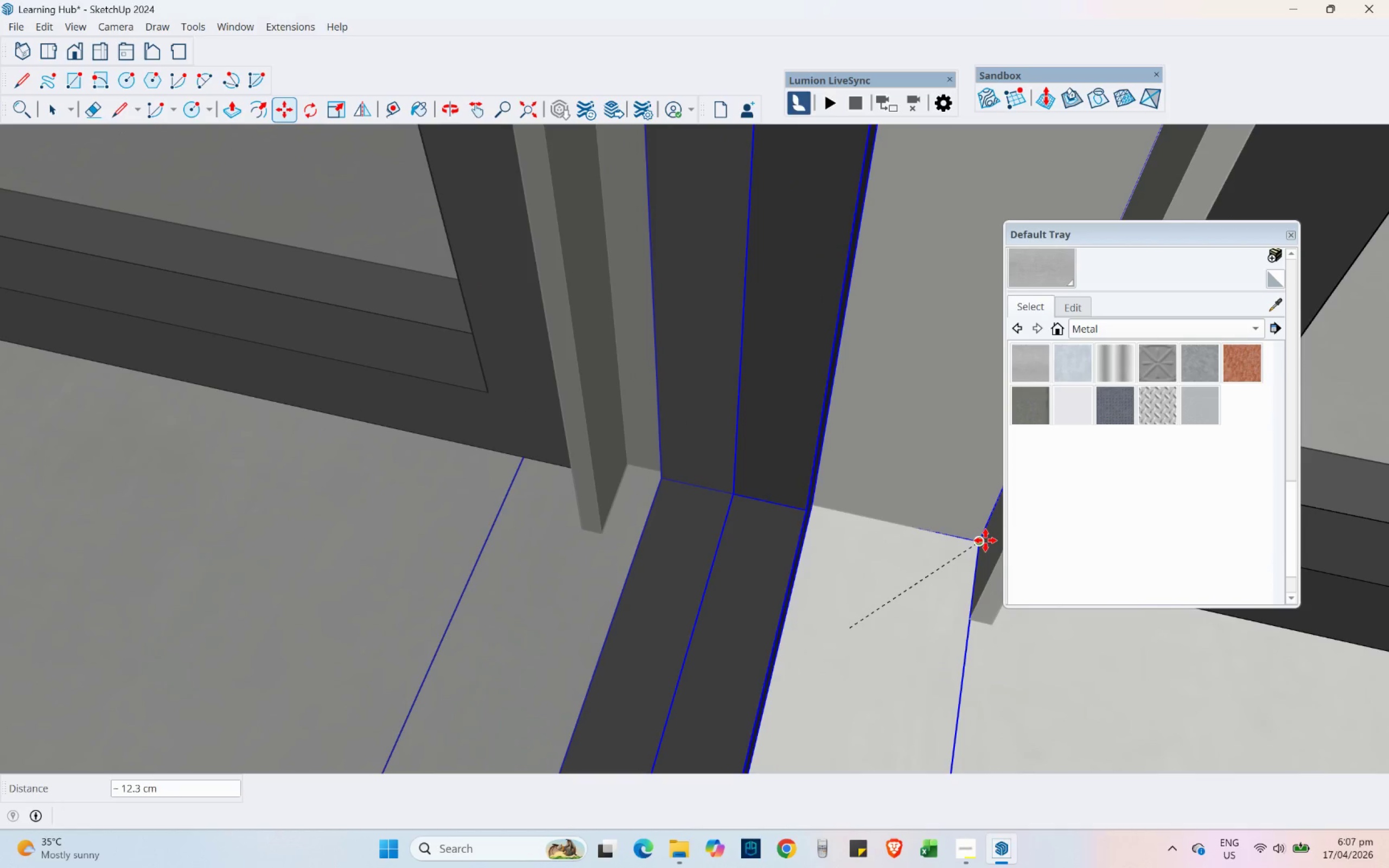 
left_click([985, 540])
 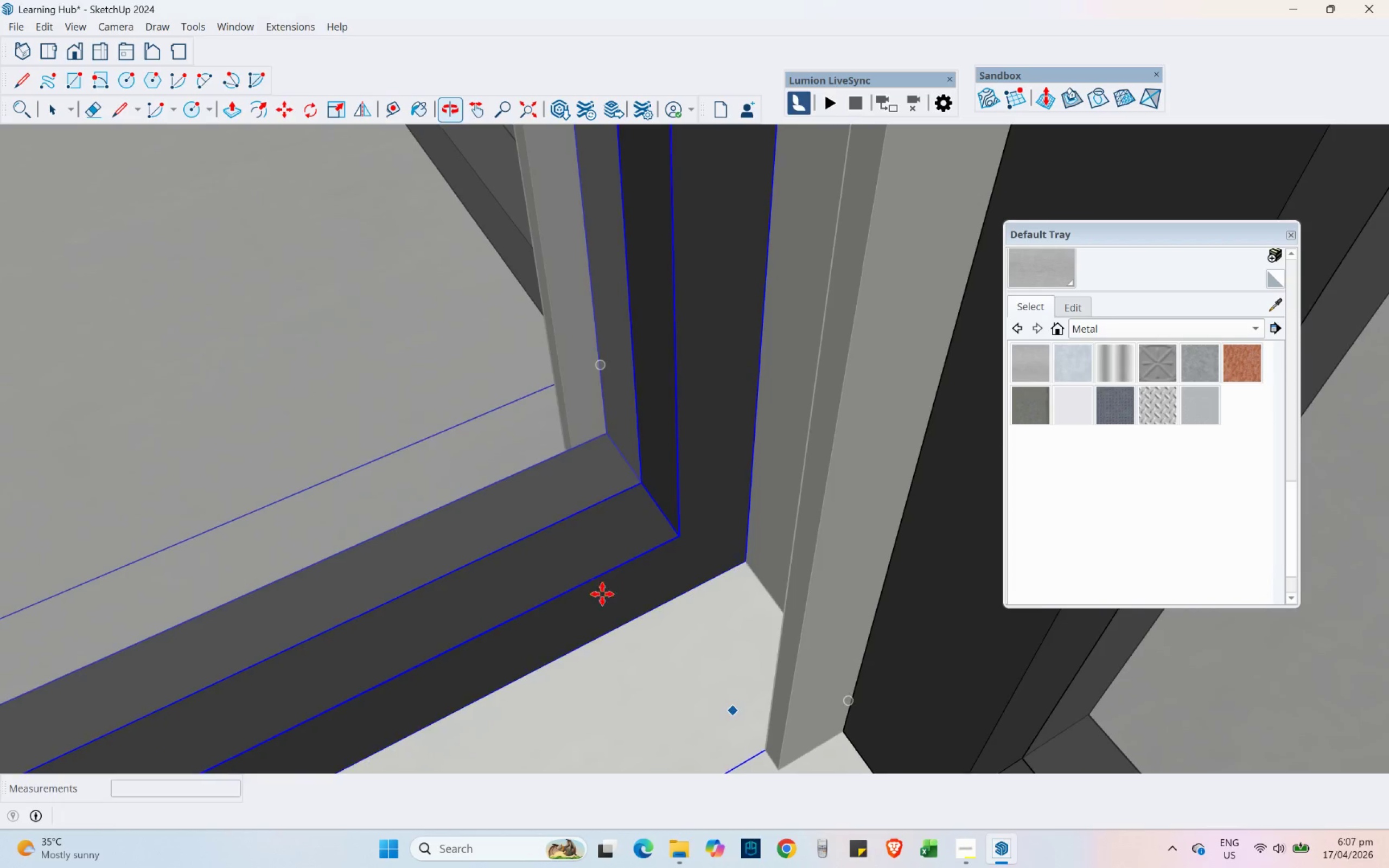 
scroll: coordinate [471, 642], scroll_direction: down, amount: 50.0
 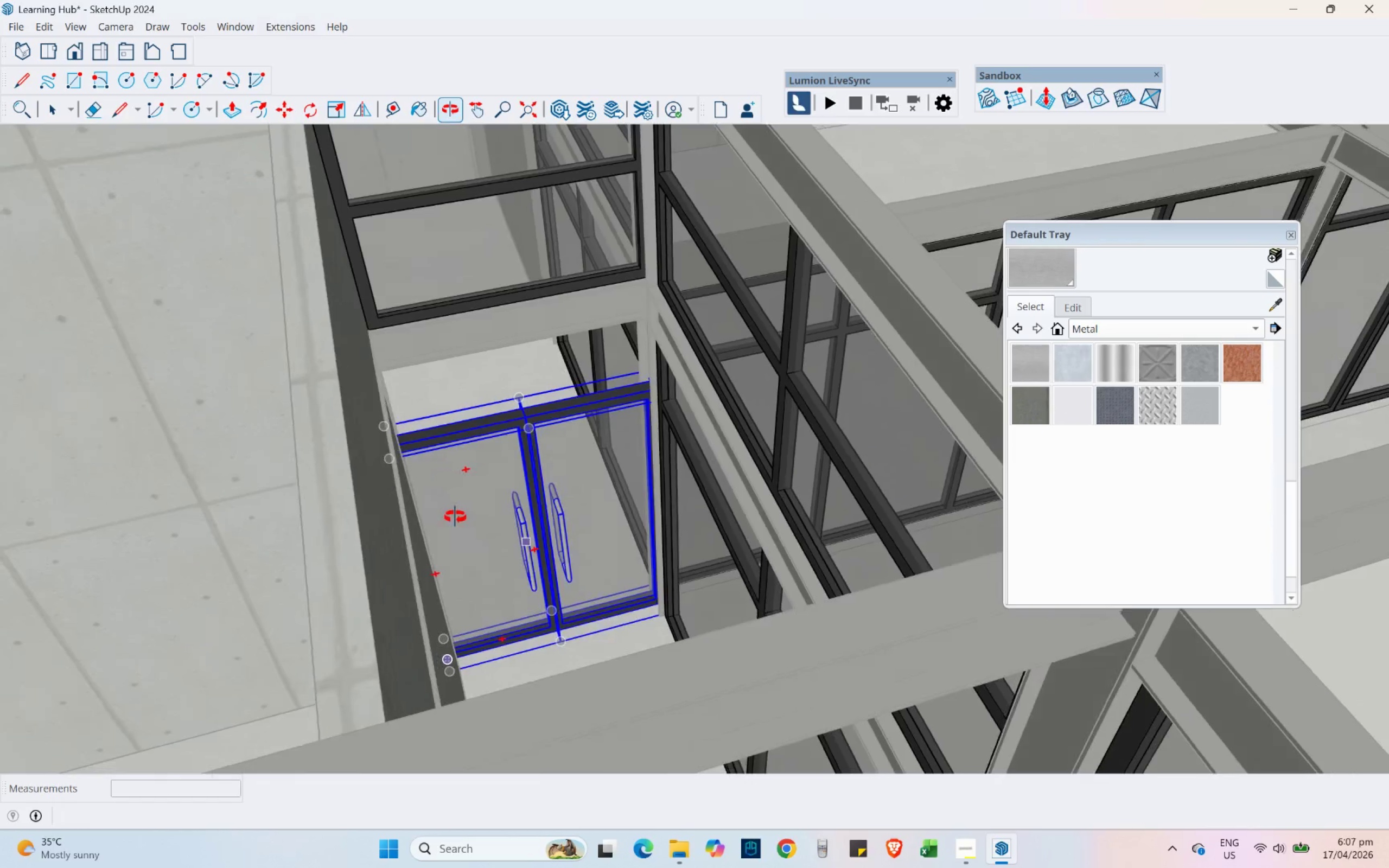 
wait(6.26)
 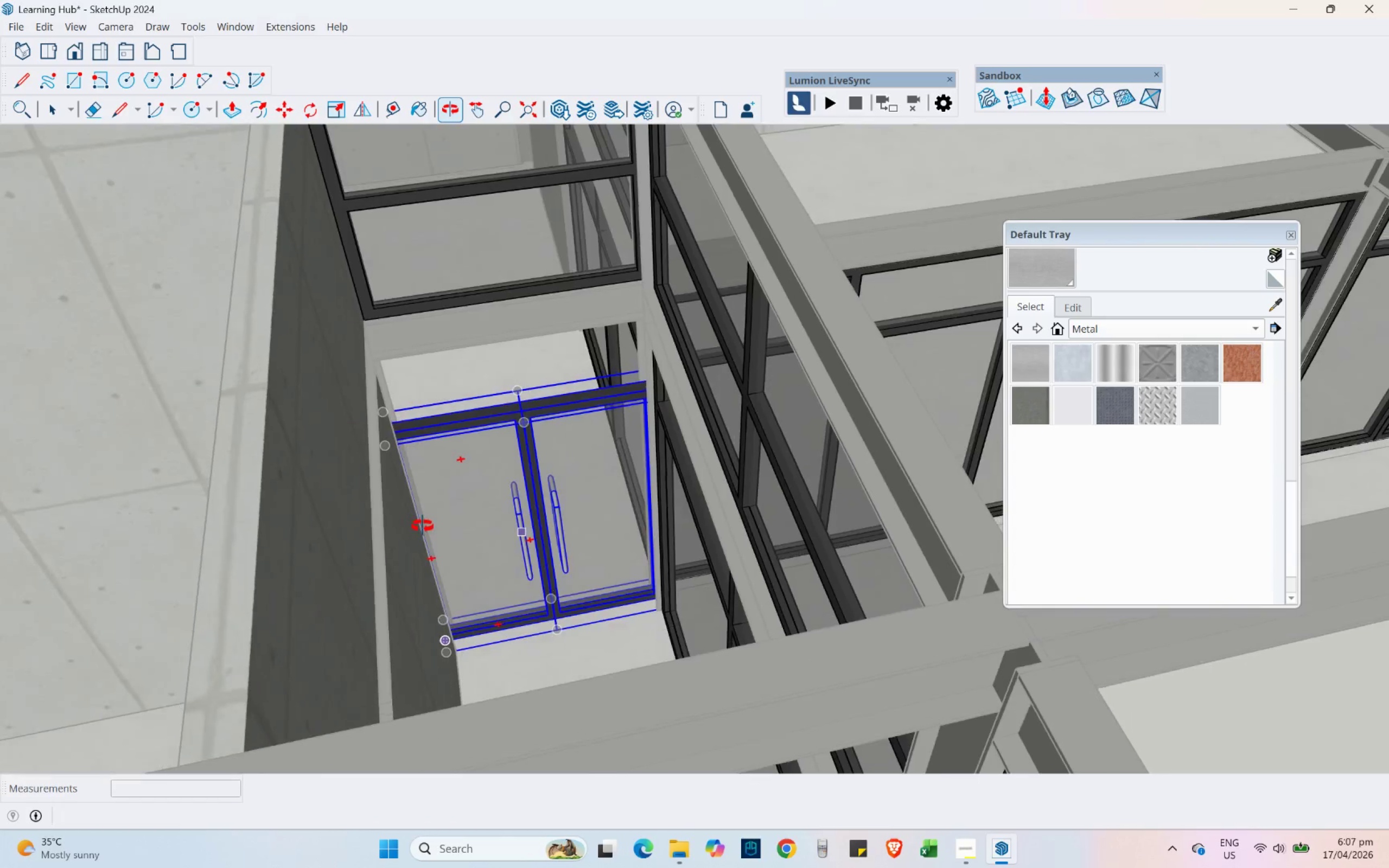 
scroll: coordinate [502, 620], scroll_direction: down, amount: 10.0
 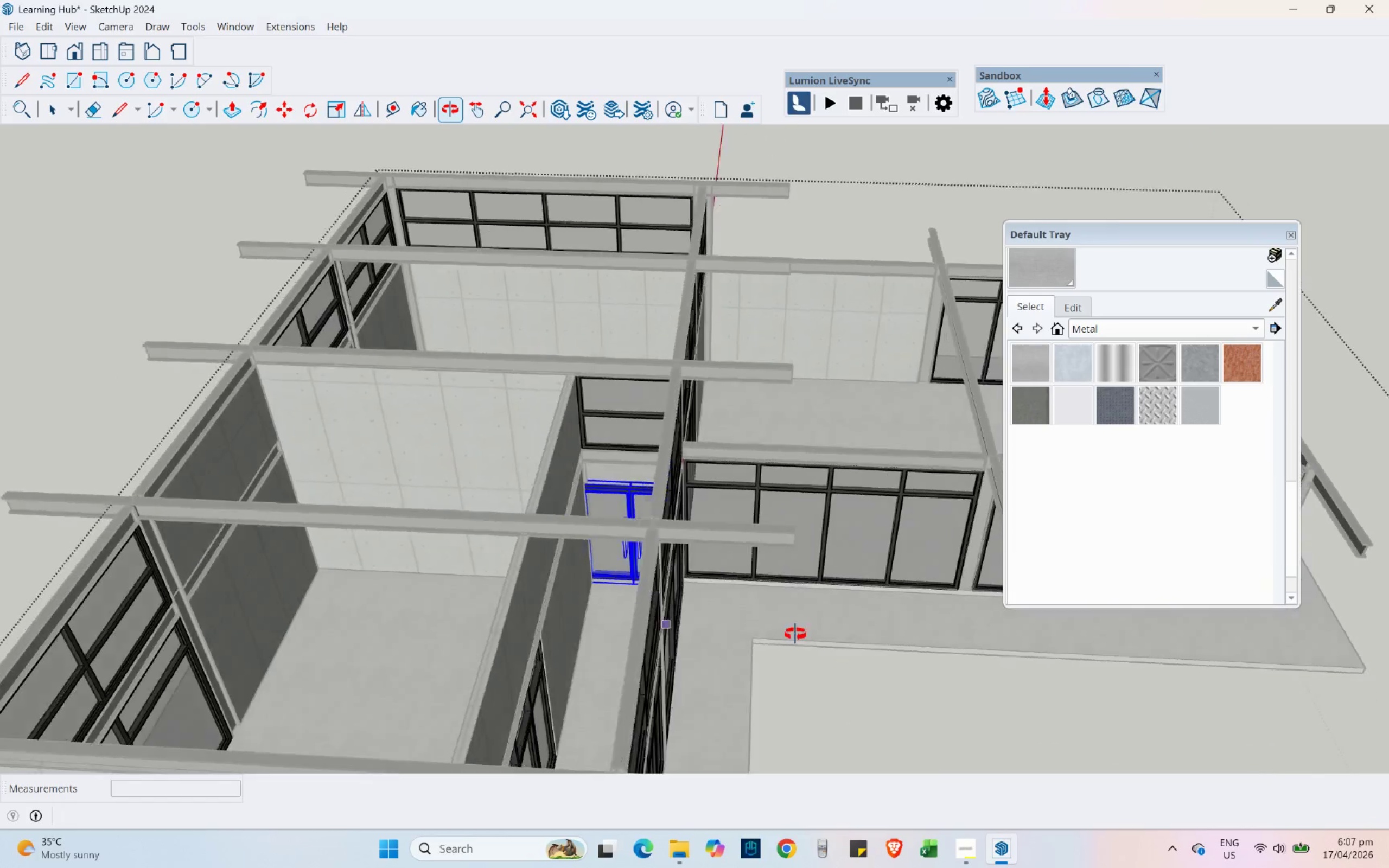 
scroll: coordinate [641, 473], scroll_direction: up, amount: 9.0
 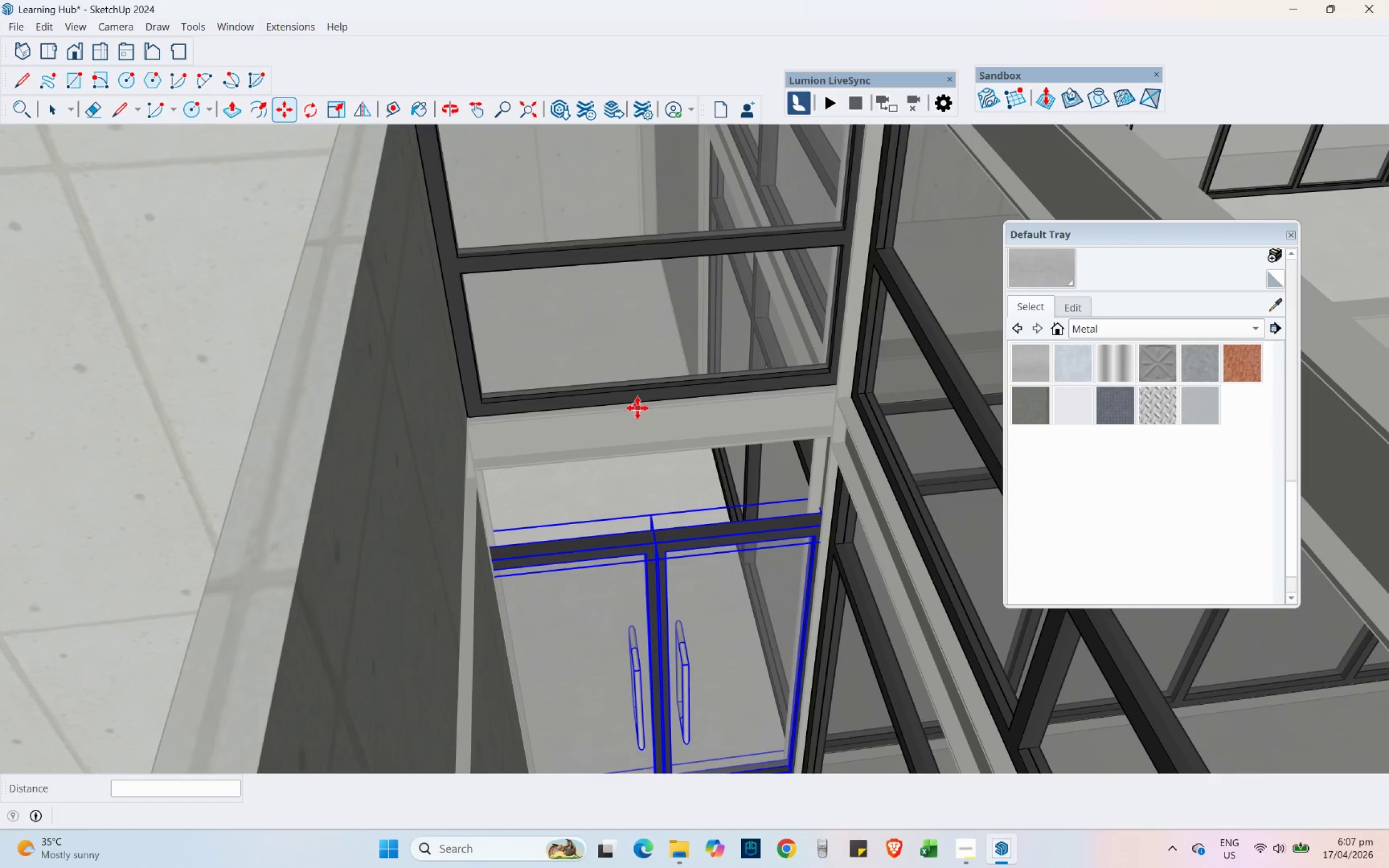 
scroll: coordinate [622, 411], scroll_direction: down, amount: 4.0
 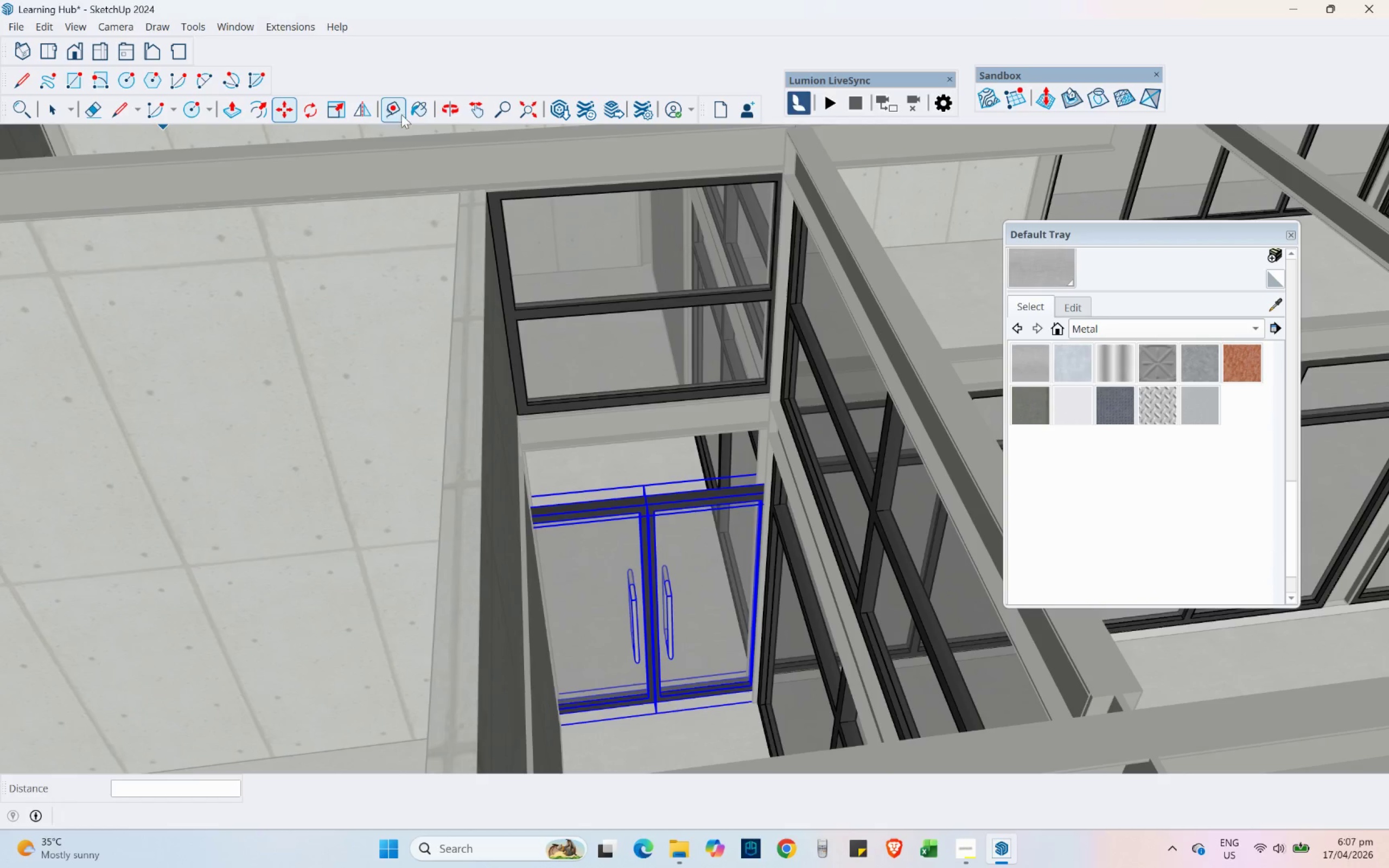 
mouse_move([465, 120])
 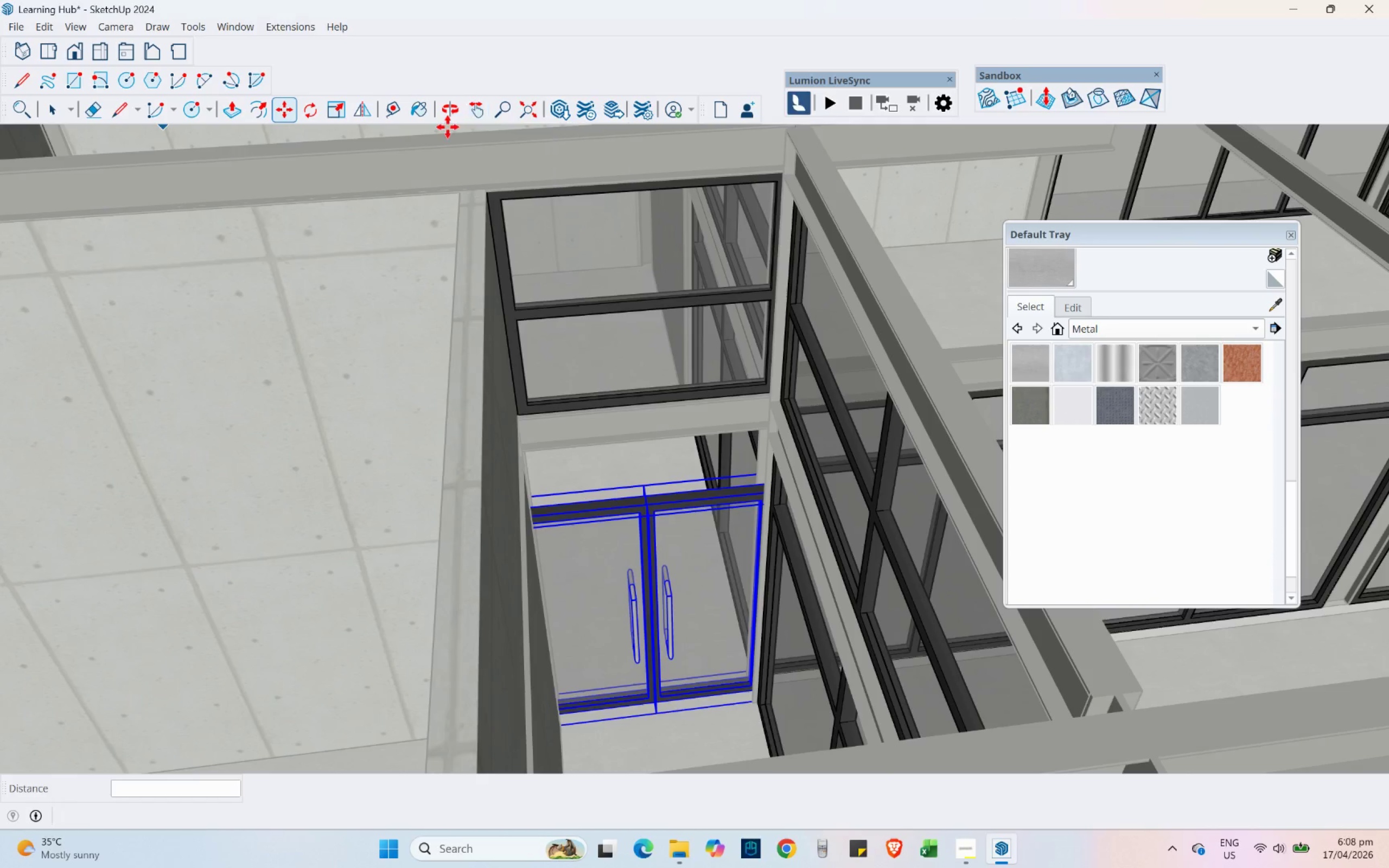 
scroll: coordinate [155, 229], scroll_direction: down, amount: 5.0
 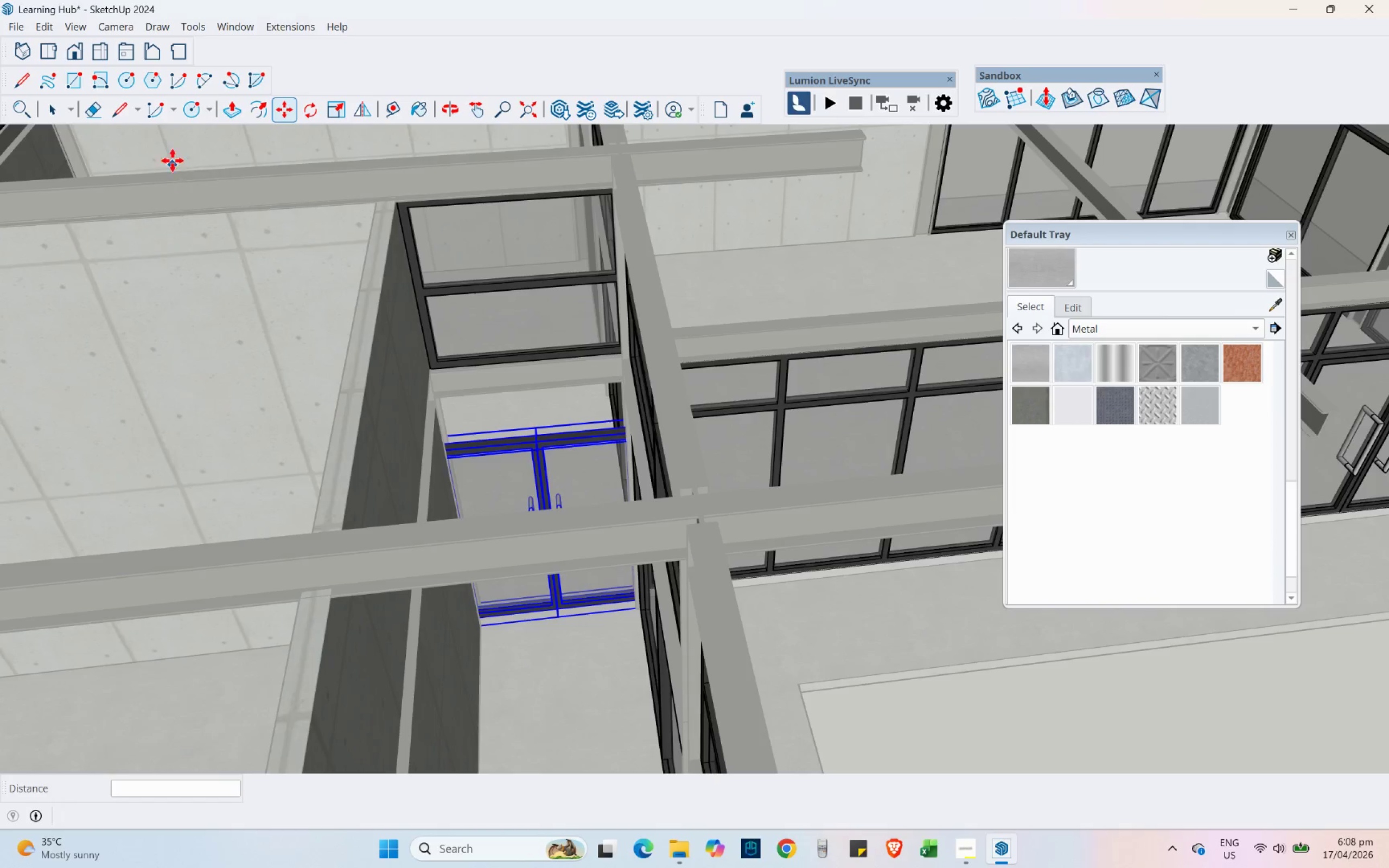 
scroll: coordinate [188, 126], scroll_direction: up, amount: 3.0
 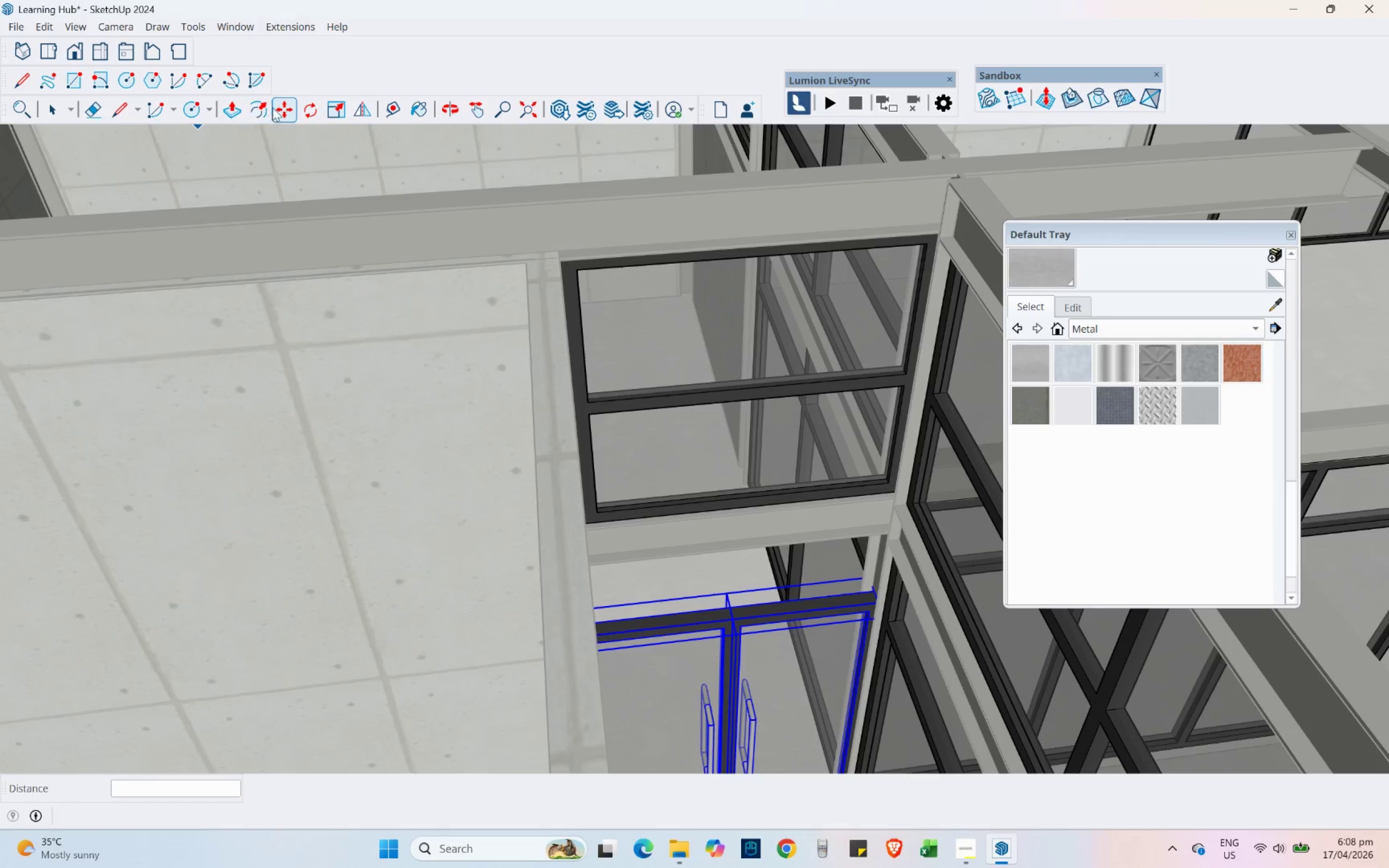 
mouse_move([314, 107])
 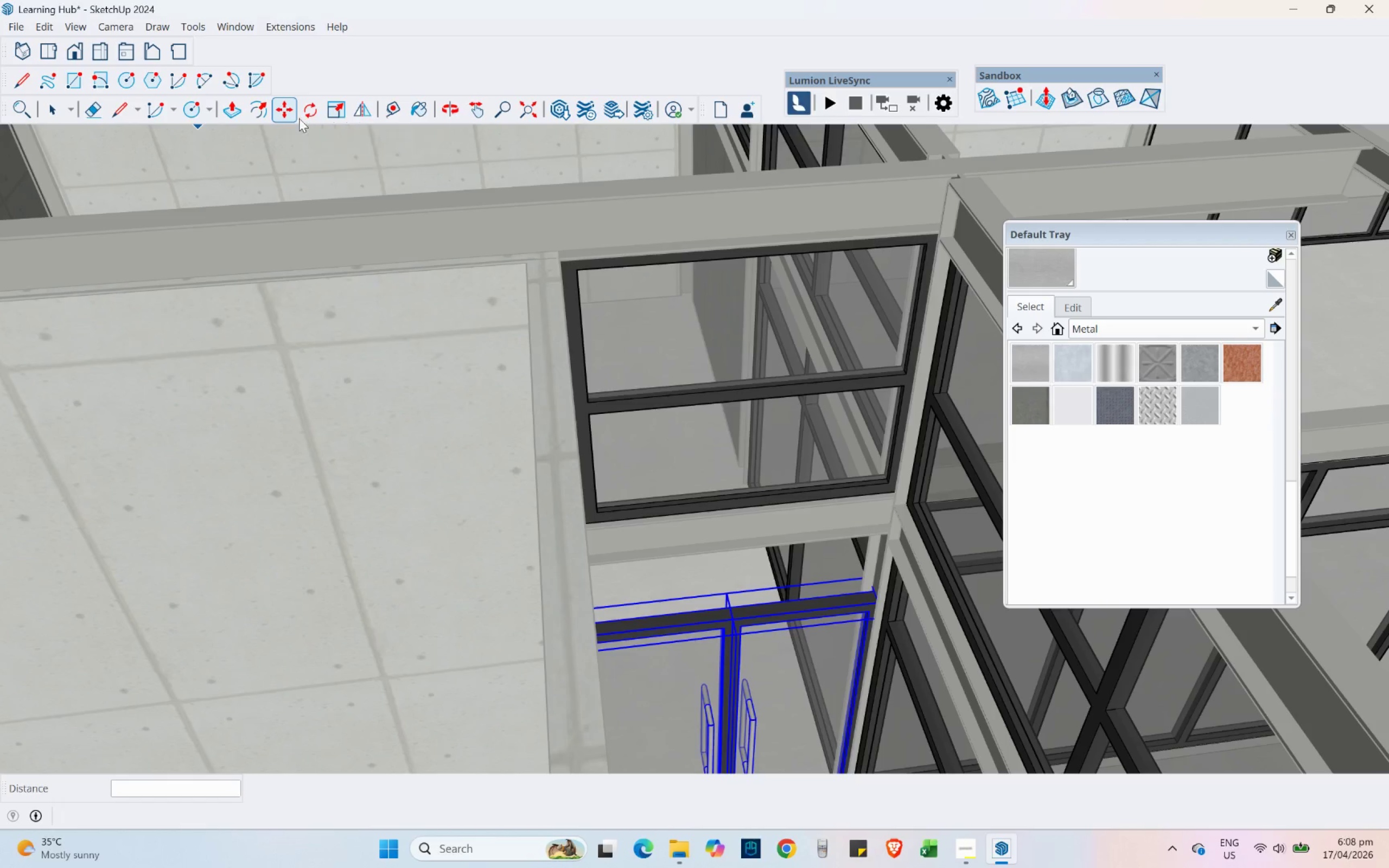 
left_click([338, 112])
 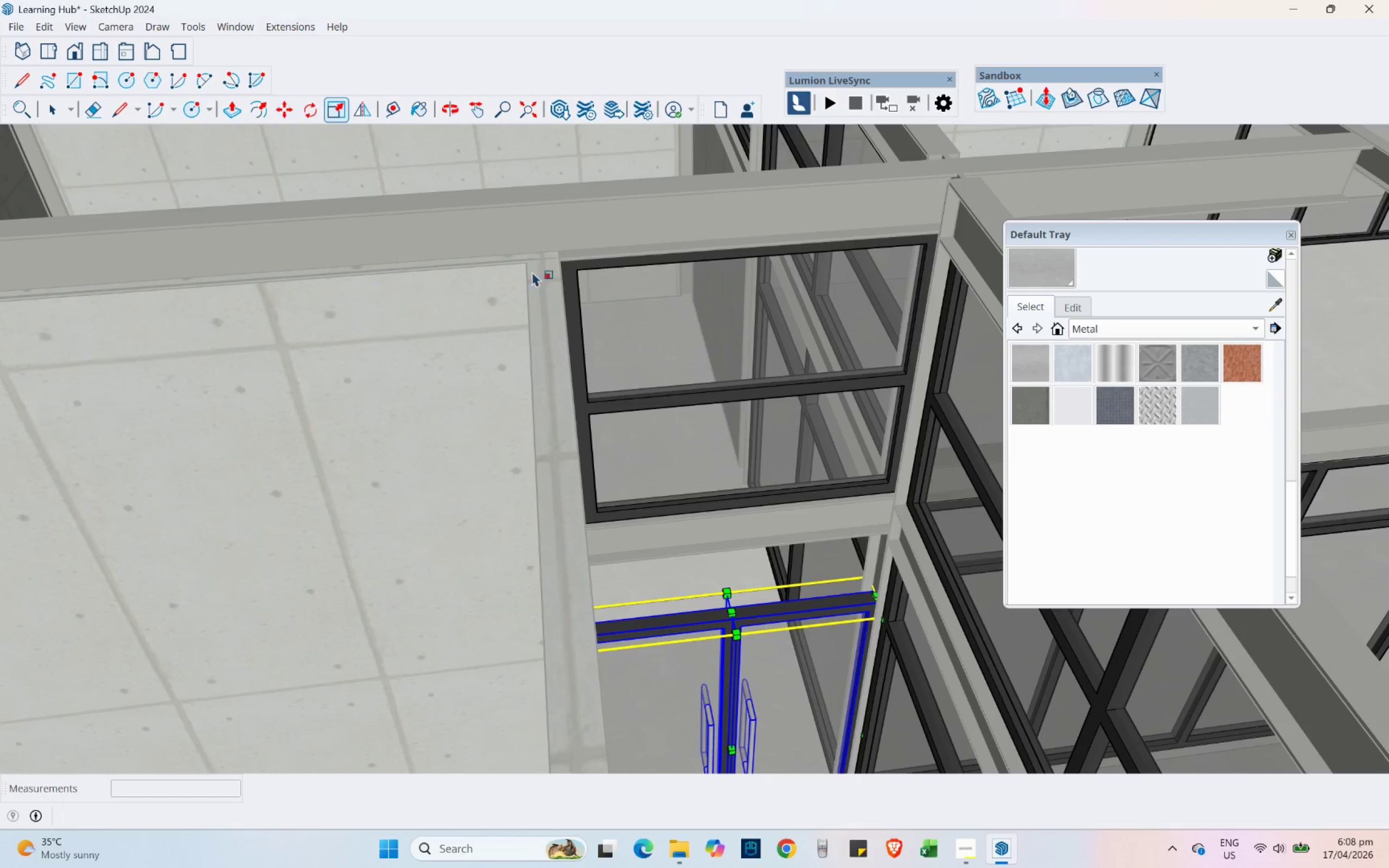 
scroll: coordinate [559, 275], scroll_direction: down, amount: 4.0
 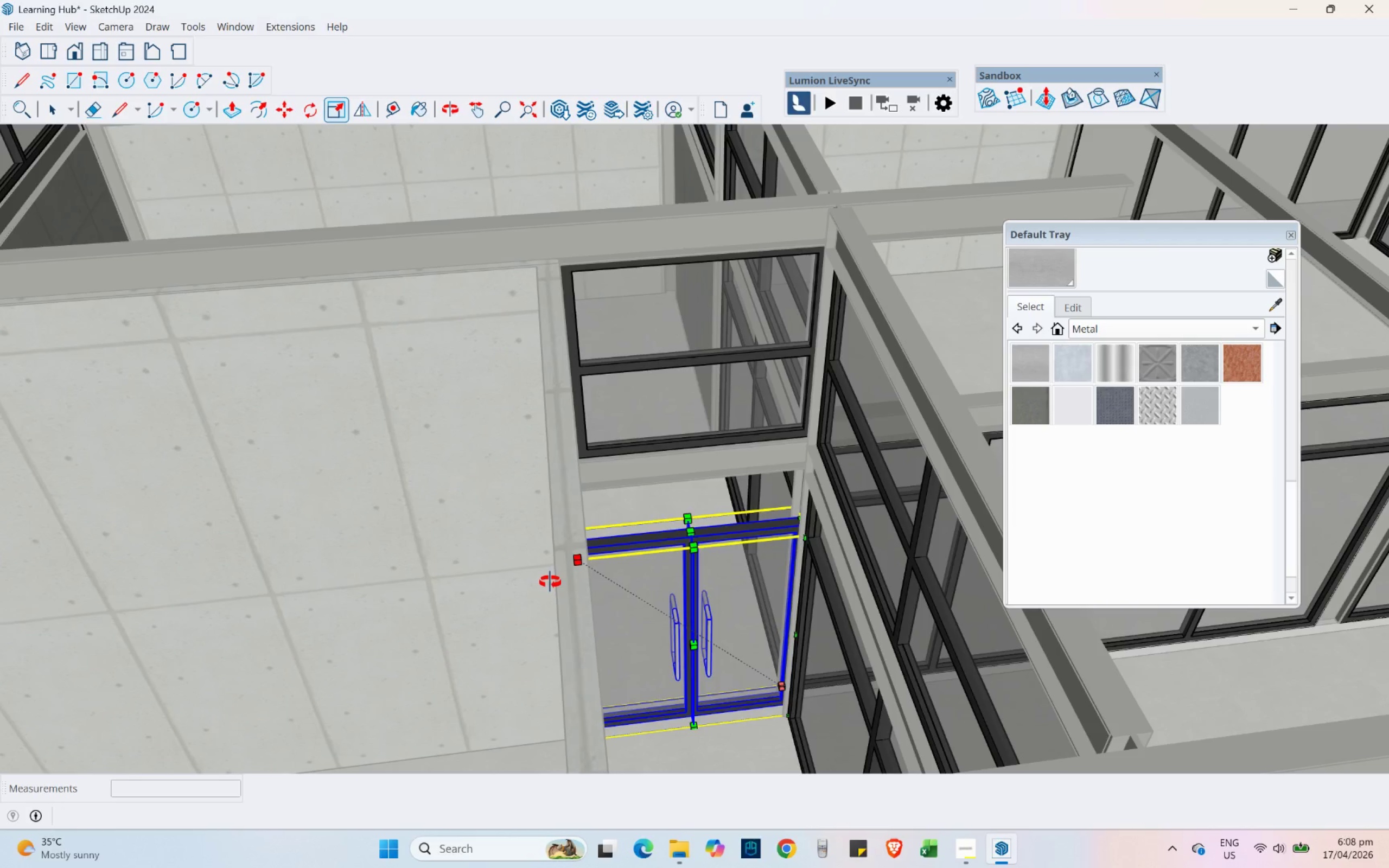 
scroll: coordinate [582, 628], scroll_direction: up, amount: 8.0
 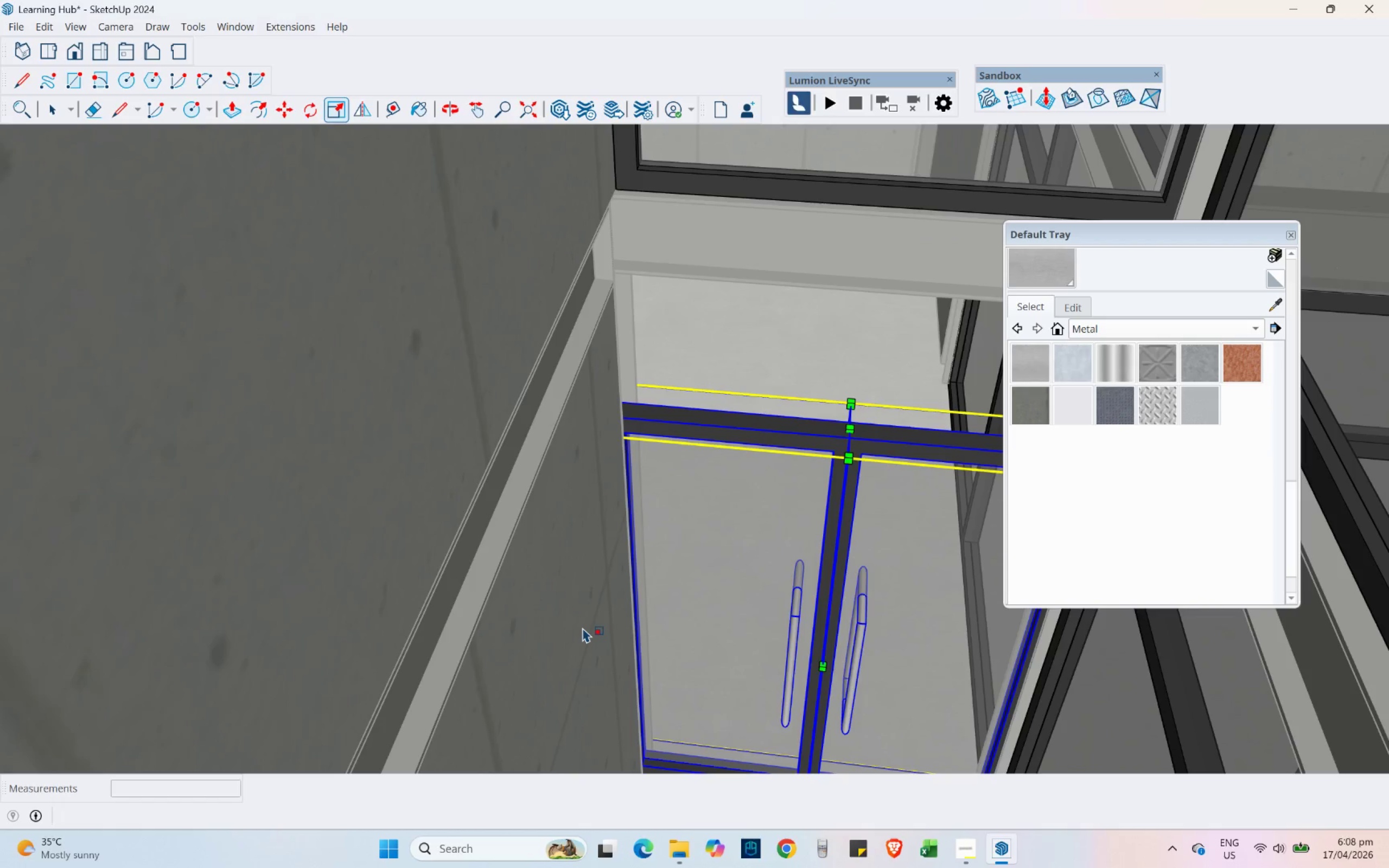 
key(K)
 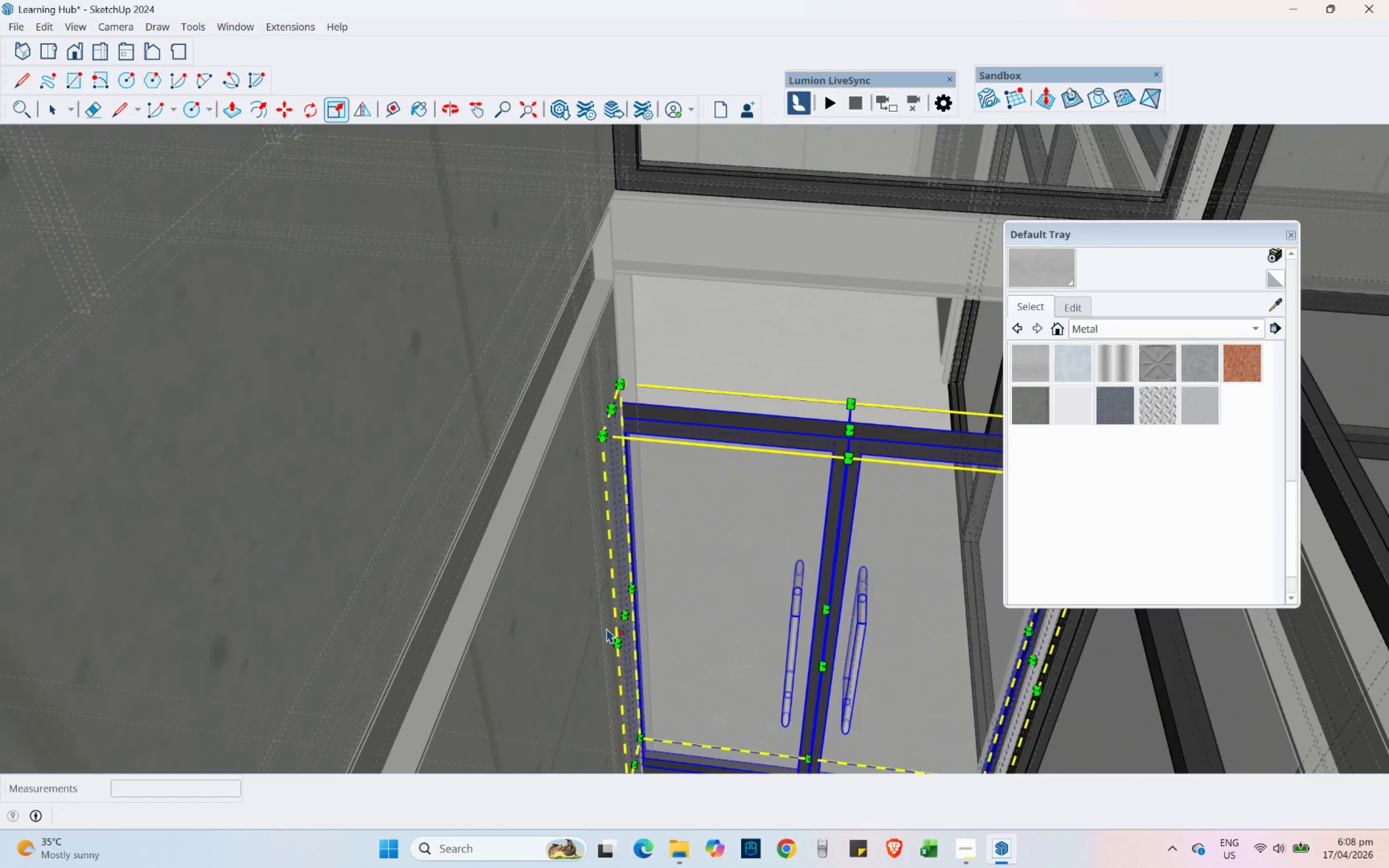 
scroll: coordinate [621, 626], scroll_direction: up, amount: 6.0
 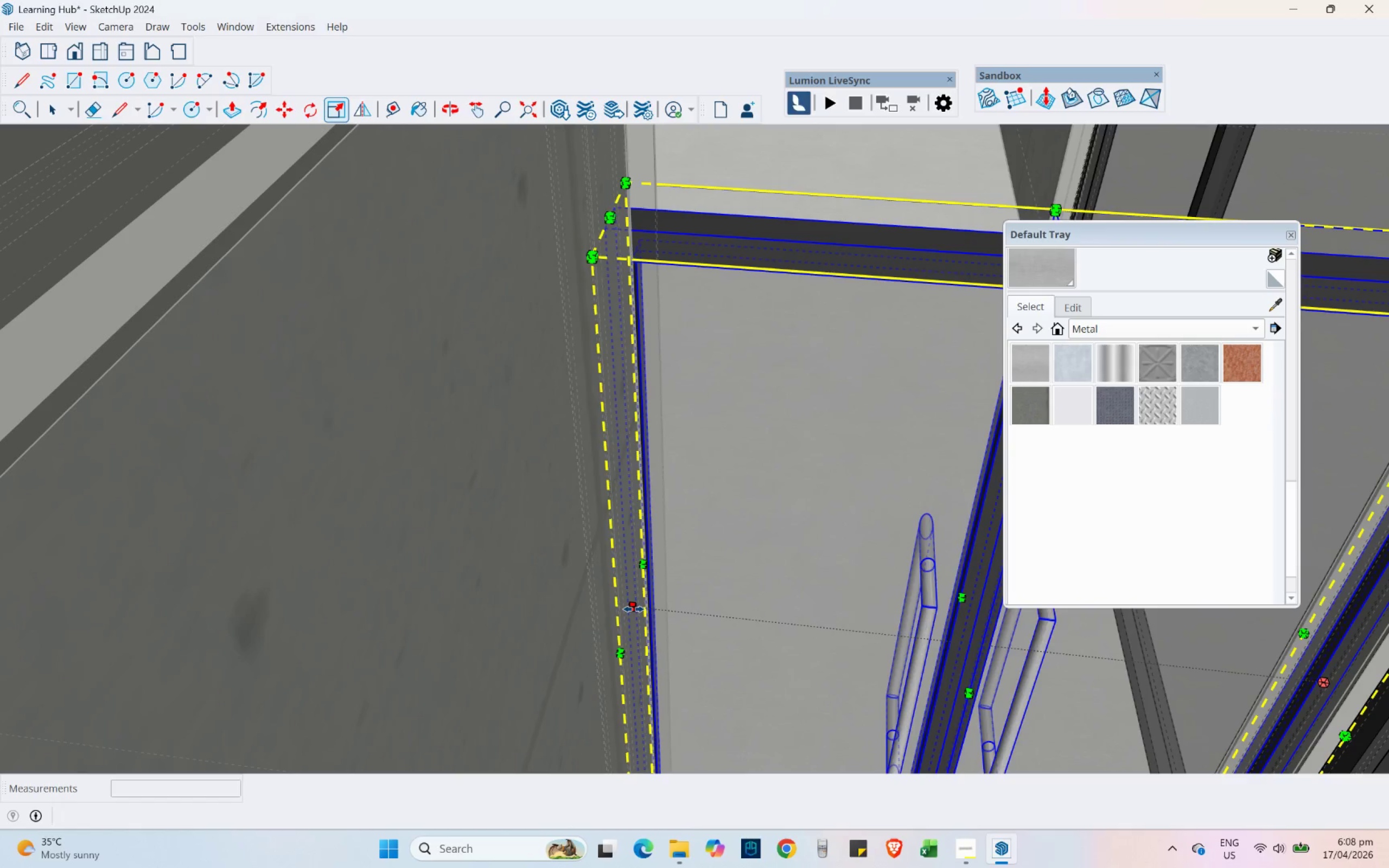 
left_click_drag(start_coordinate=[634, 609], to_coordinate=[629, 156])
 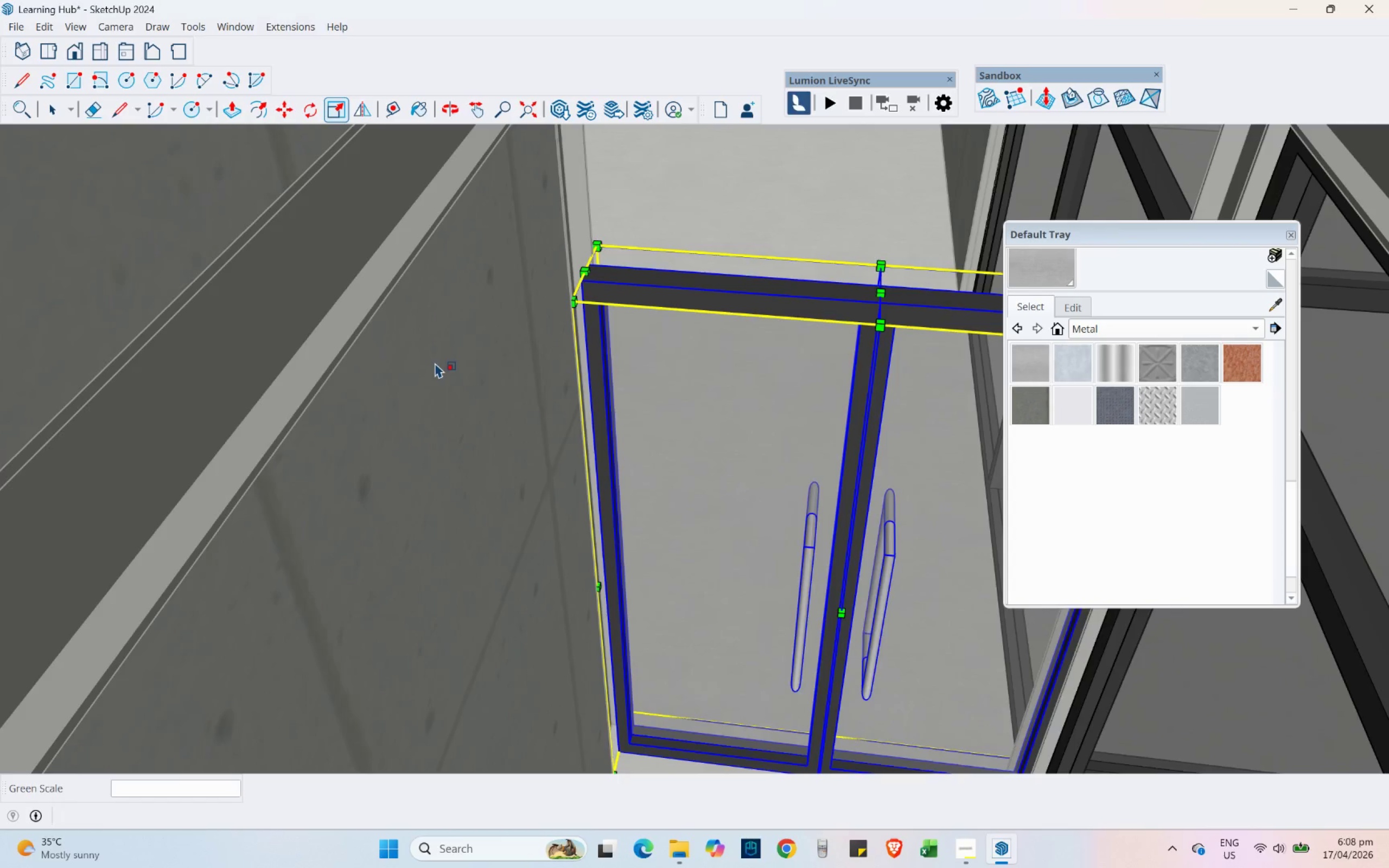 
key(K)
 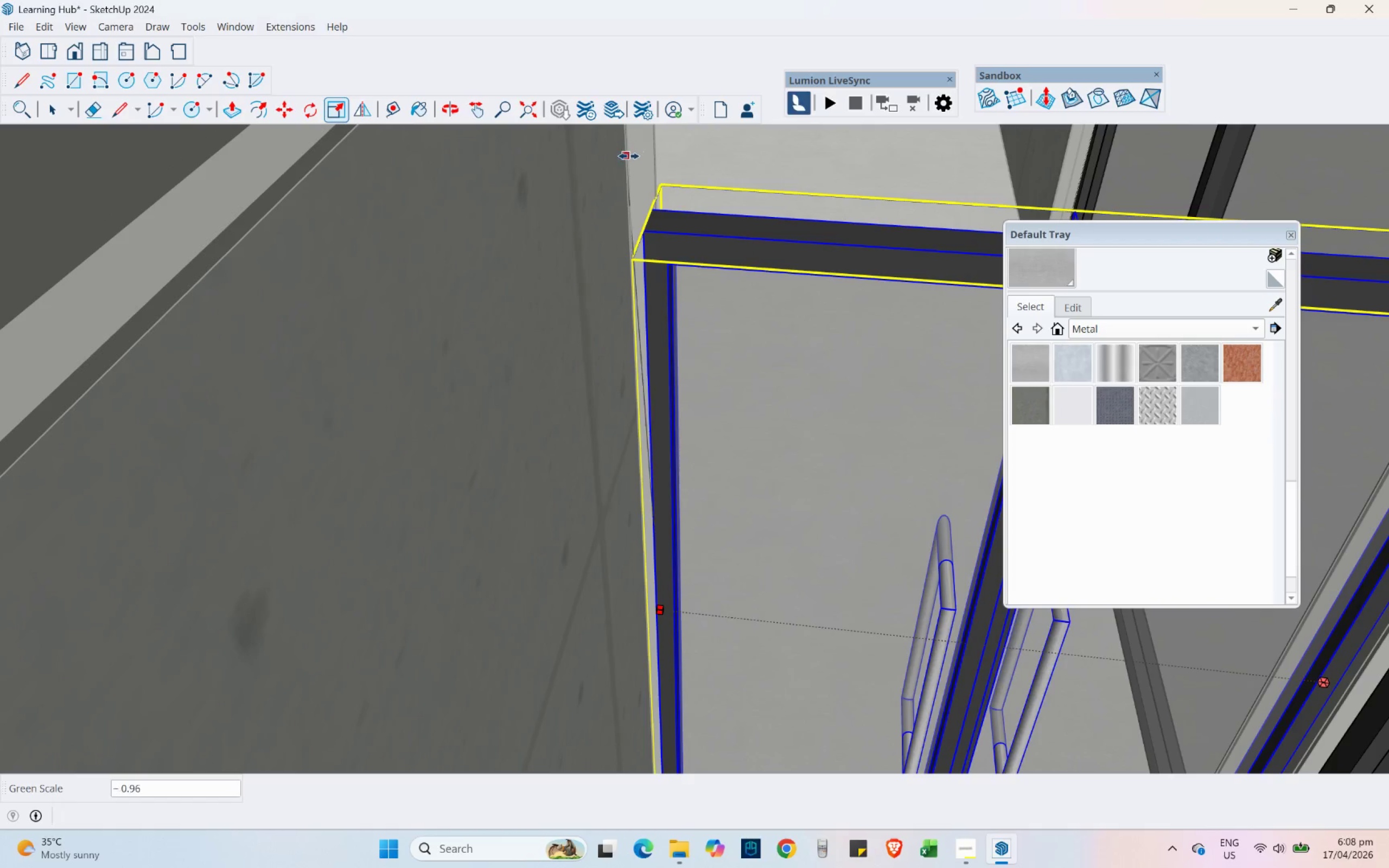 
scroll: coordinate [435, 363], scroll_direction: down, amount: 12.0
 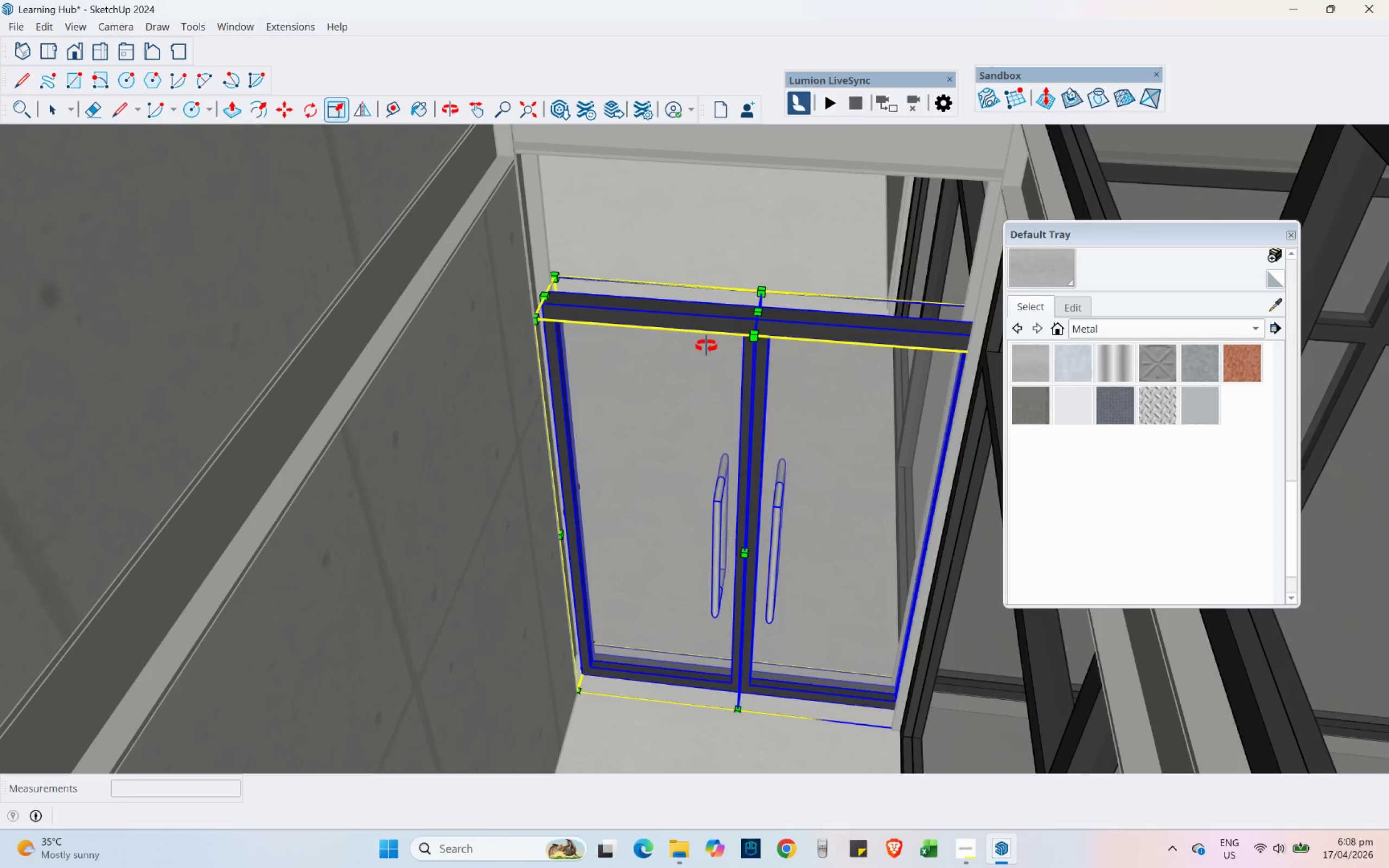 
hold_key(key=ShiftLeft, duration=0.48)
 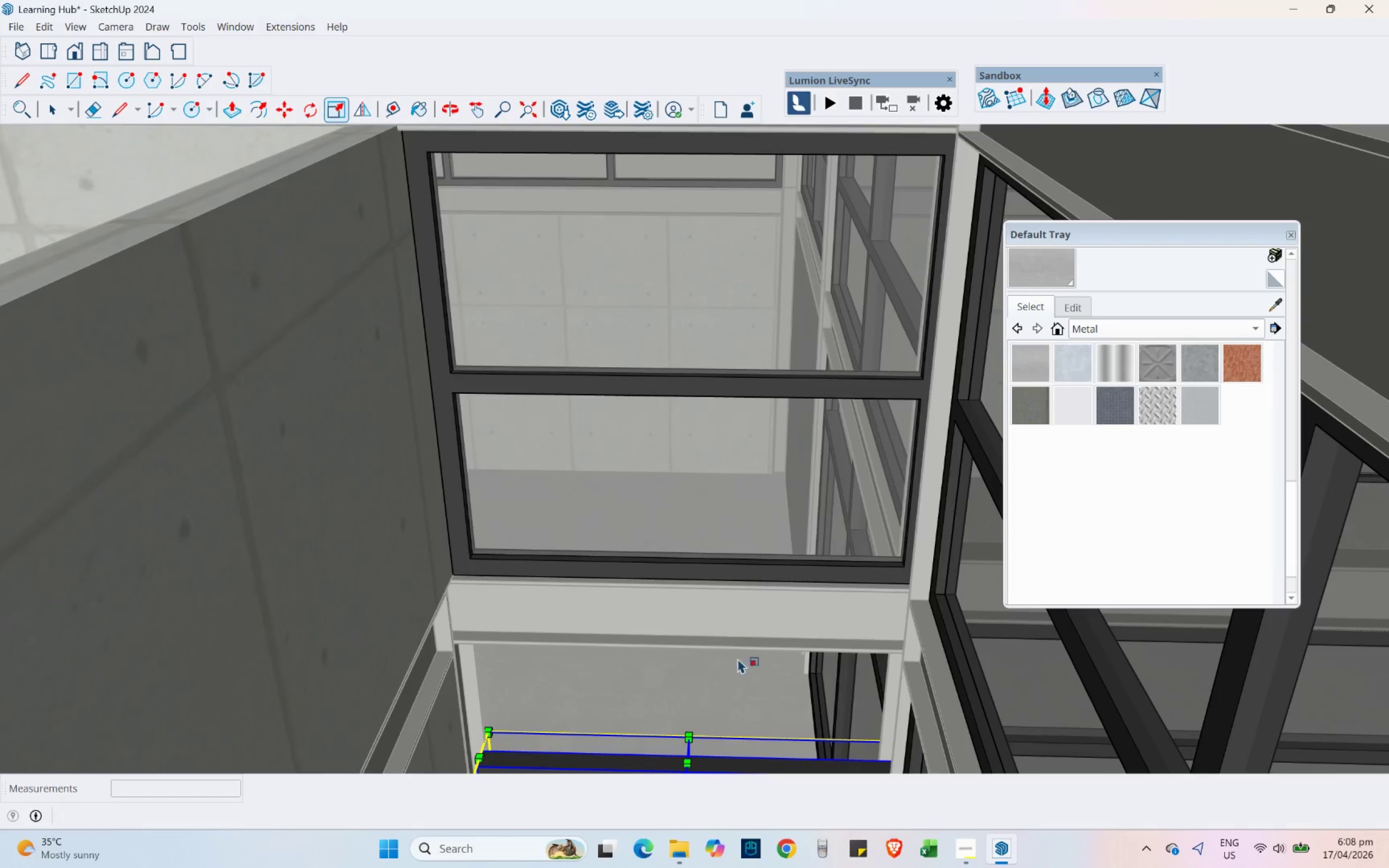 
hold_key(key=ShiftLeft, duration=0.36)
scroll: coordinate [733, 563], scroll_direction: up, amount: 4.0
 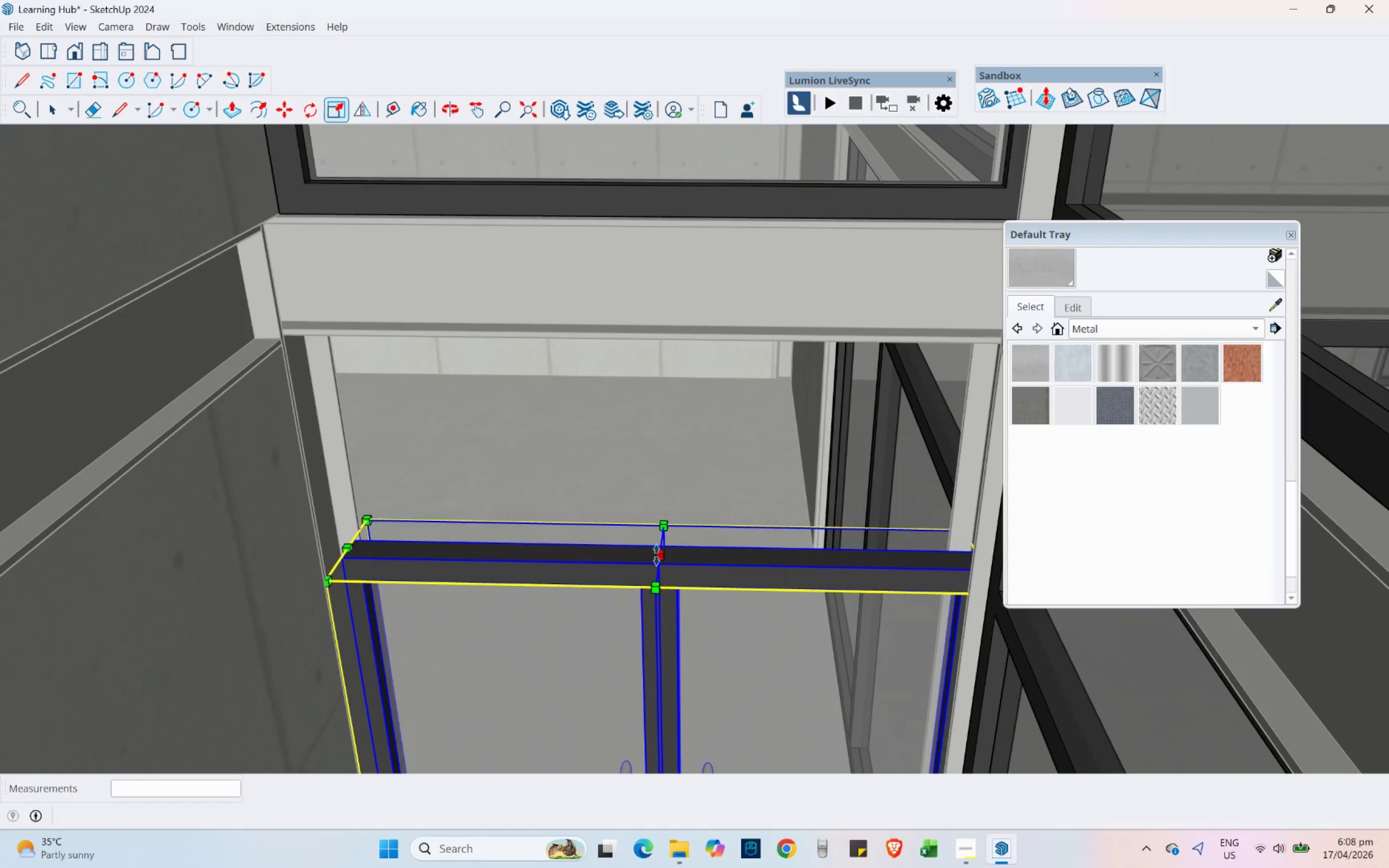 
left_click_drag(start_coordinate=[657, 555], to_coordinate=[647, 336])
 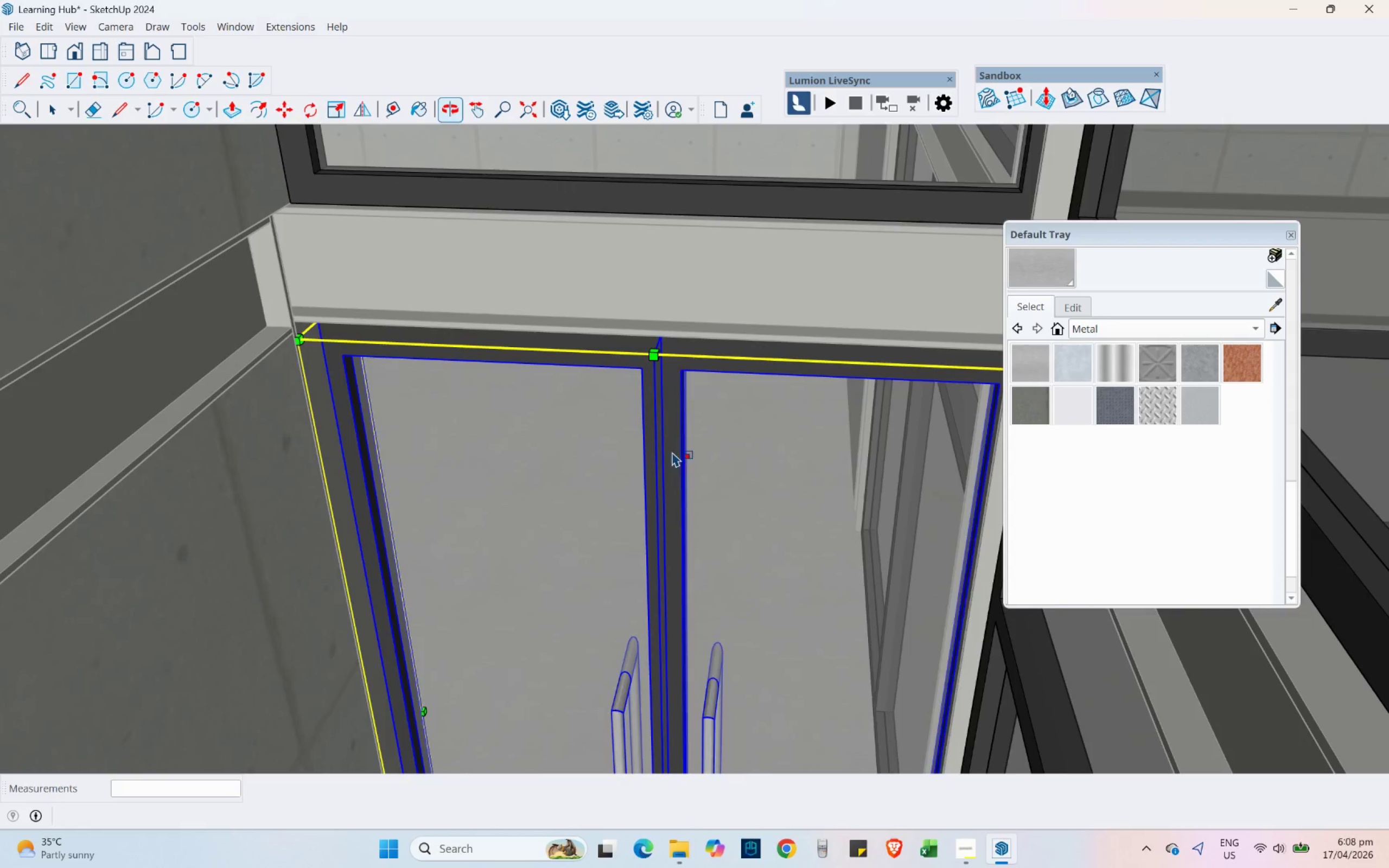 
scroll: coordinate [674, 478], scroll_direction: down, amount: 11.0
 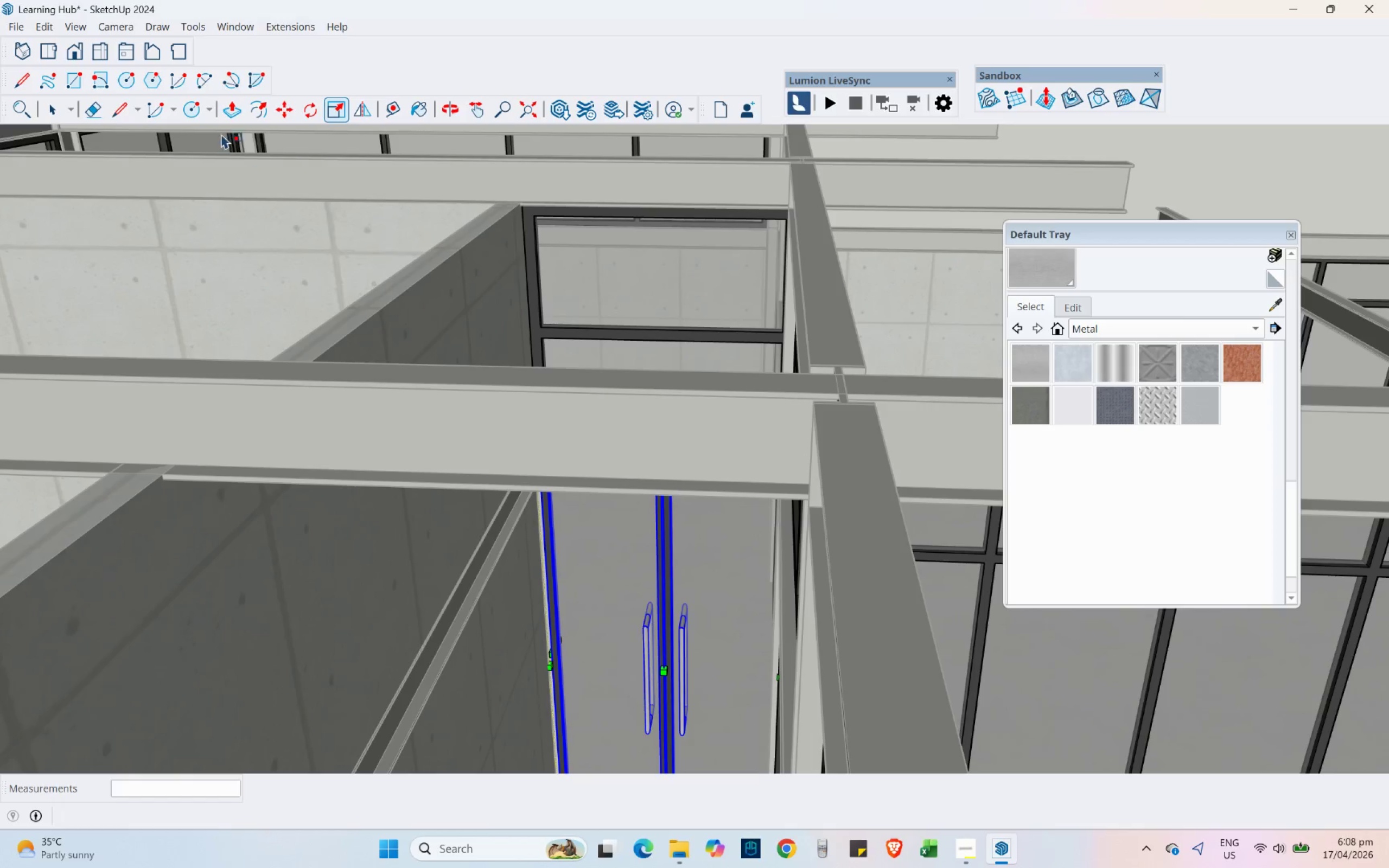 
left_click([61, 113])
 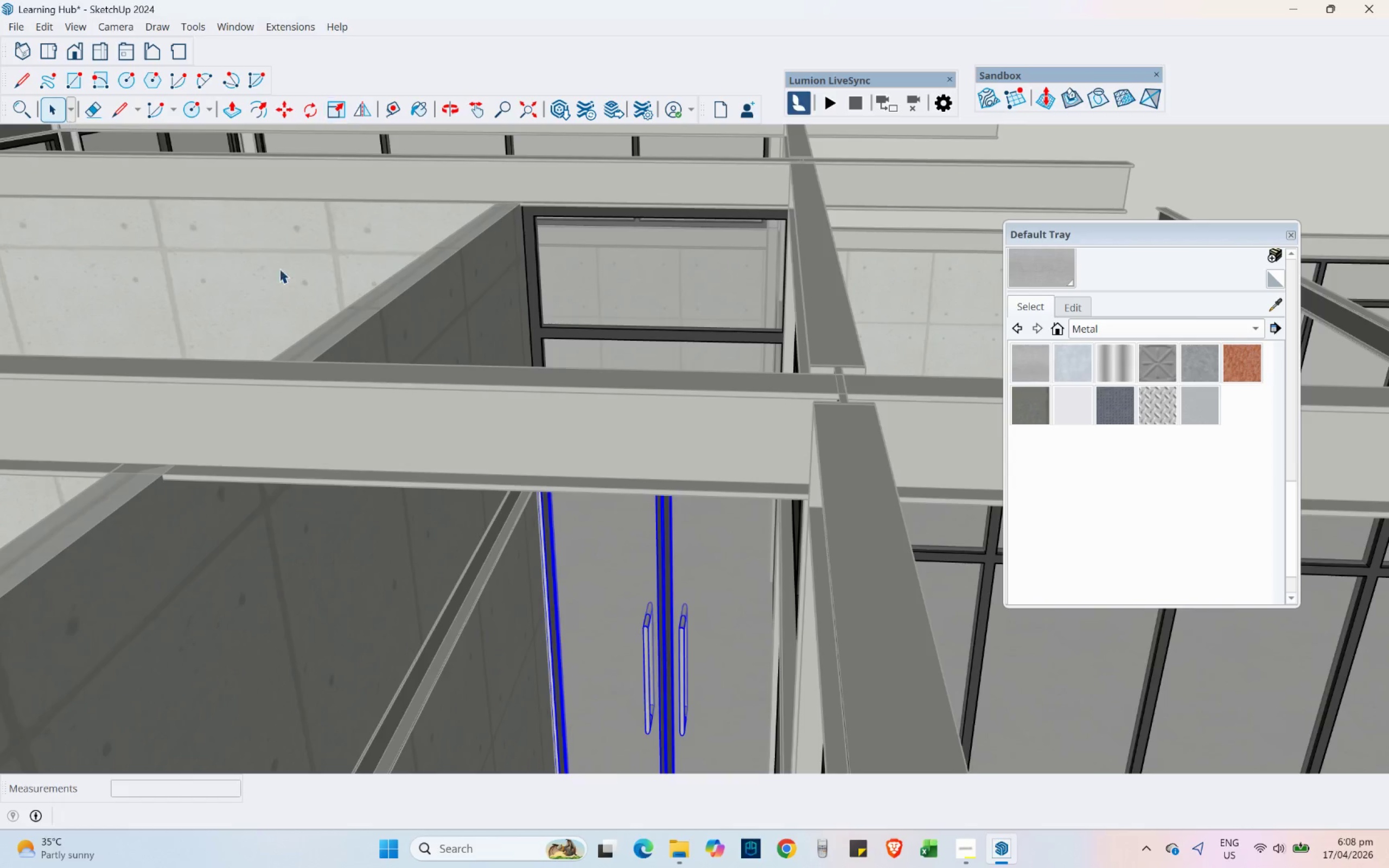 
scroll: coordinate [464, 404], scroll_direction: down, amount: 12.0
 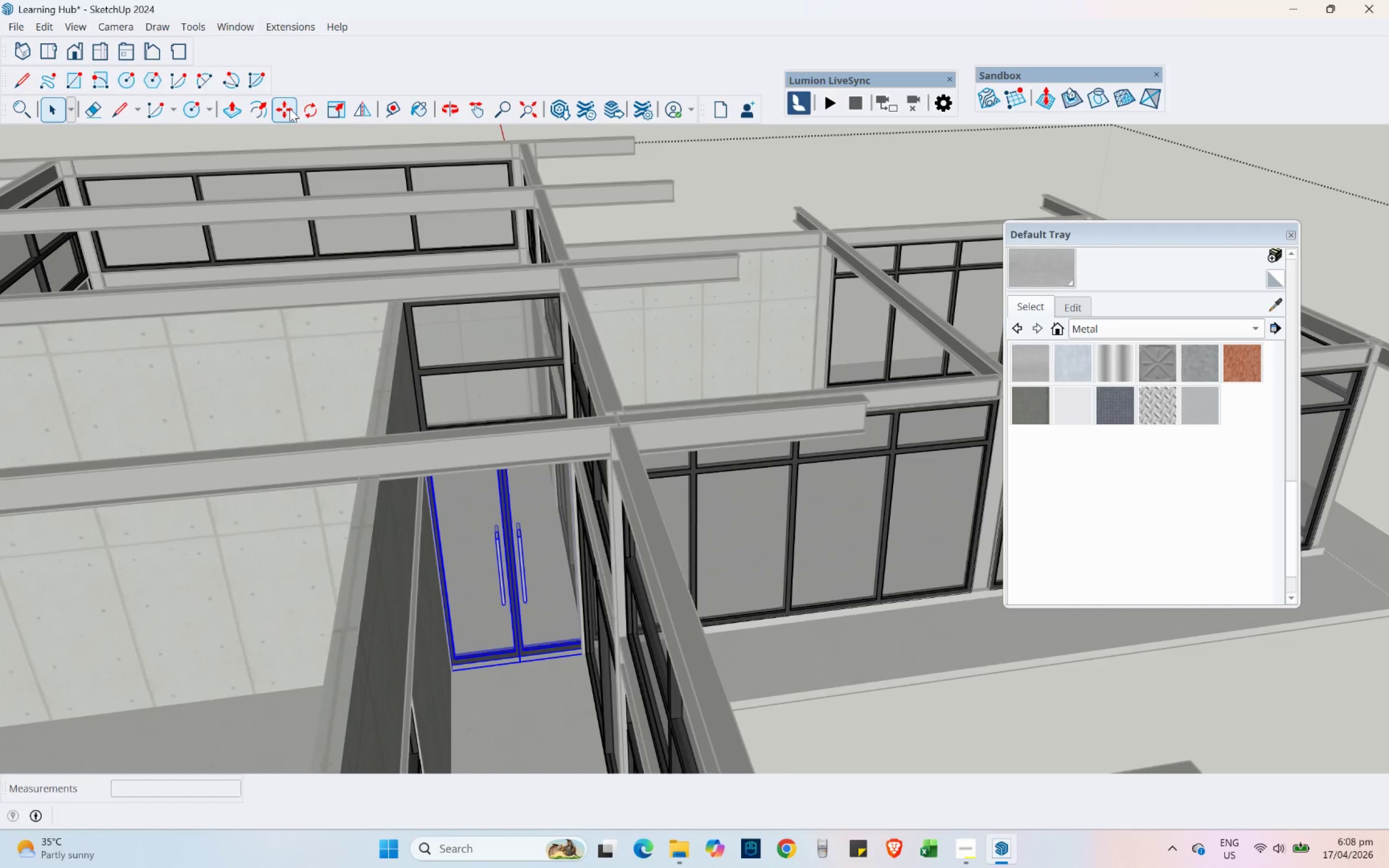 
left_click([280, 107])
 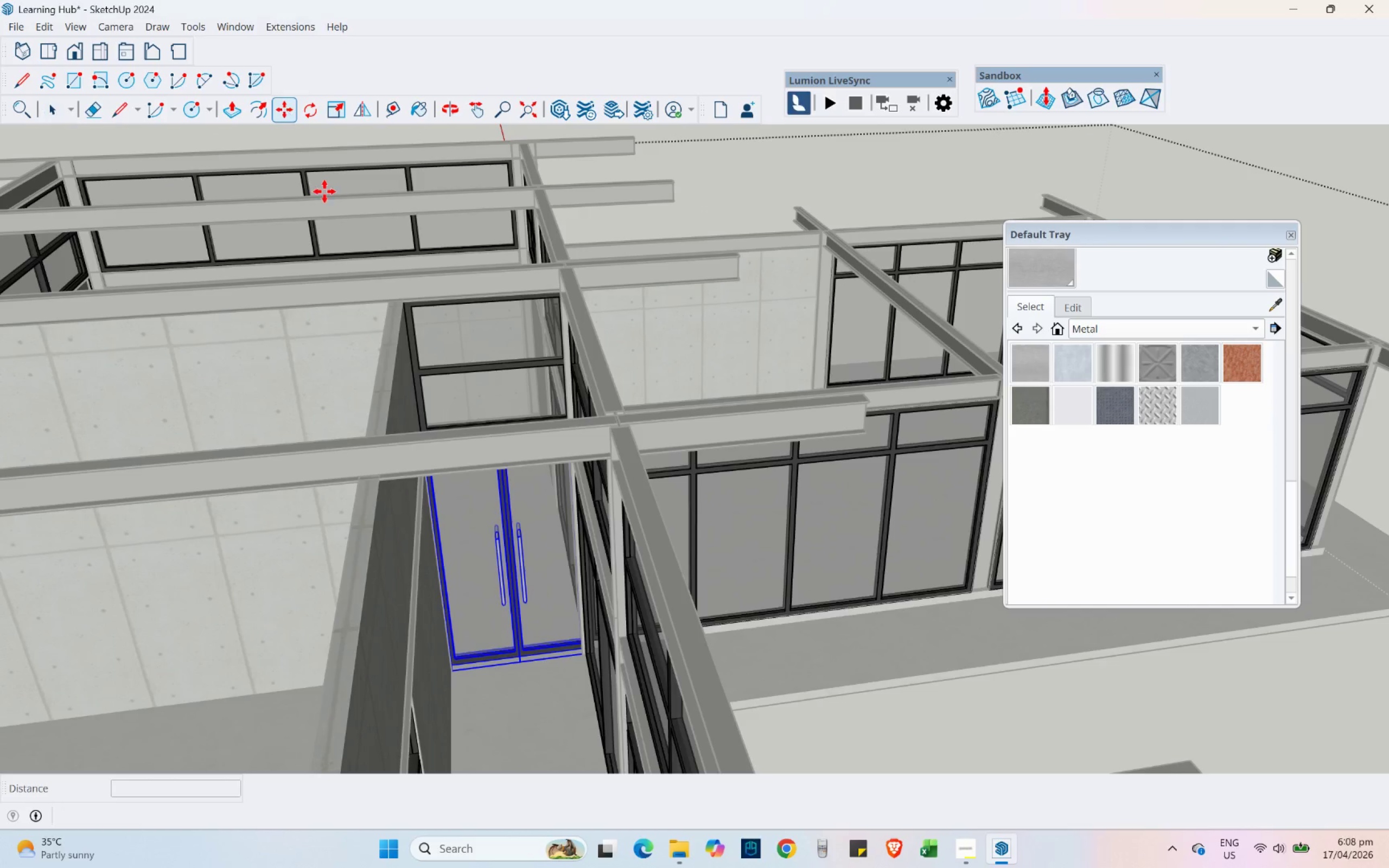 
key(Control+ControlLeft)
 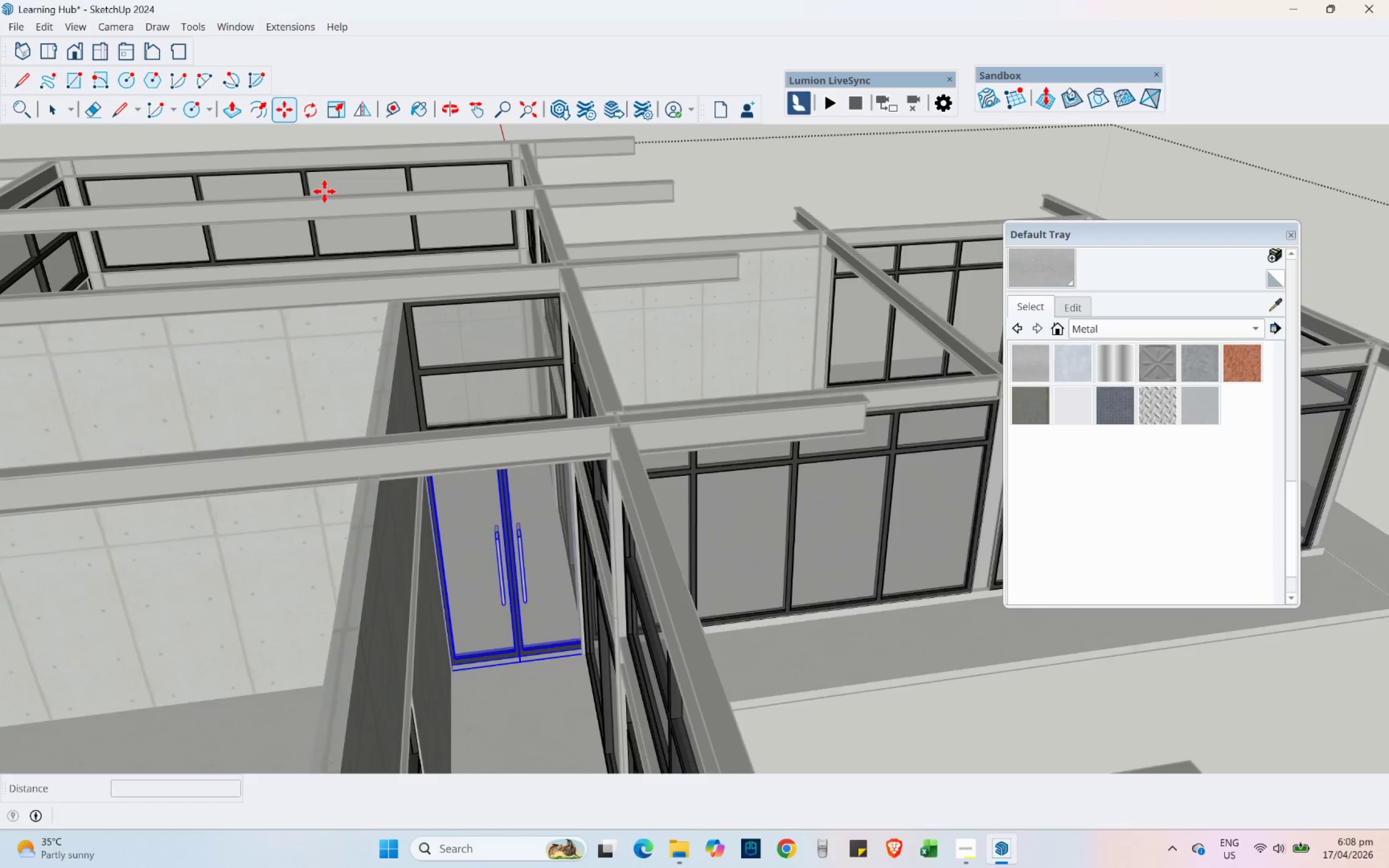 
scroll: coordinate [588, 687], scroll_direction: up, amount: 10.0
 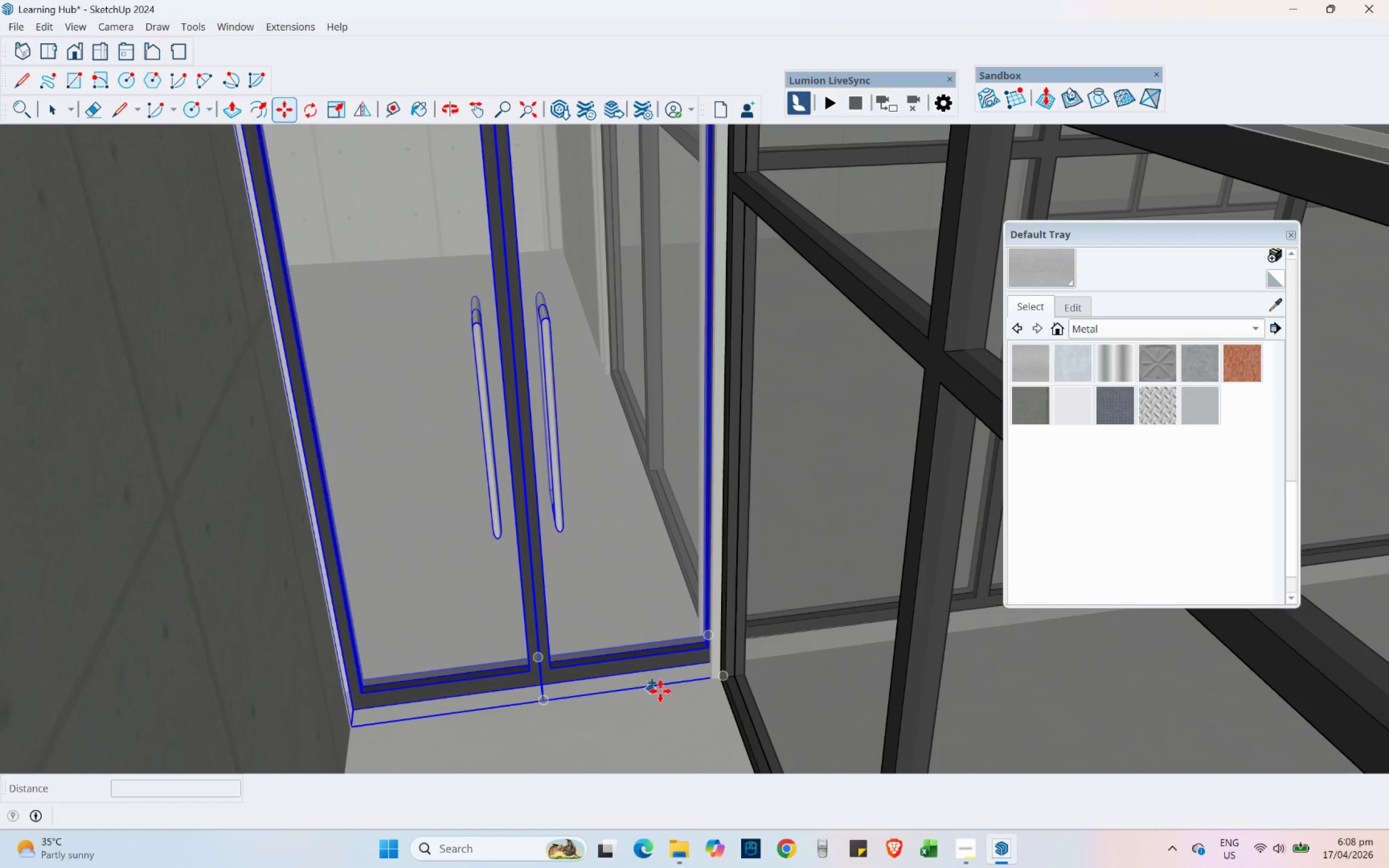 
scroll: coordinate [677, 663], scroll_direction: down, amount: 12.0
 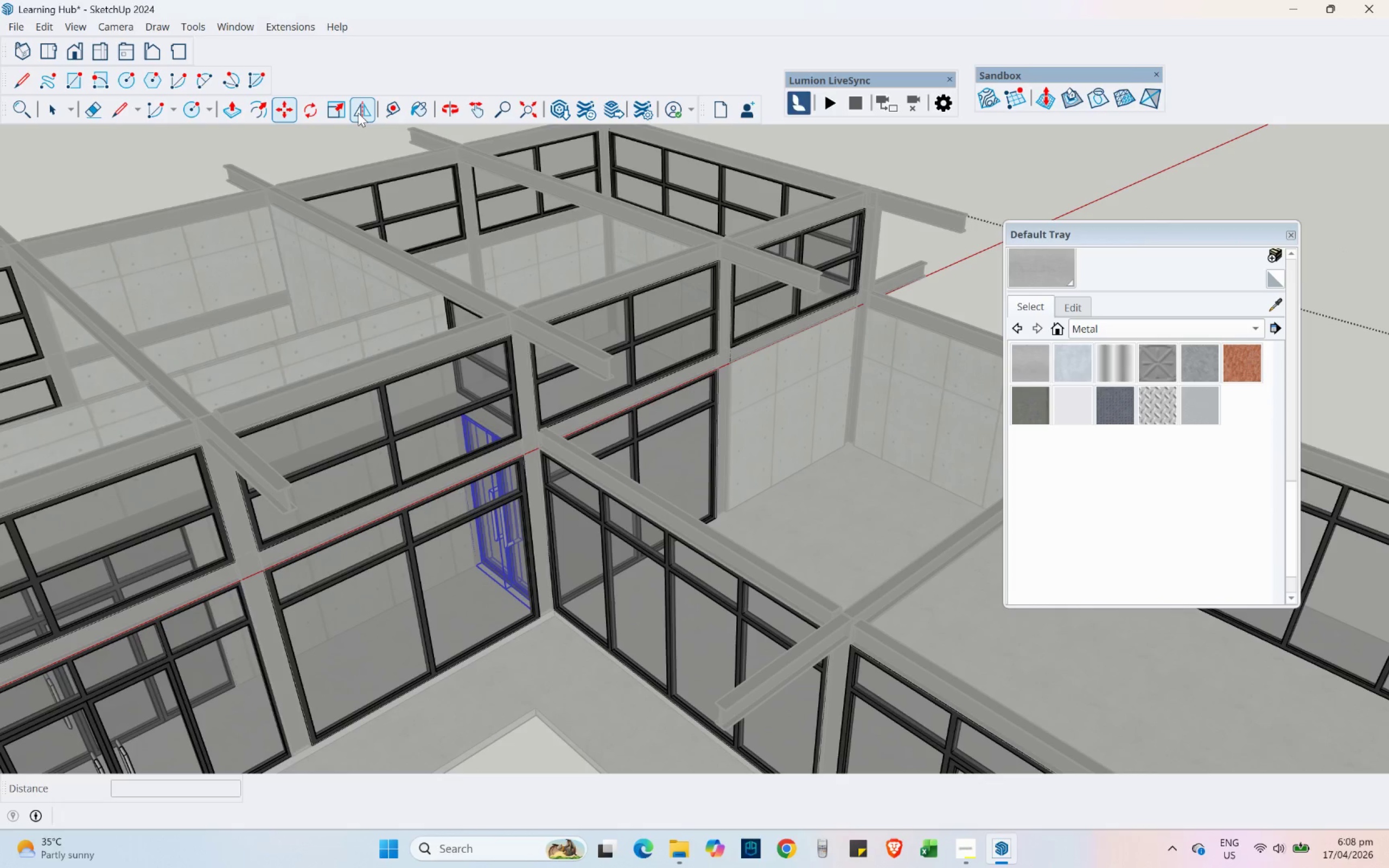 
key(Control+ControlLeft)
 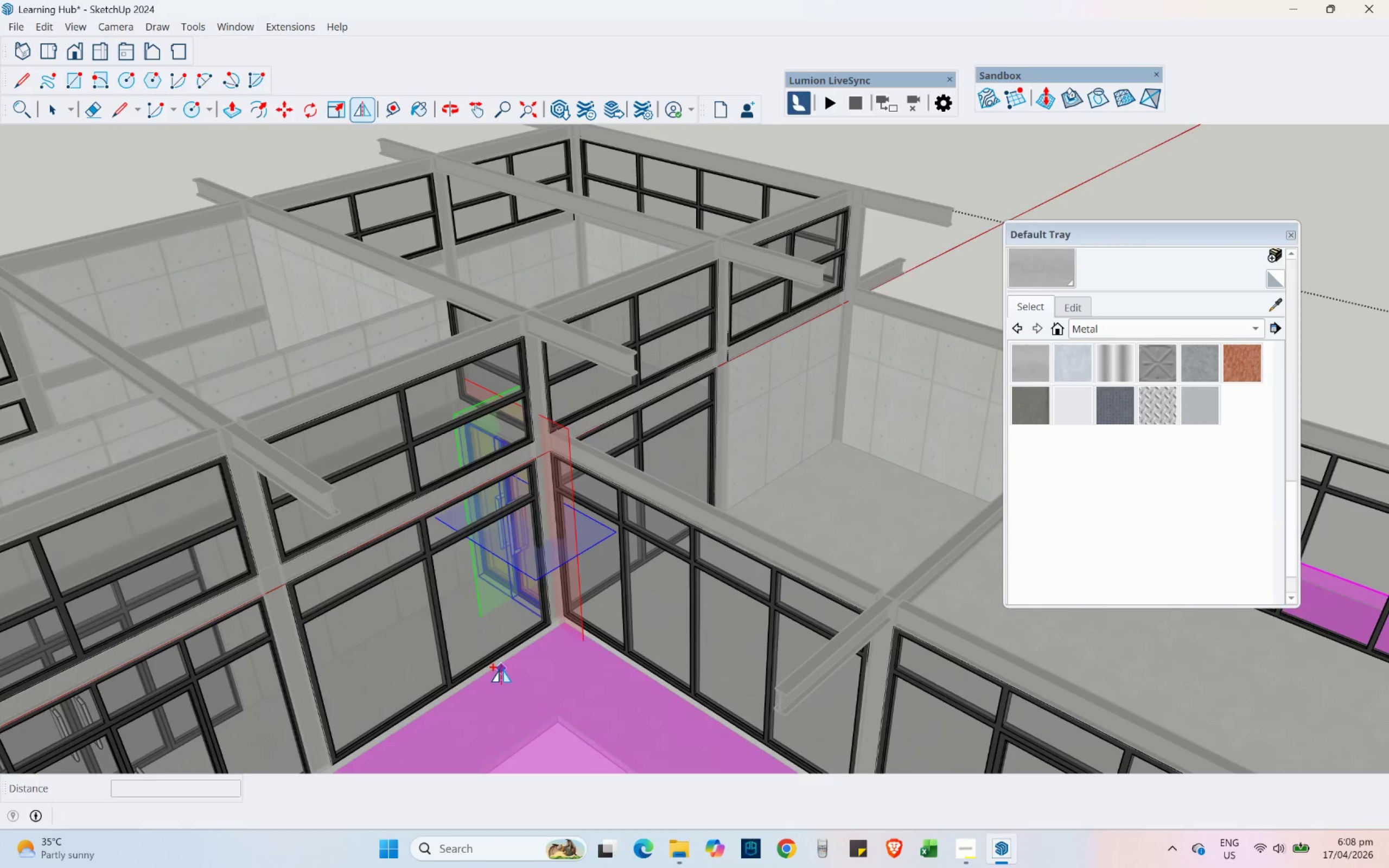 
hold_key(key=ShiftLeft, duration=0.61)
 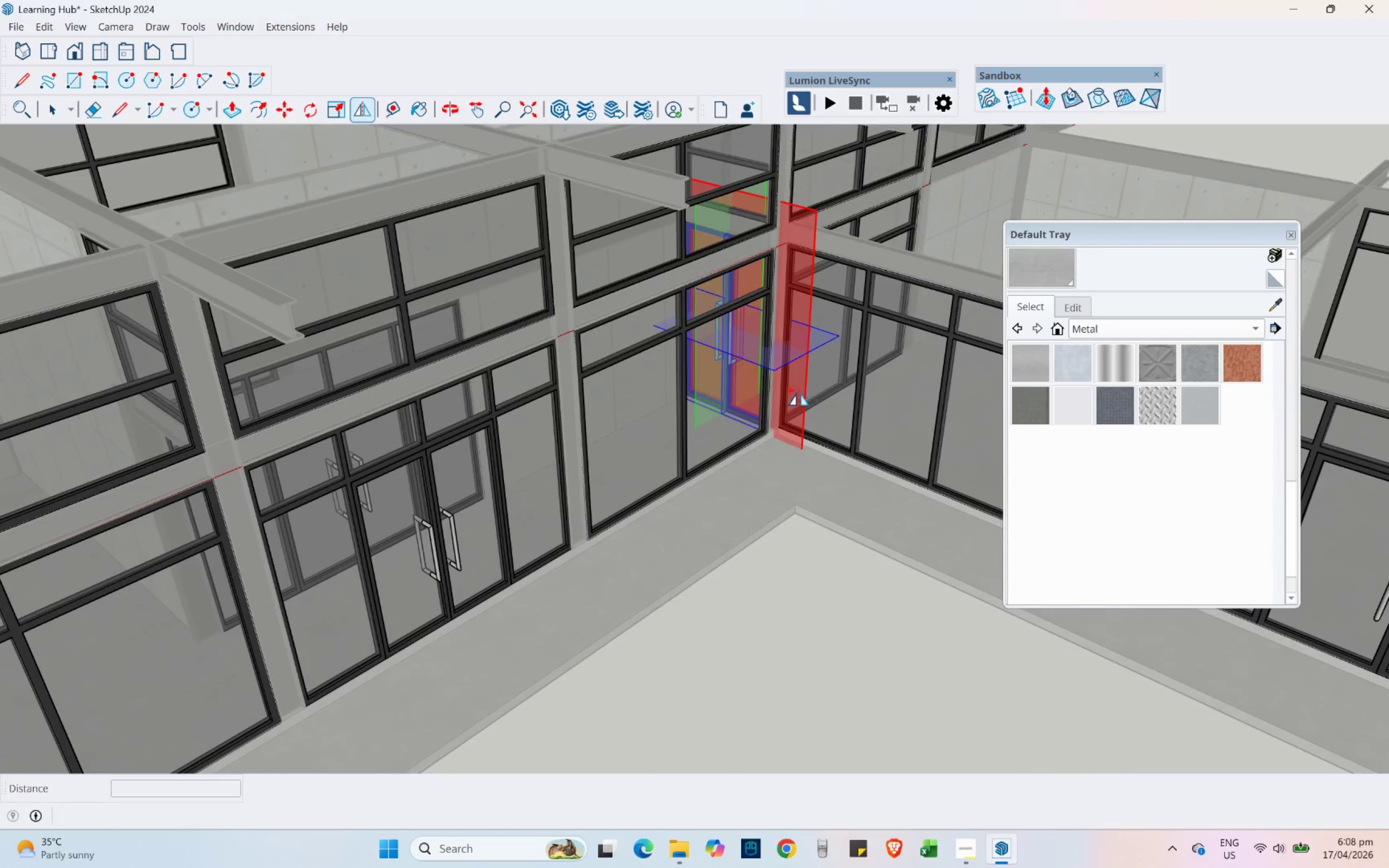 
left_click_drag(start_coordinate=[795, 394], to_coordinate=[455, 621])
 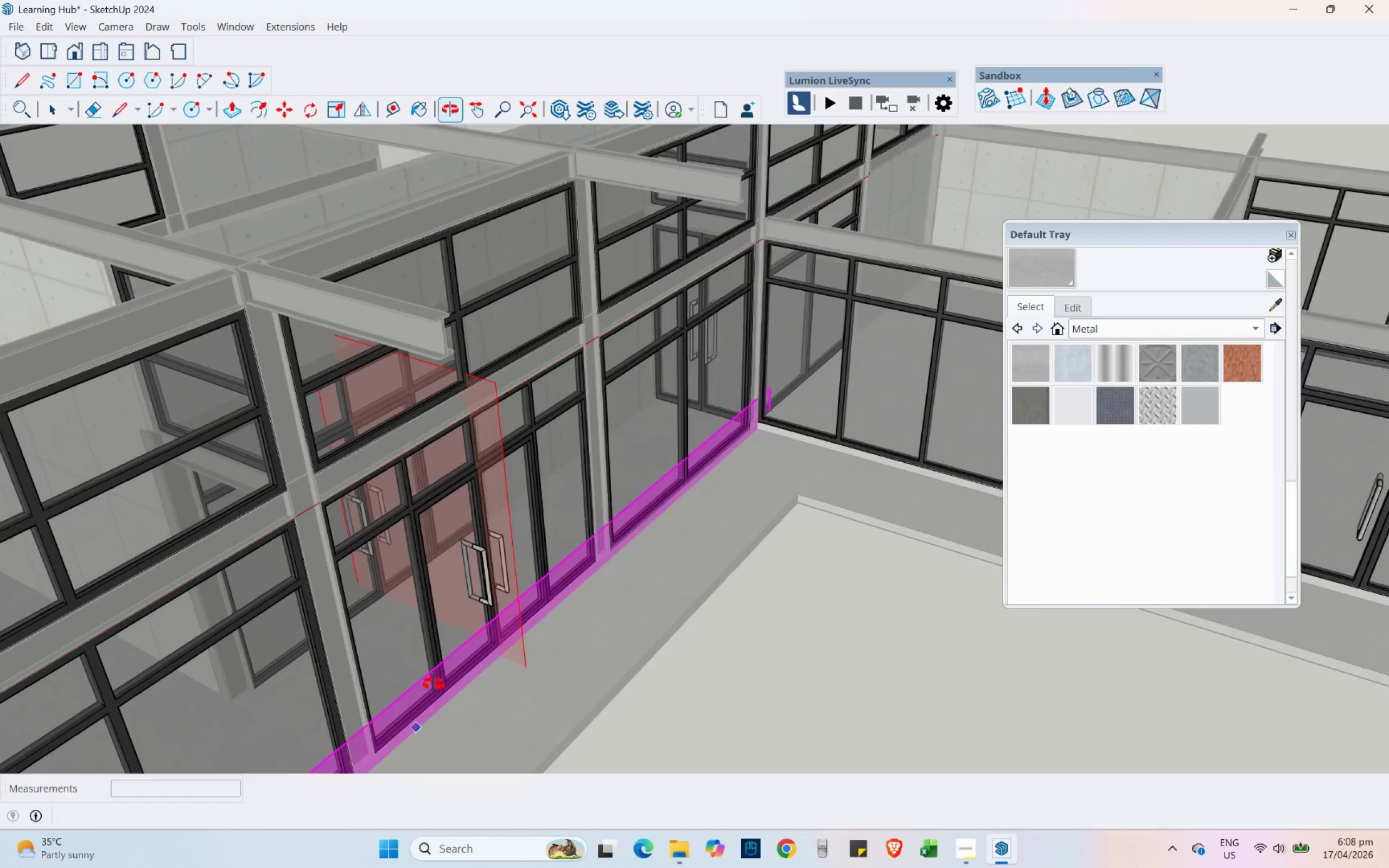 
scroll: coordinate [710, 622], scroll_direction: down, amount: 3.0
 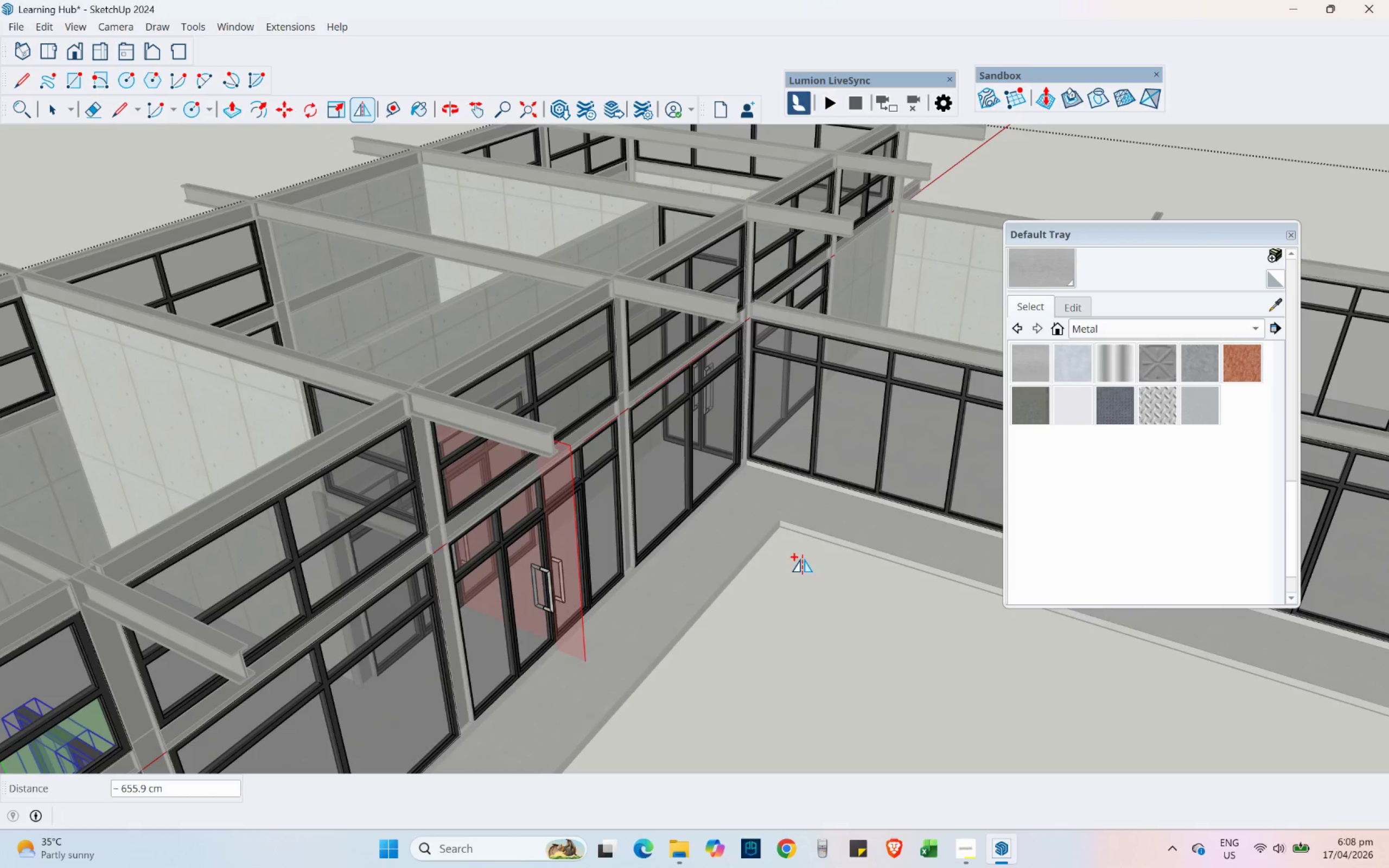 
key(Control+ControlLeft)
 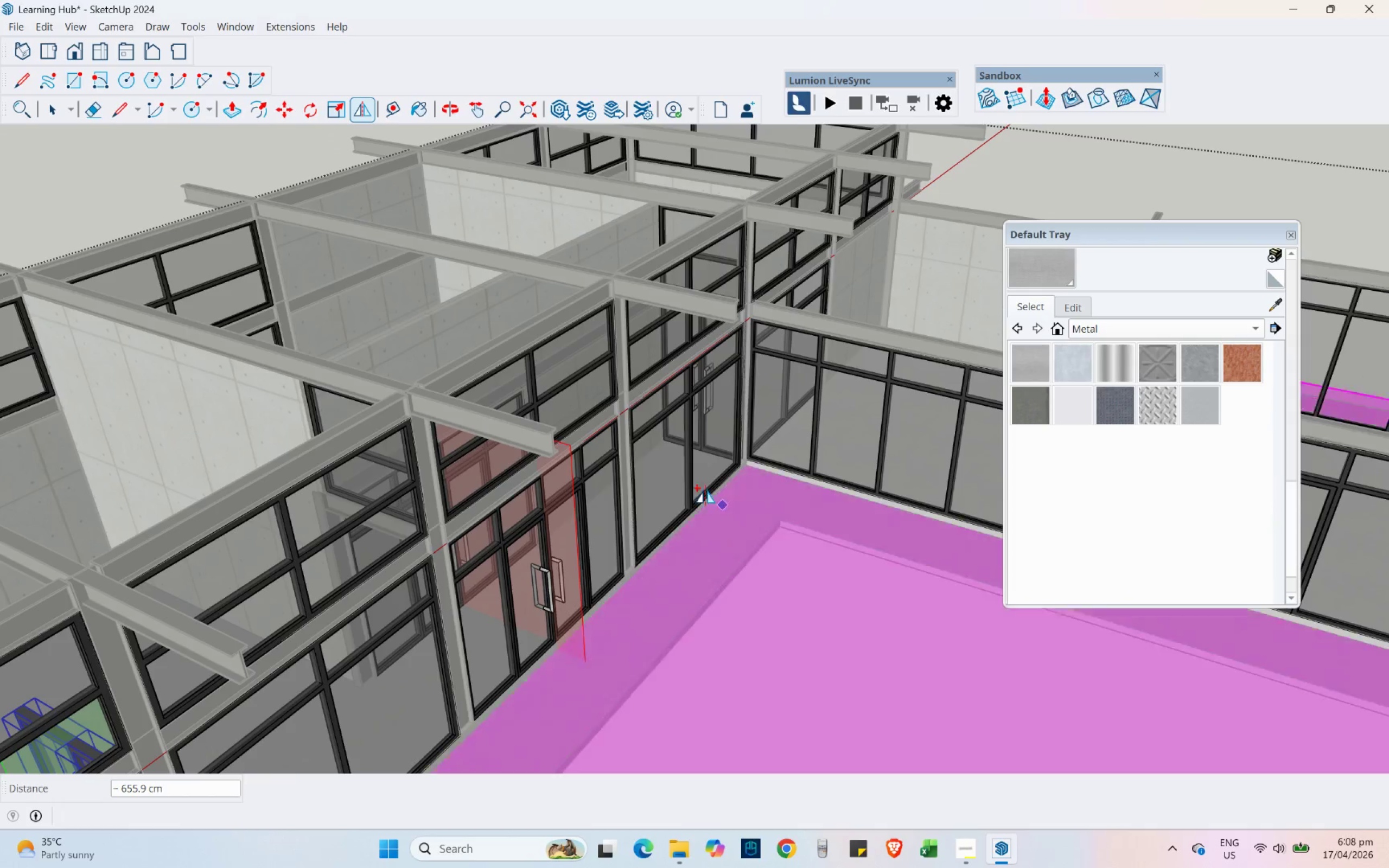 
scroll: coordinate [625, 388], scroll_direction: down, amount: 3.0
 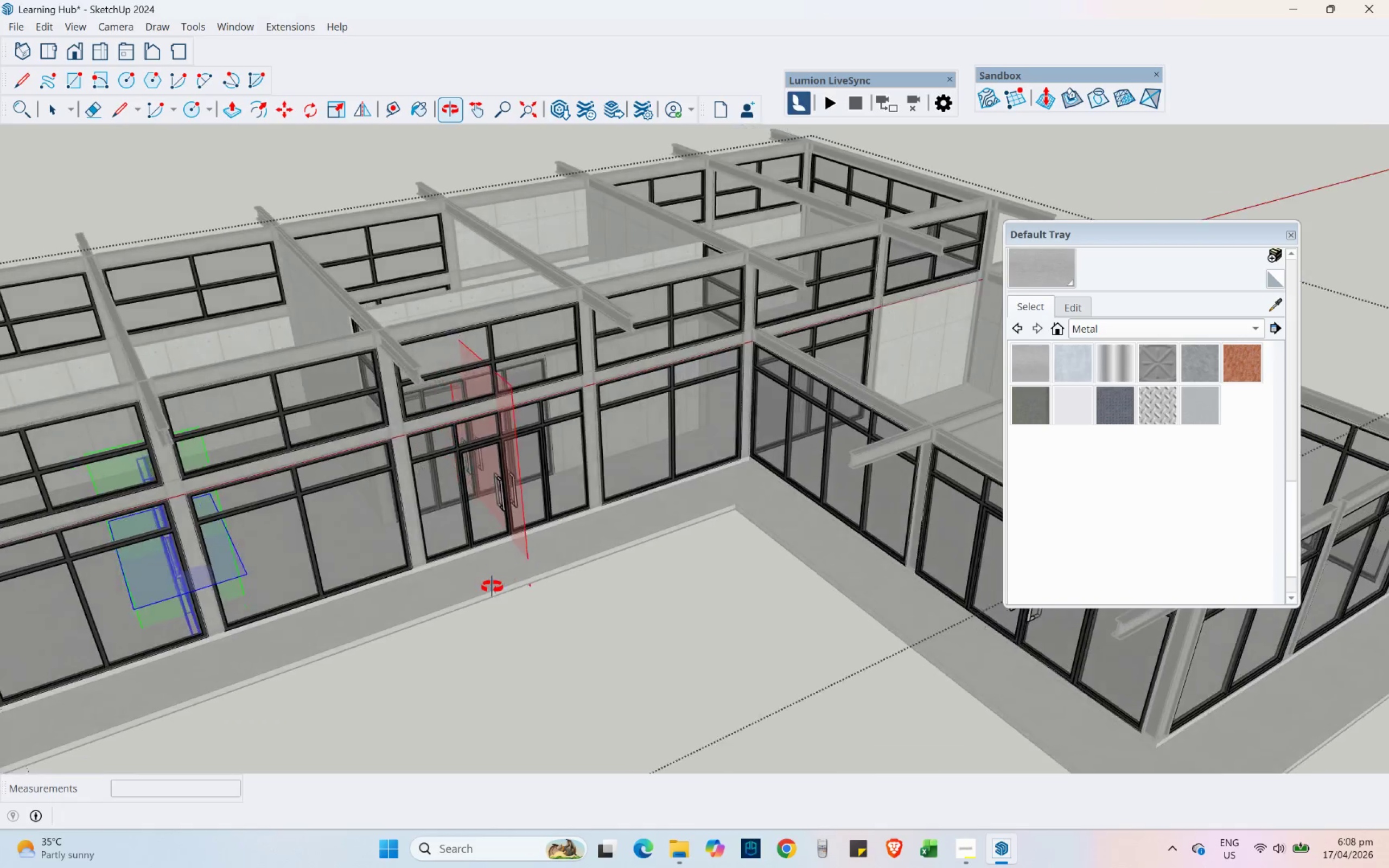 
scroll: coordinate [600, 435], scroll_direction: up, amount: 4.0
 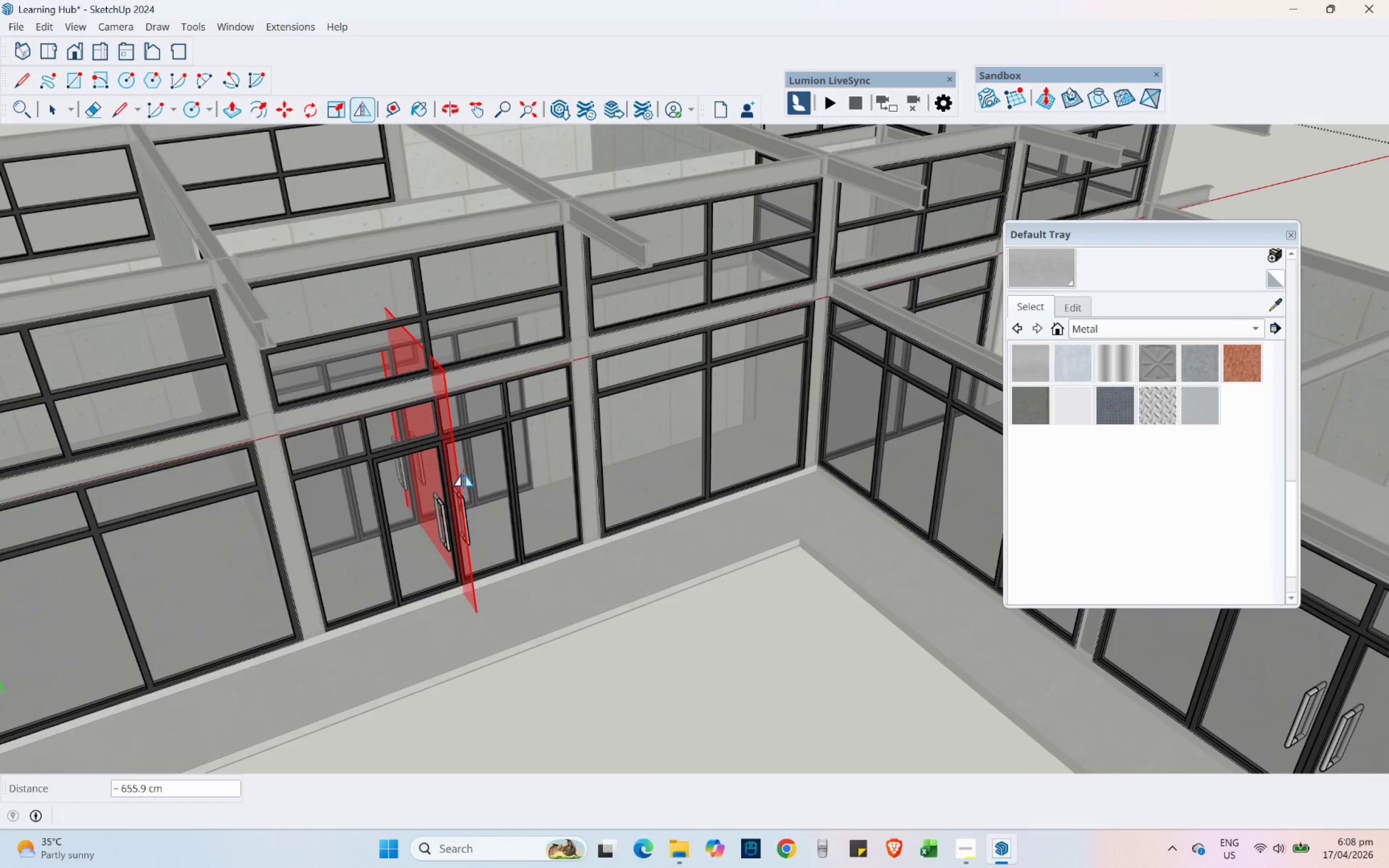 
key(Control+ControlLeft)
 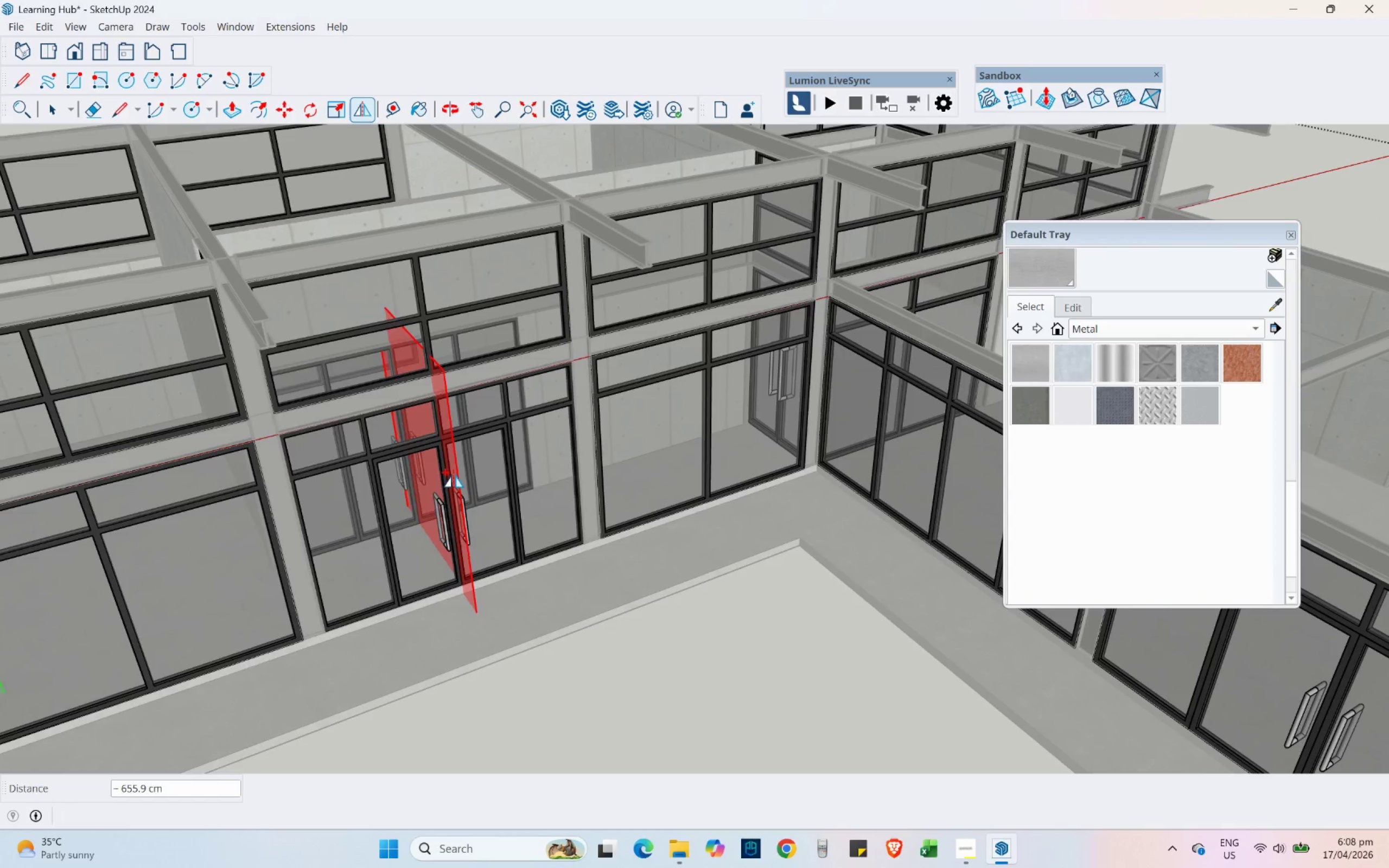 
key(Control+Z)
 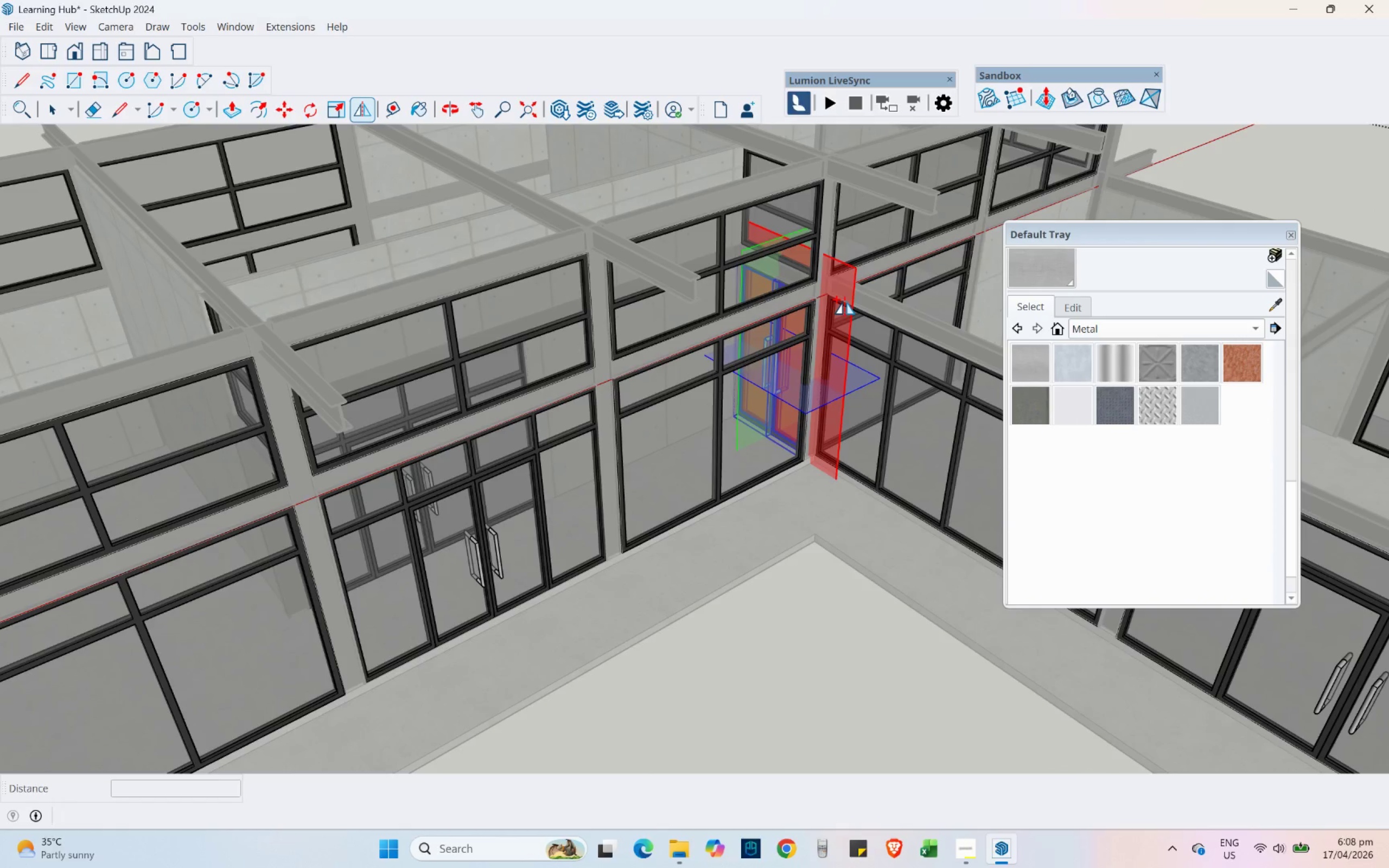 
scroll: coordinate [845, 302], scroll_direction: none, amount: 0.0
 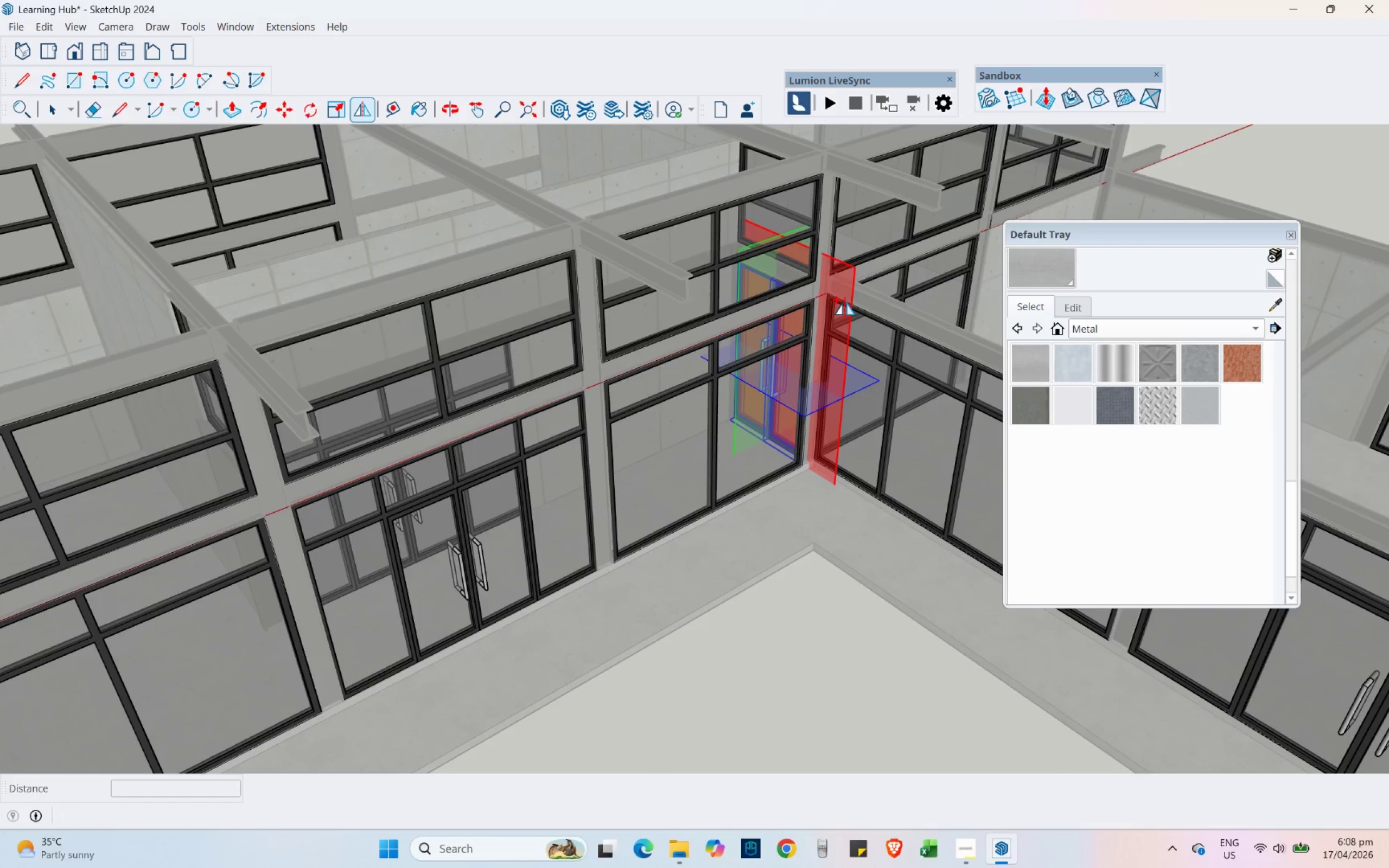 
left_click_drag(start_coordinate=[845, 302], to_coordinate=[569, 524])
 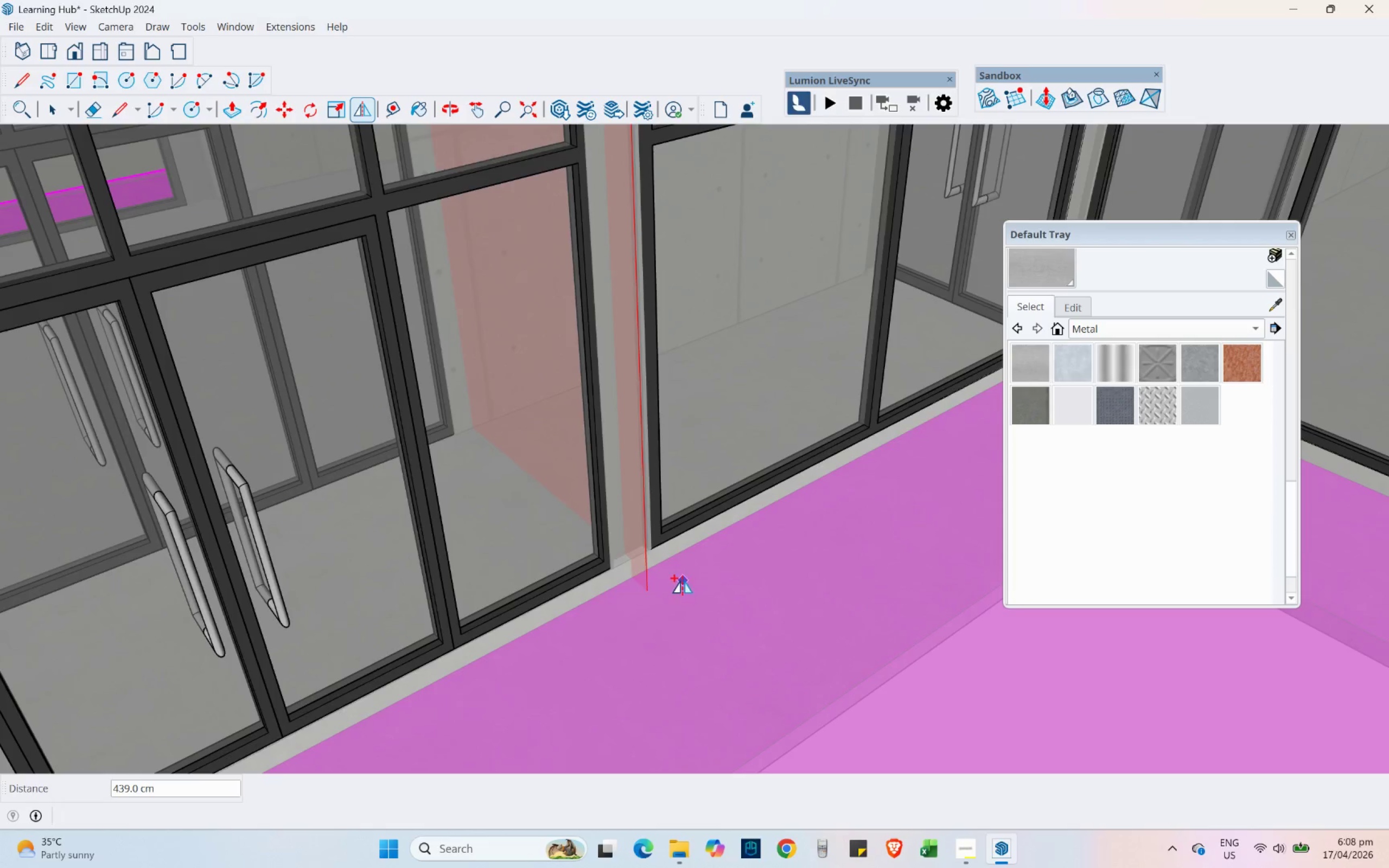 
scroll: coordinate [614, 573], scroll_direction: up, amount: 15.0
 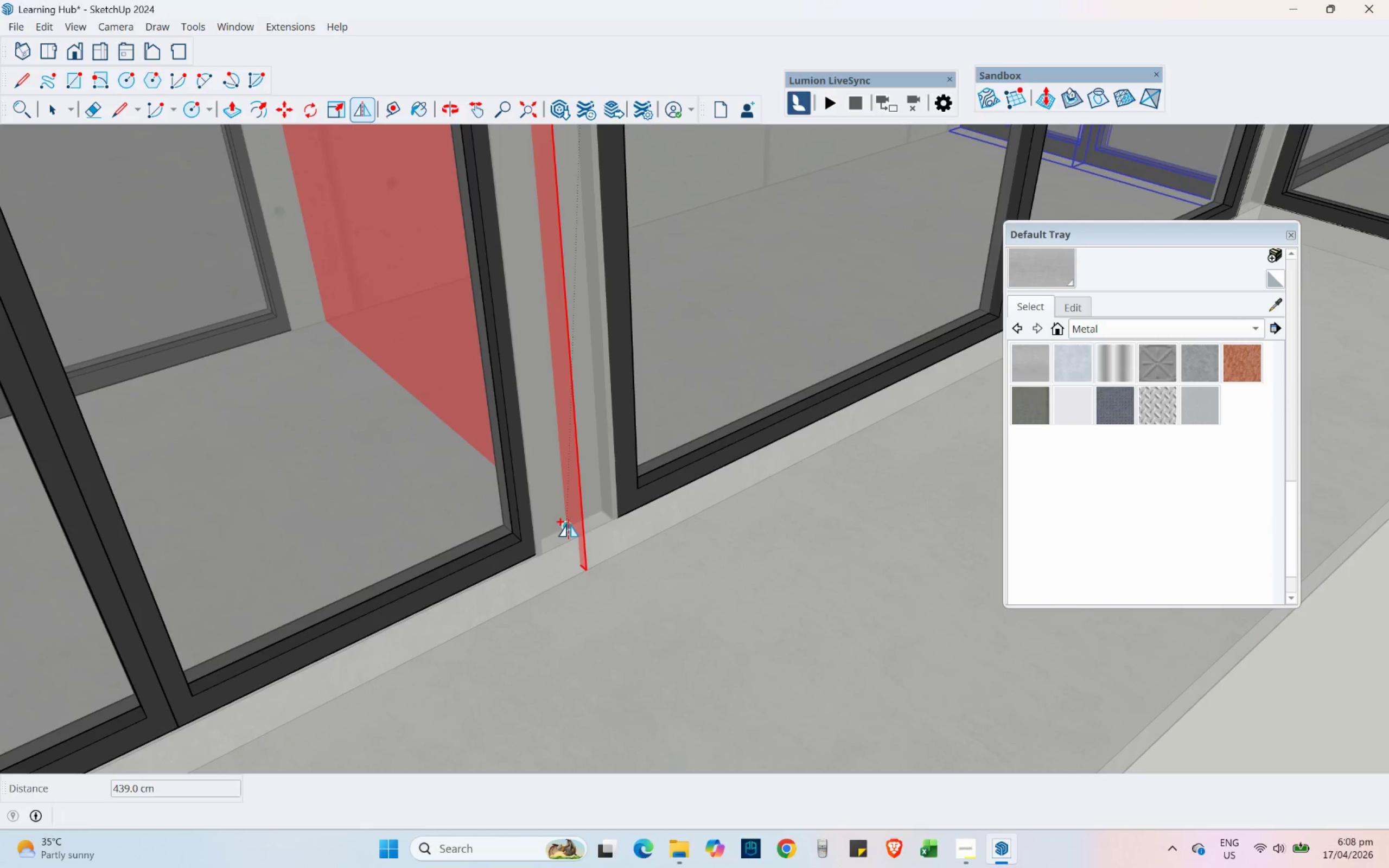 
scroll: coordinate [577, 516], scroll_direction: down, amount: 20.0
 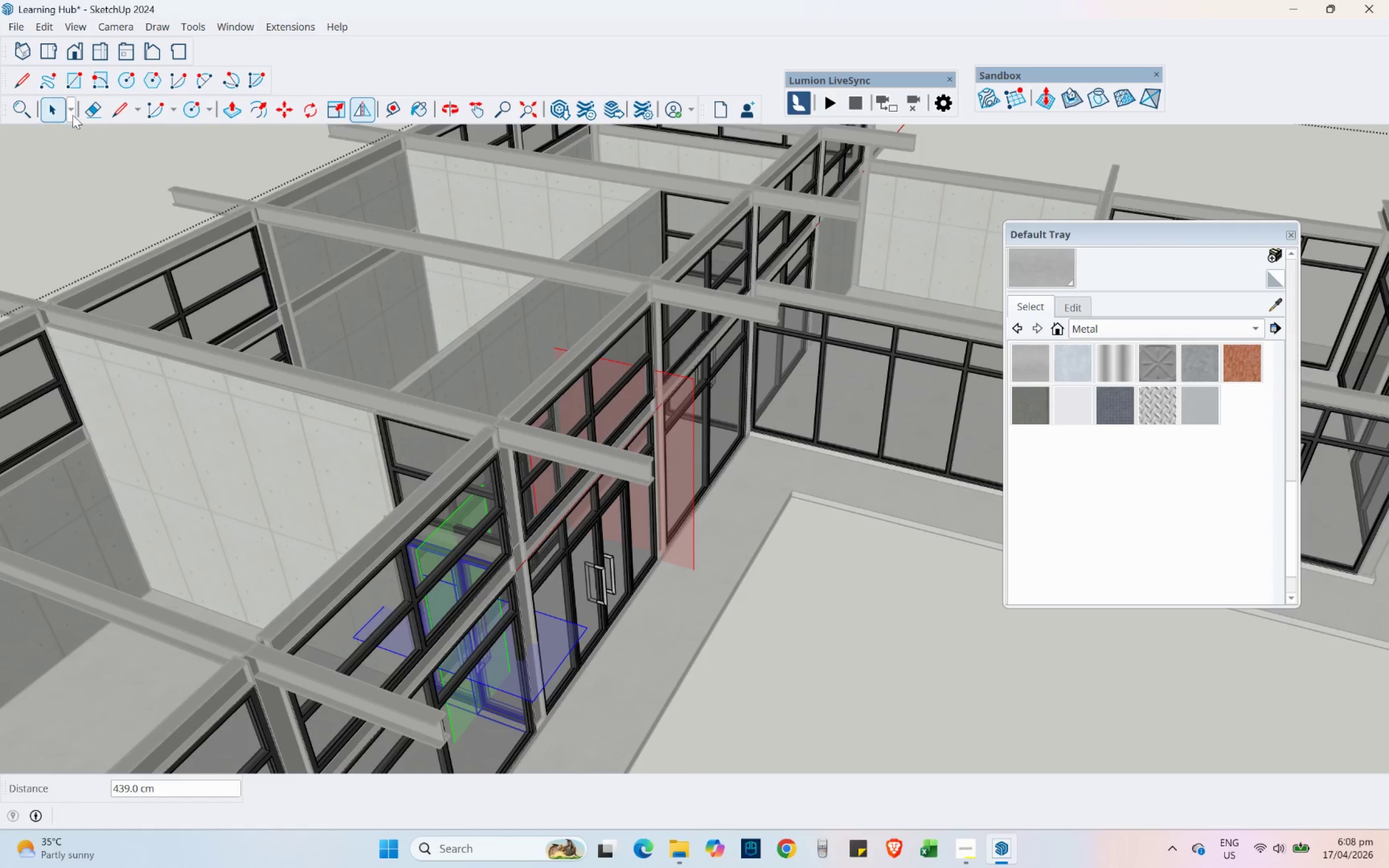 
left_click([49, 112])
 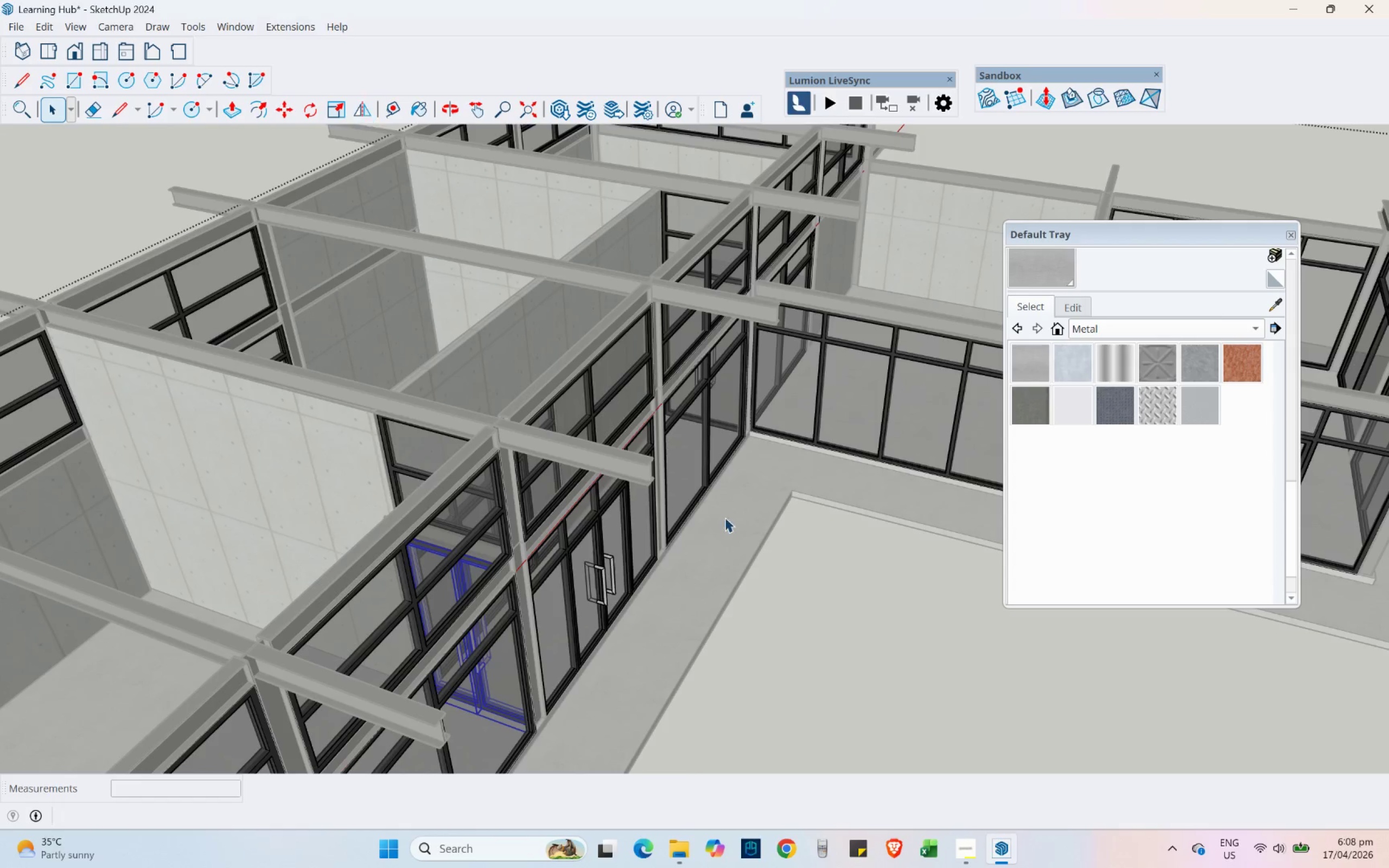 
left_click_drag(start_coordinate=[836, 584], to_coordinate=[844, 589])
 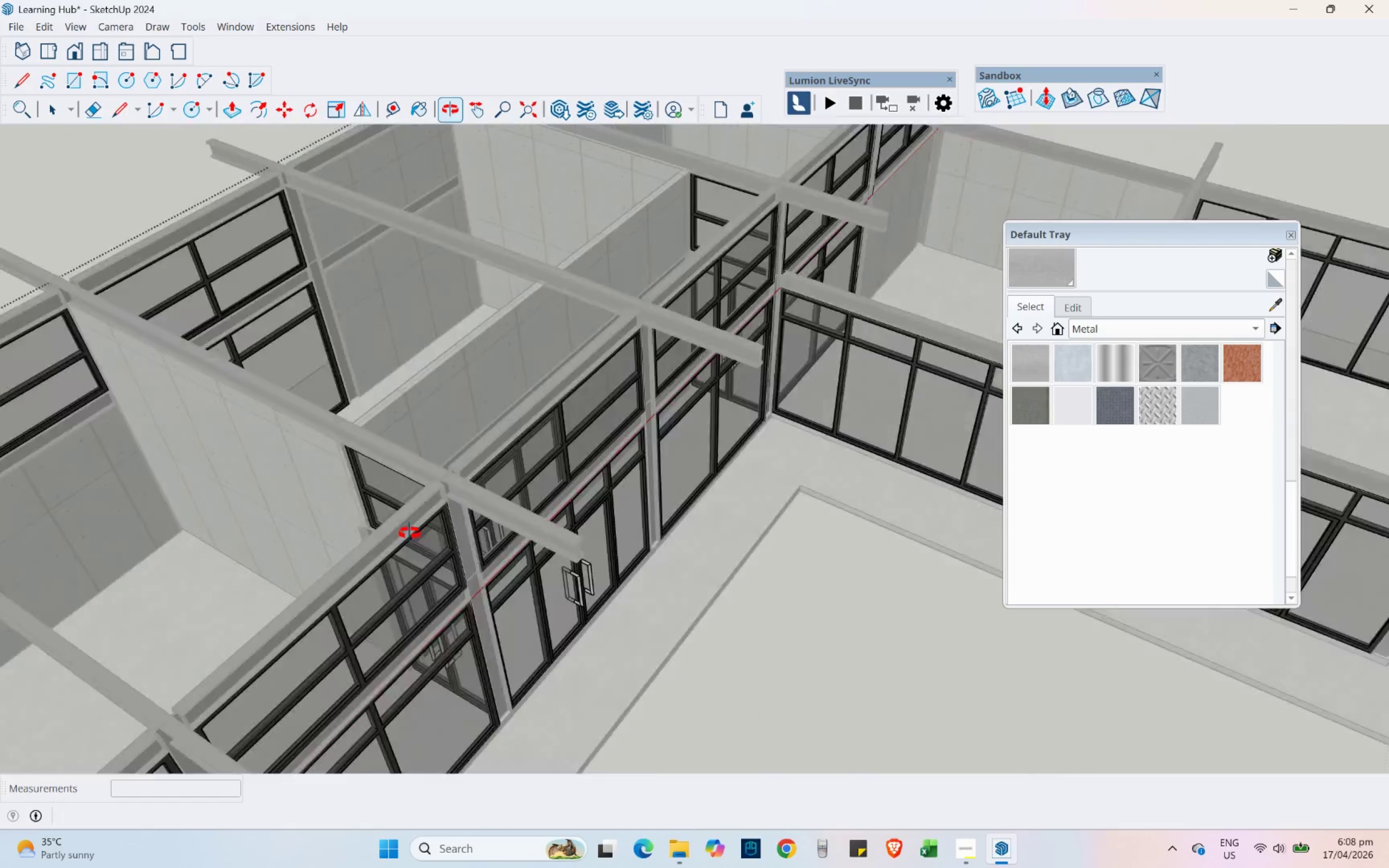 
left_click([539, 669])
 